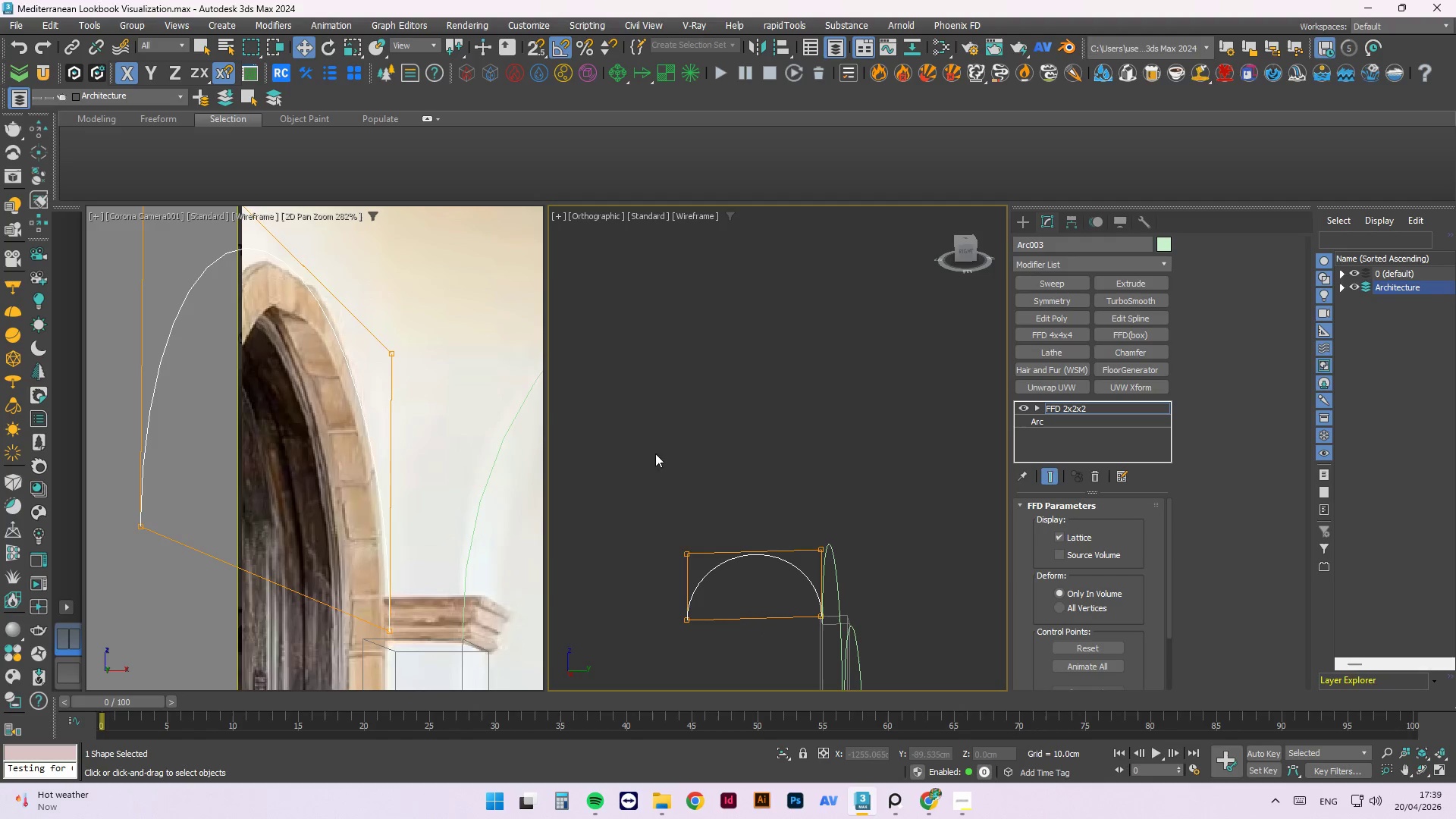 
left_click_drag(start_coordinate=[657, 476], to_coordinate=[723, 680])
 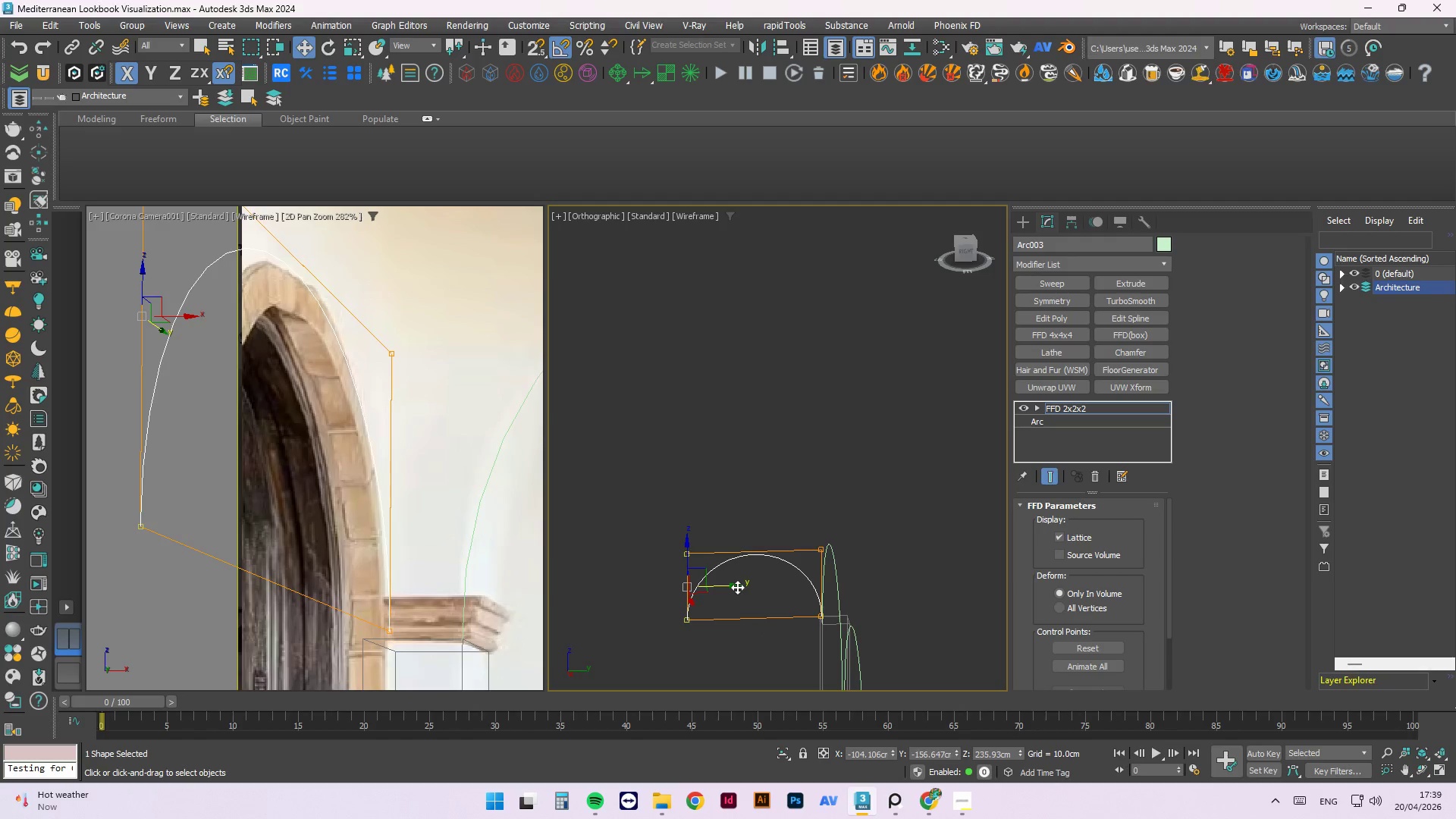 
left_click_drag(start_coordinate=[734, 587], to_coordinate=[749, 601])
 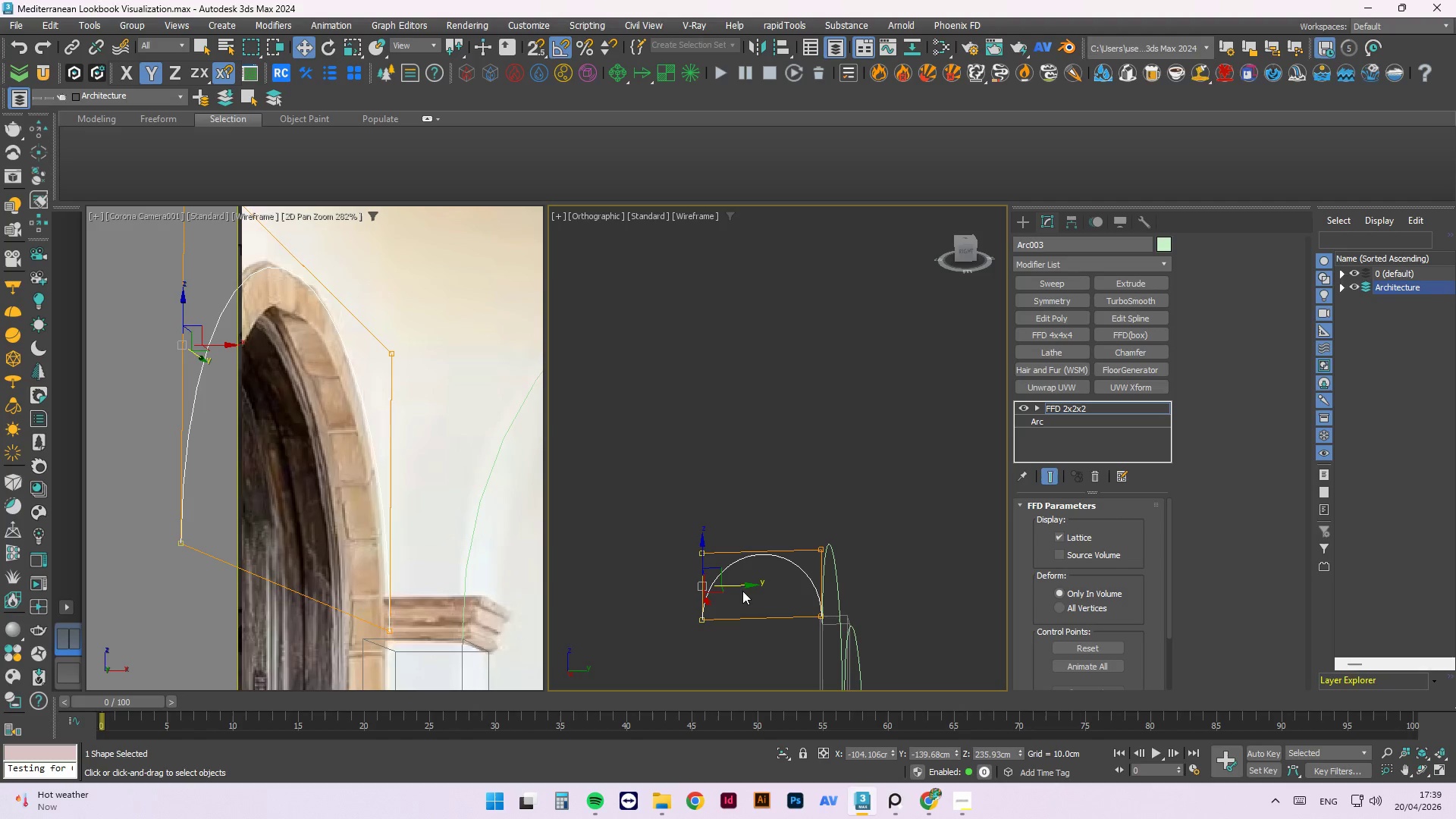 
wait(7.67)
 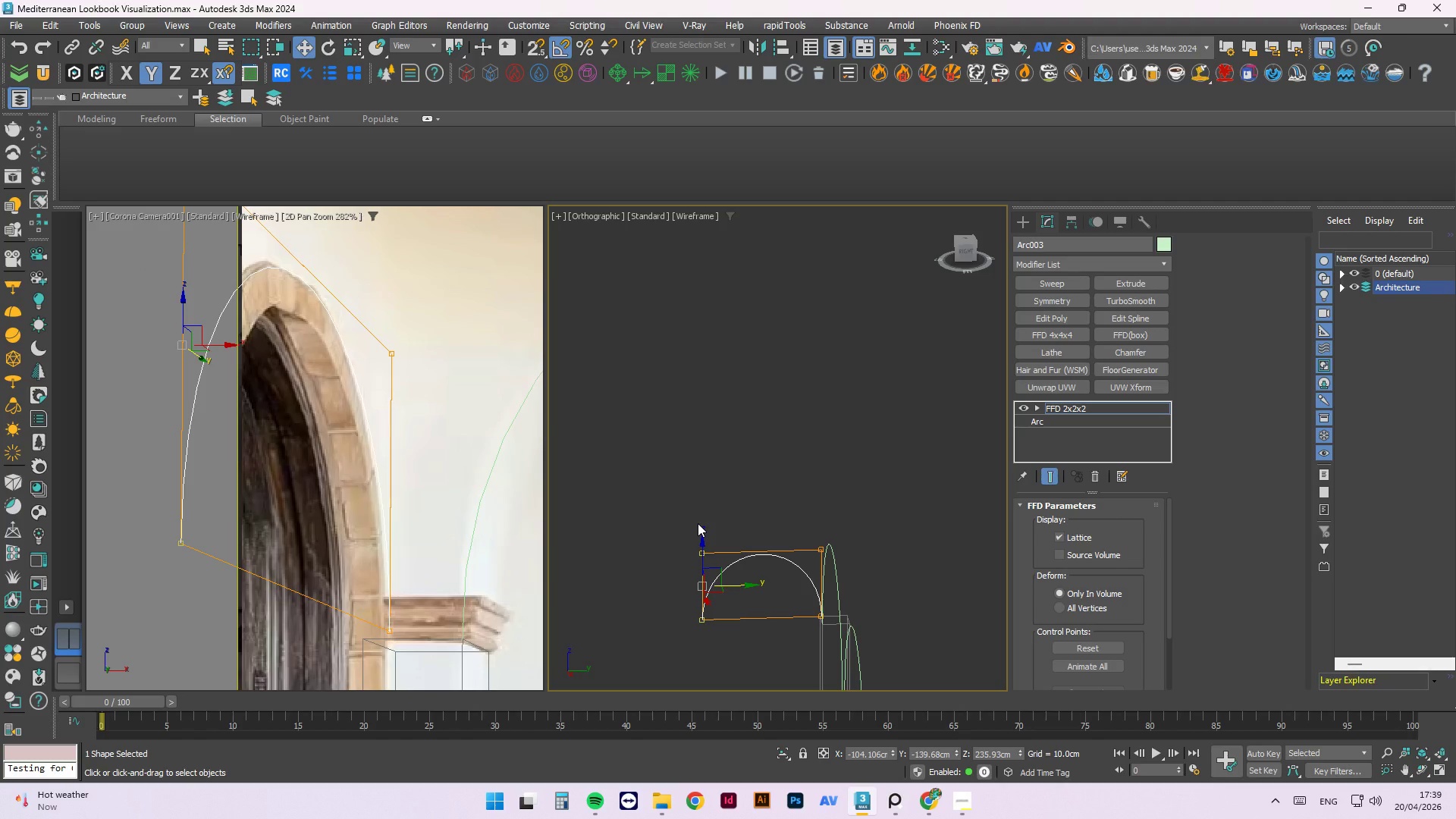 
hold_key(key=AltLeft, duration=0.64)
 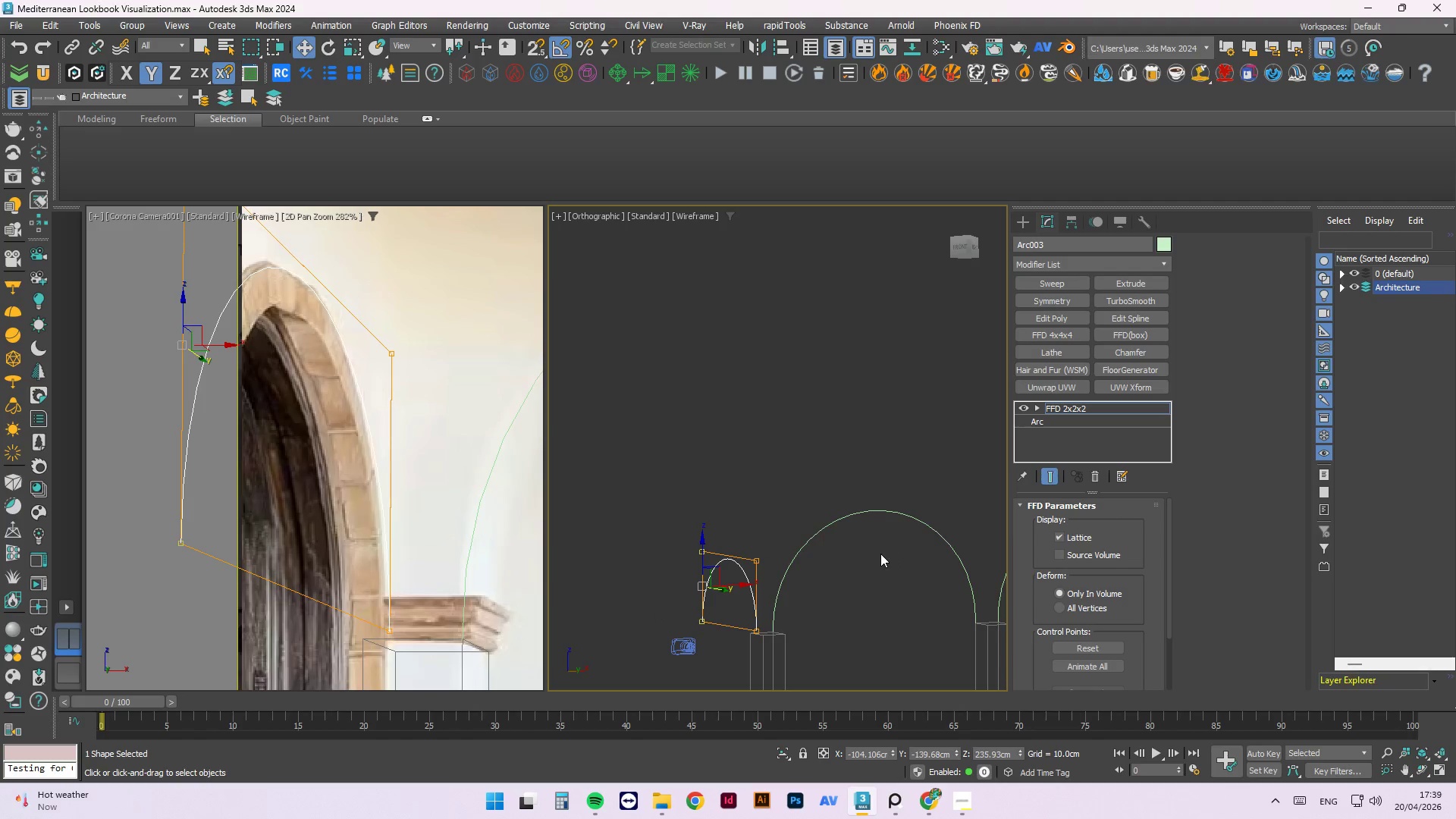 
key(F)
 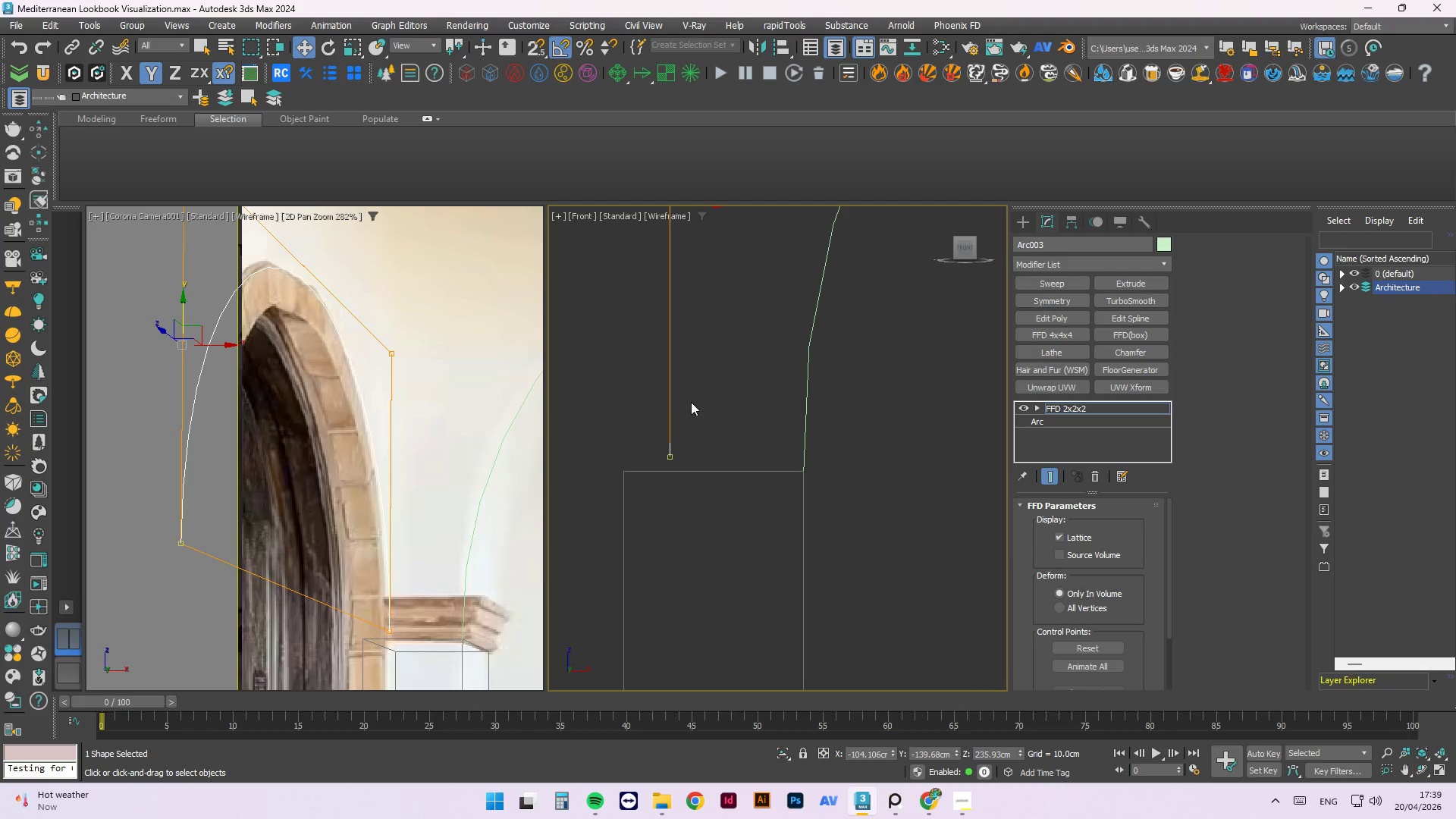 
scroll: coordinate [717, 513], scroll_direction: down, amount: 2.0
 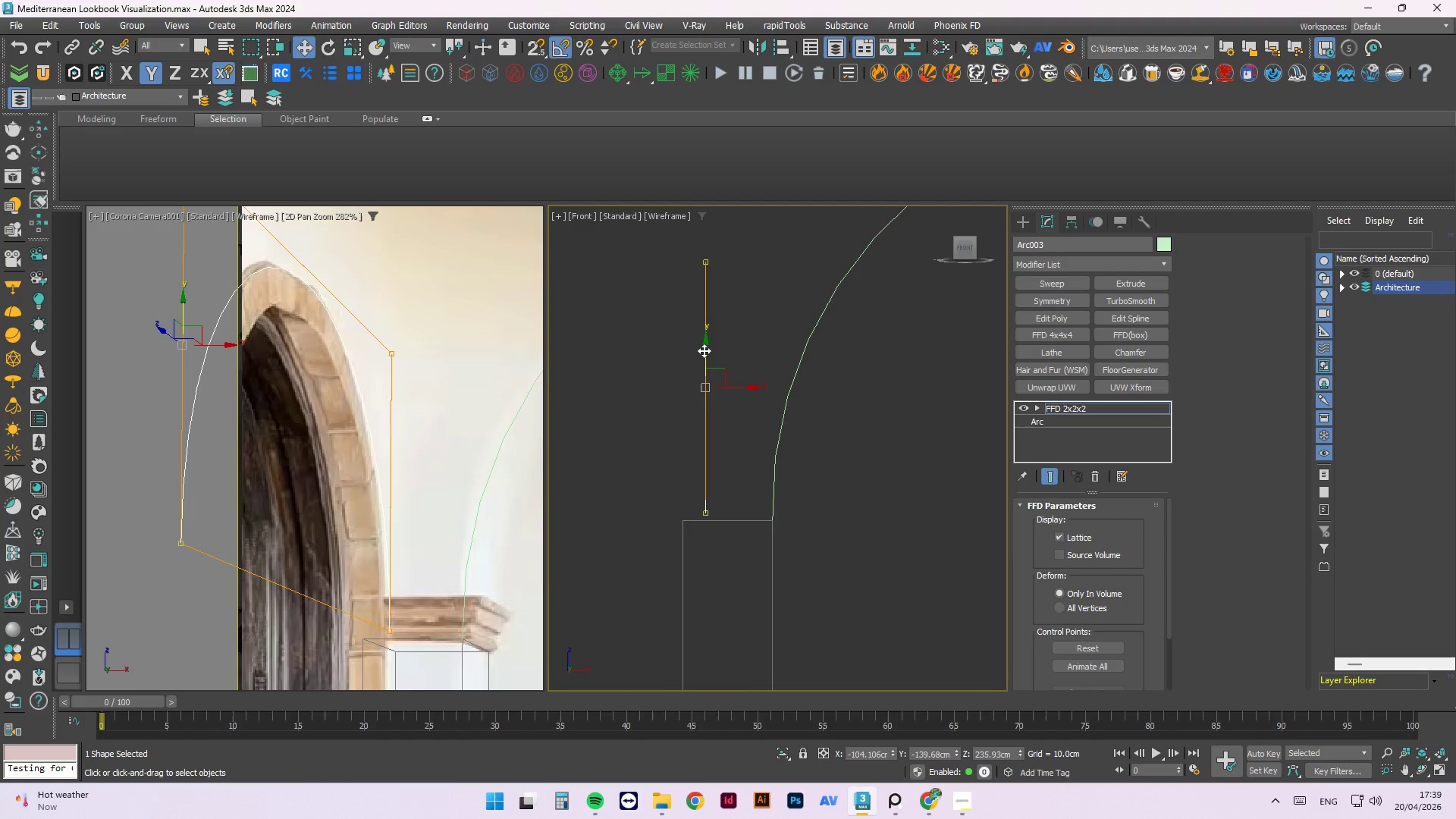 
left_click_drag(start_coordinate=[708, 350], to_coordinate=[710, 324])
 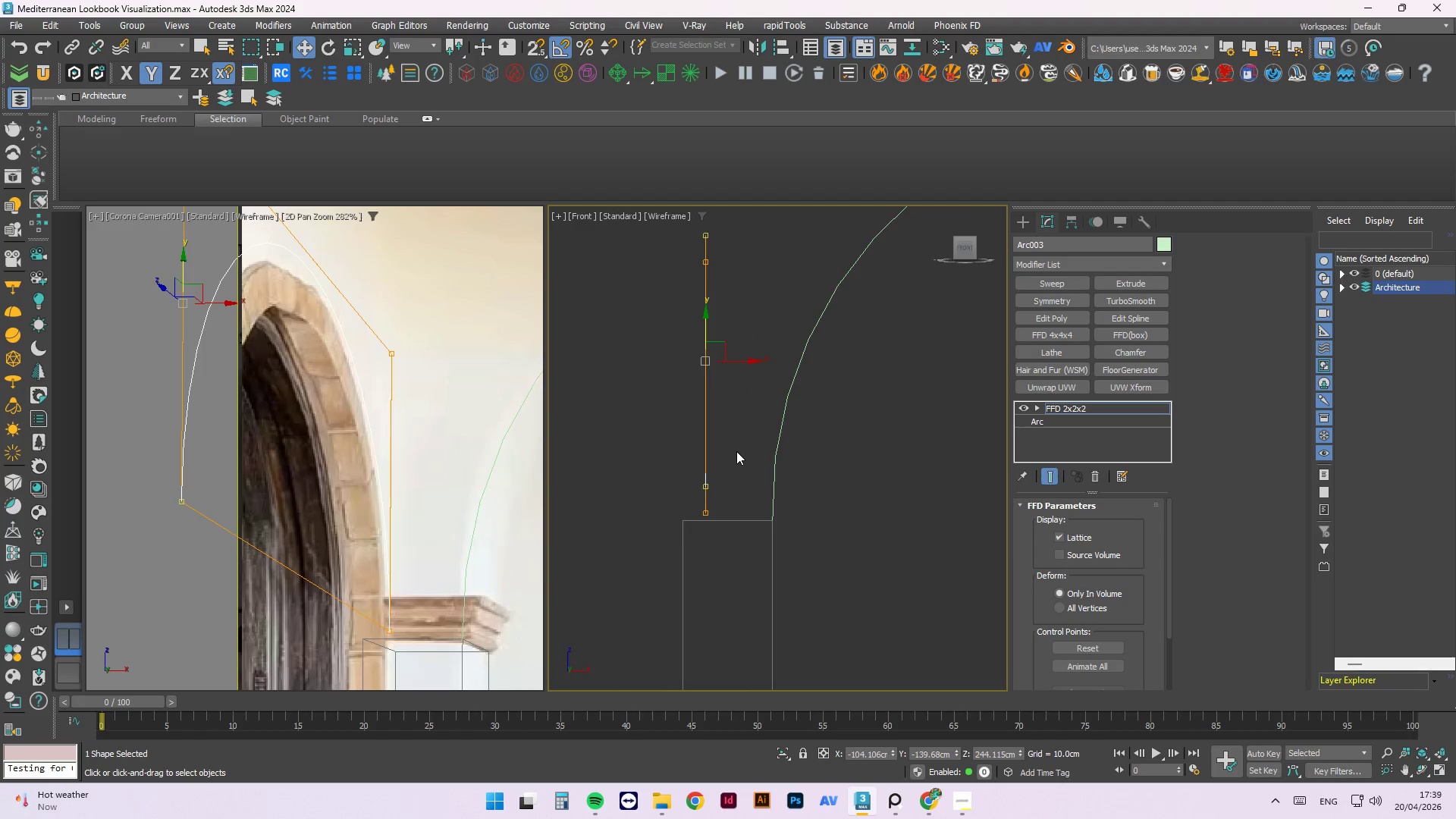 
key(Control+Z)
 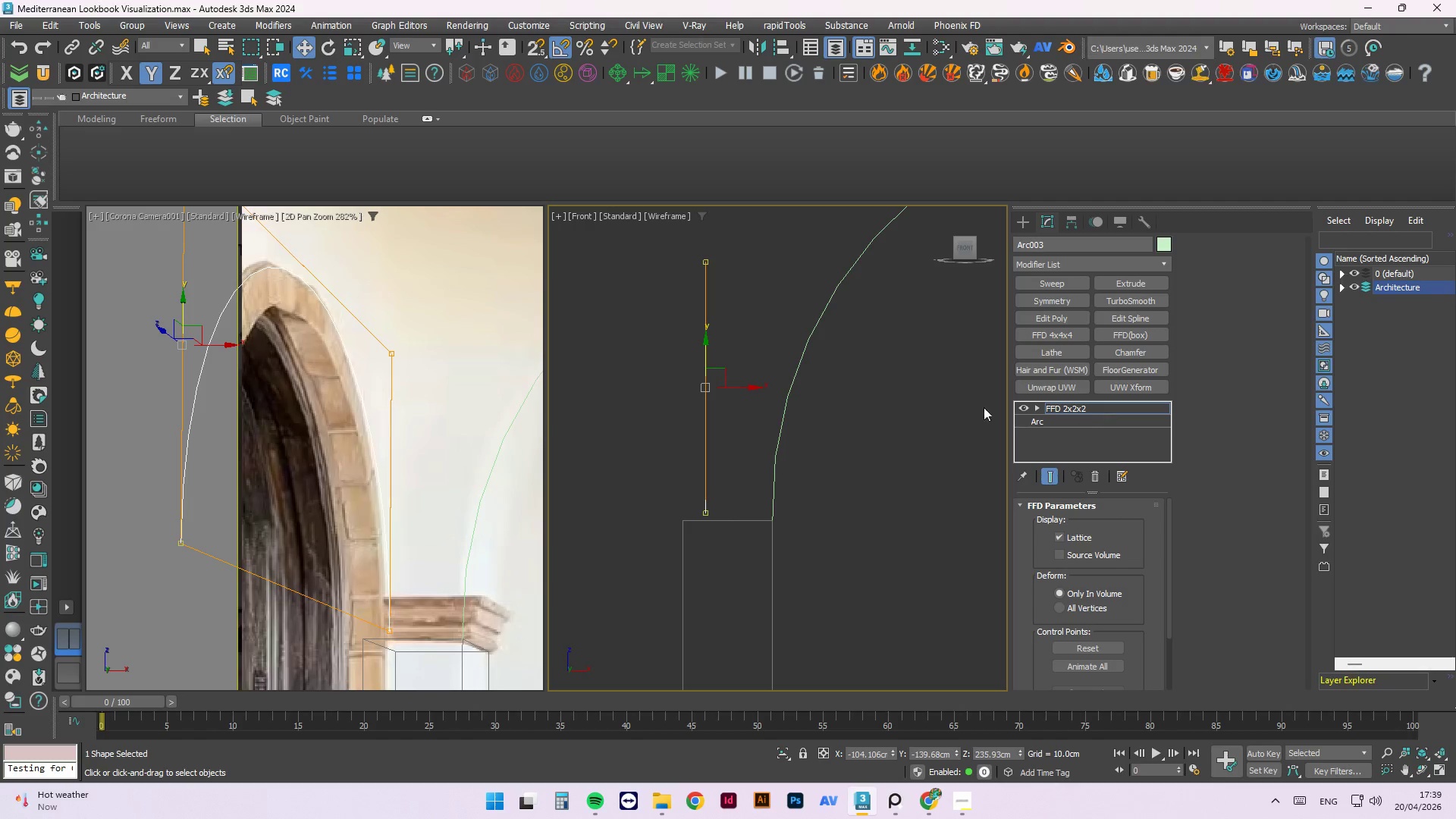 
left_click([763, 295])
 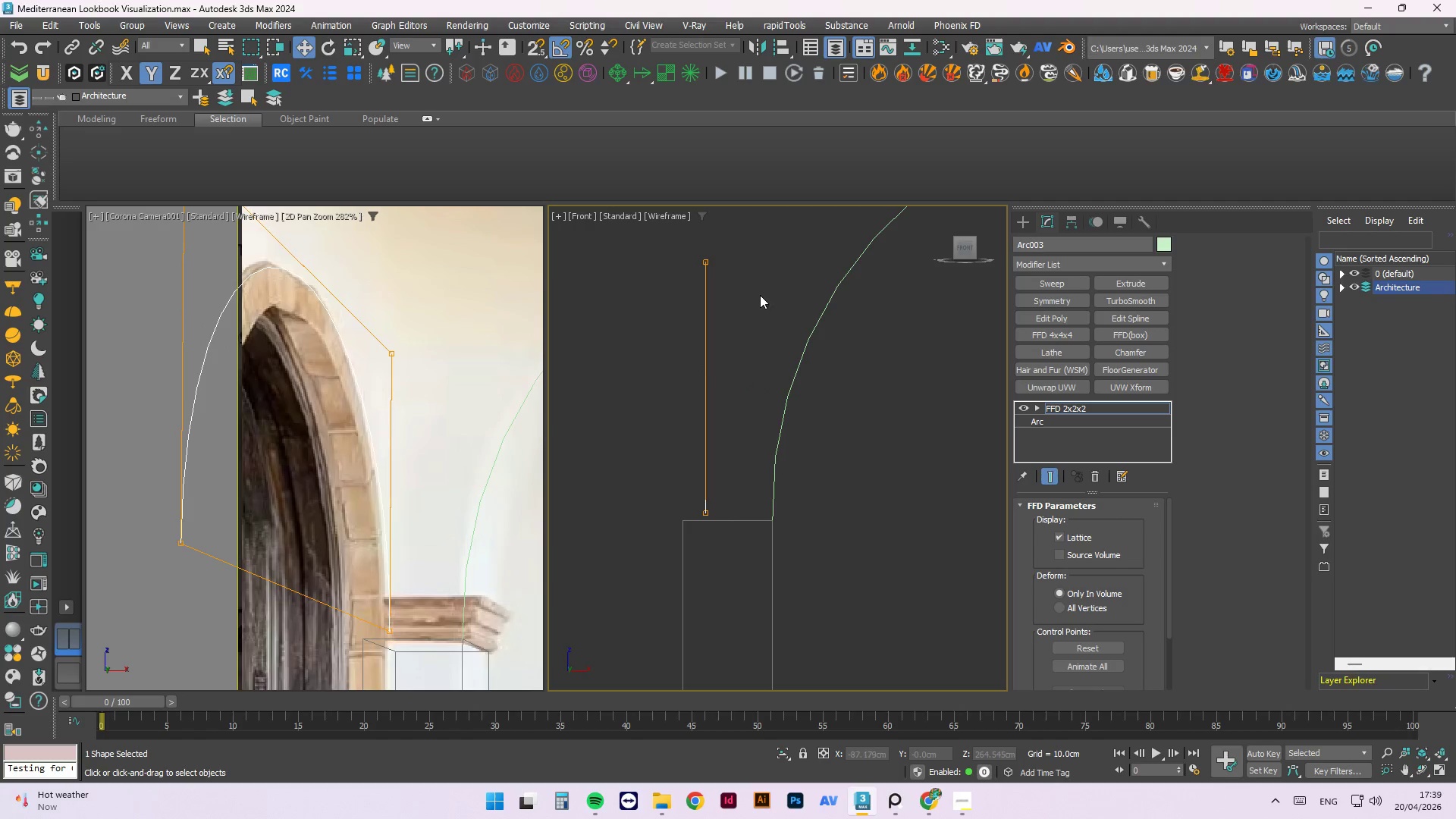 
right_click([758, 293])
 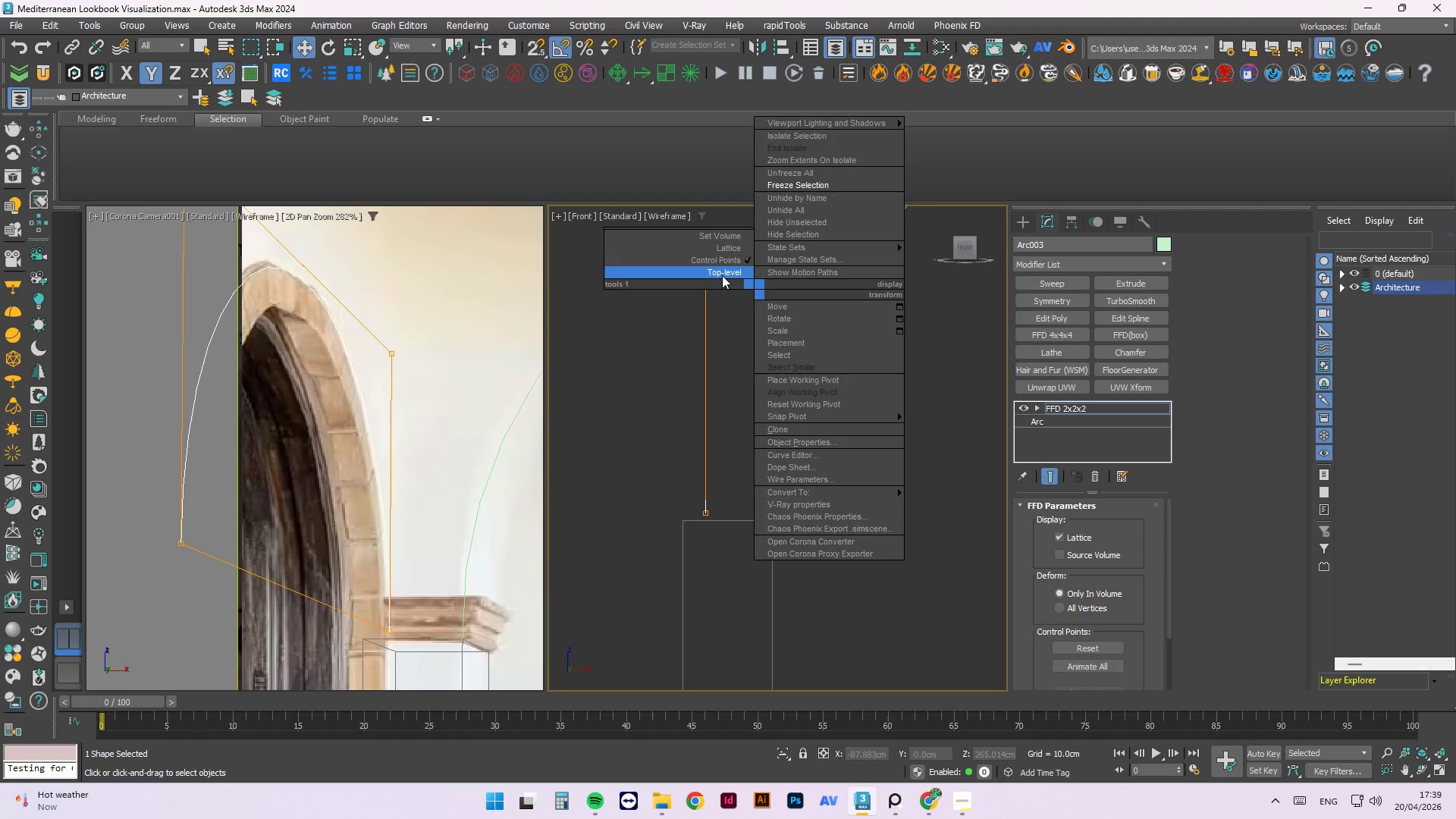 
left_click([723, 273])
 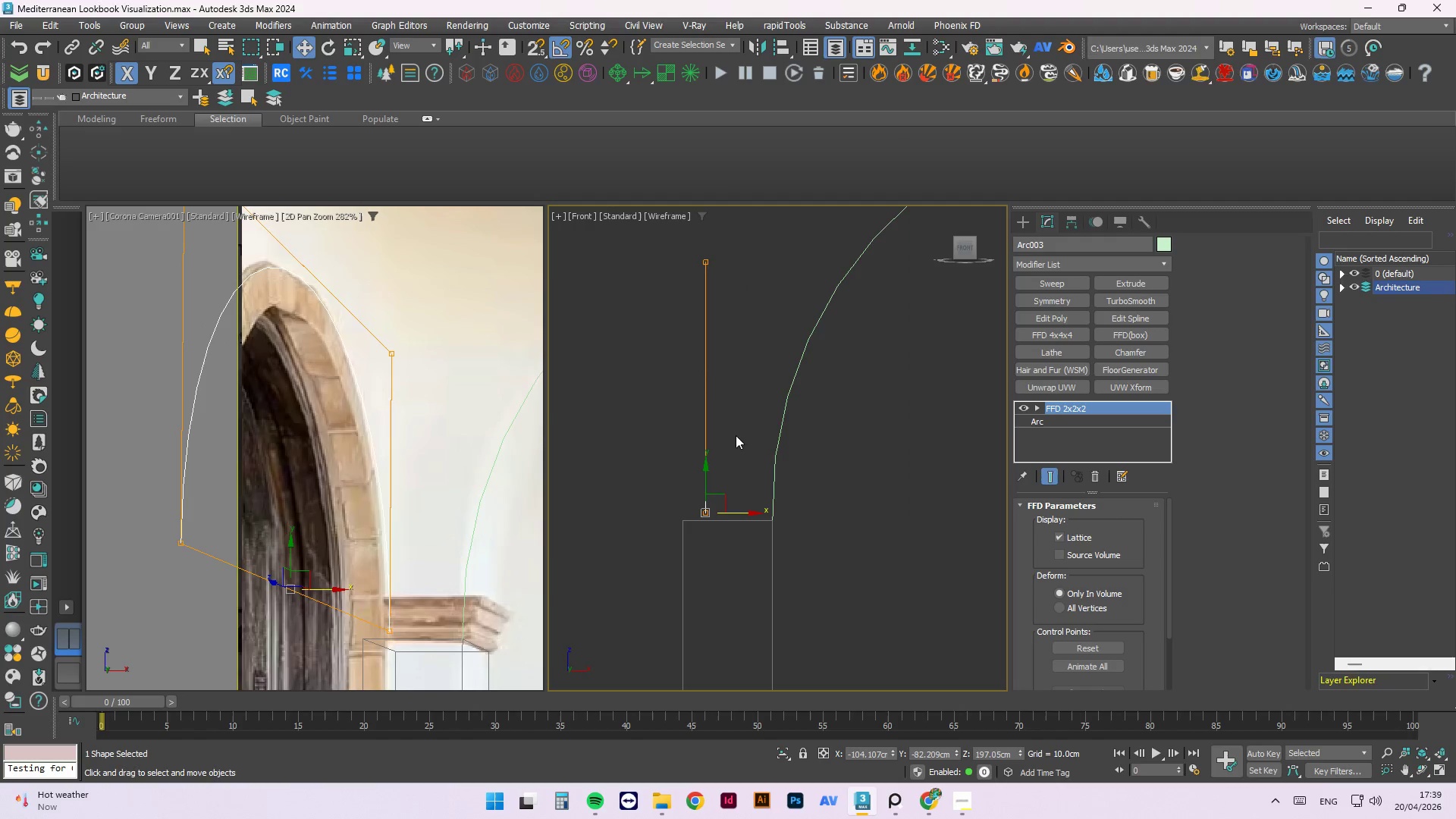 
scroll: coordinate [726, 495], scroll_direction: up, amount: 2.0
 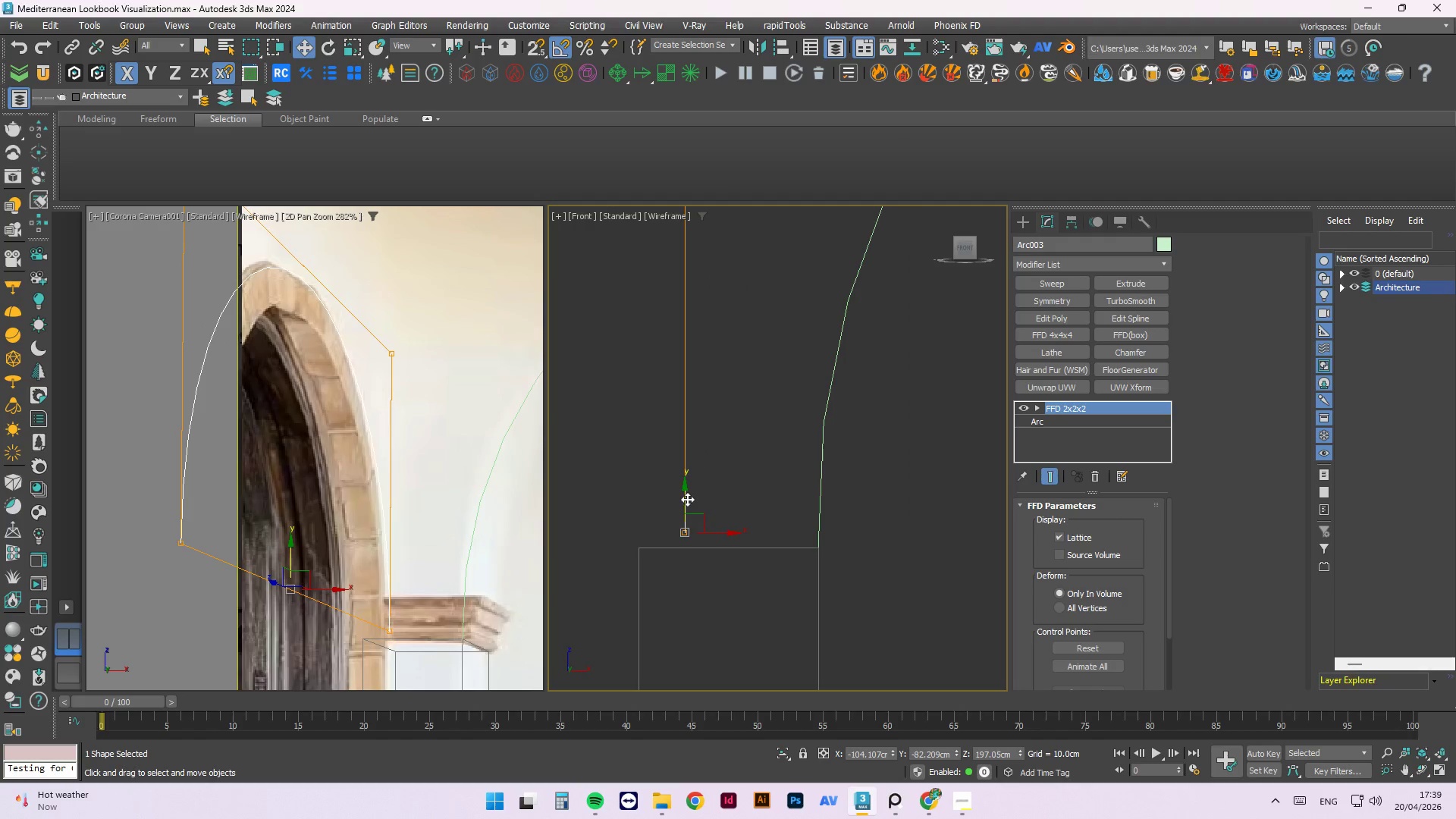 
left_click_drag(start_coordinate=[687, 498], to_coordinate=[708, 460])
 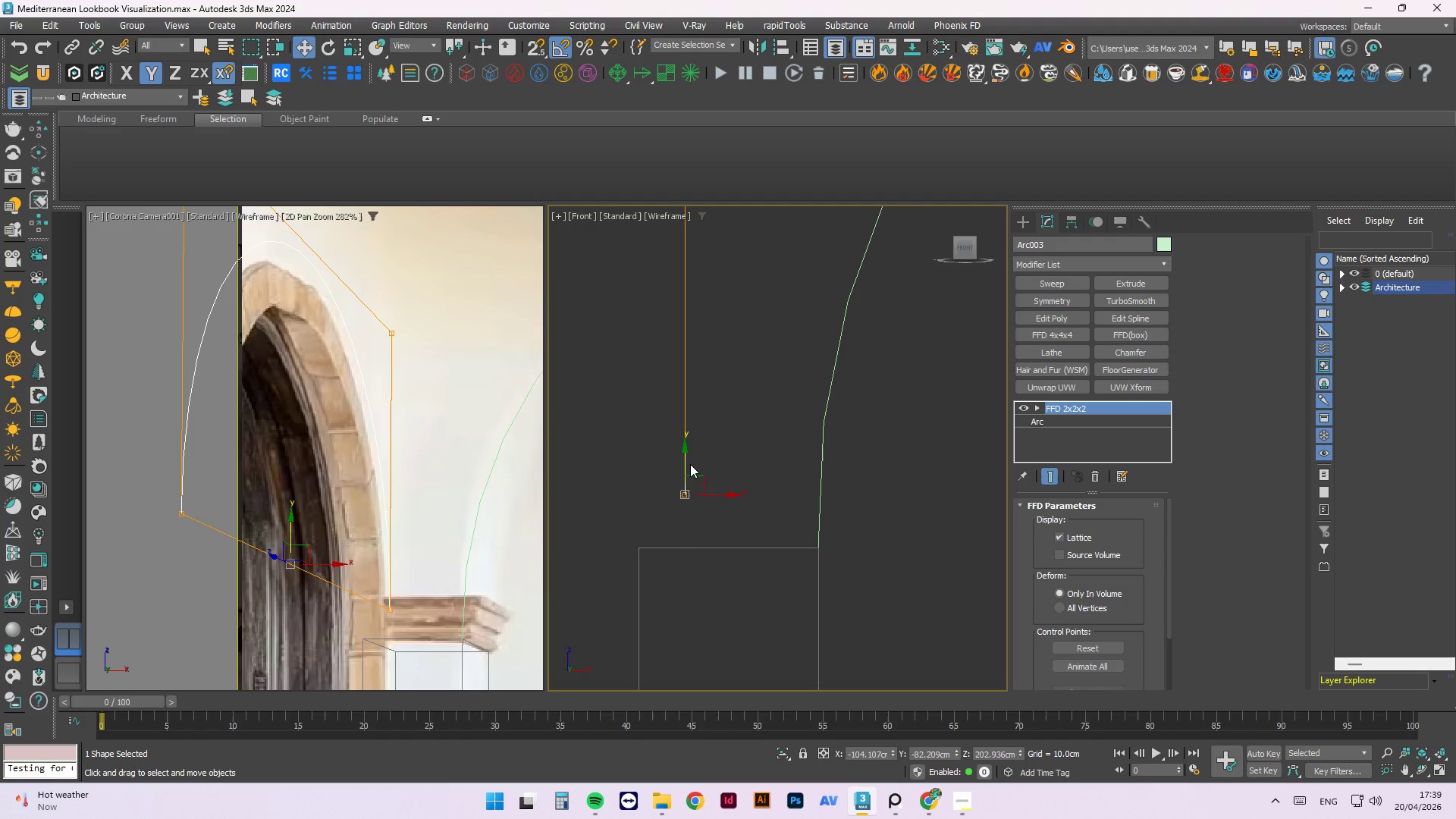 
left_click_drag(start_coordinate=[690, 464], to_coordinate=[731, 509])
 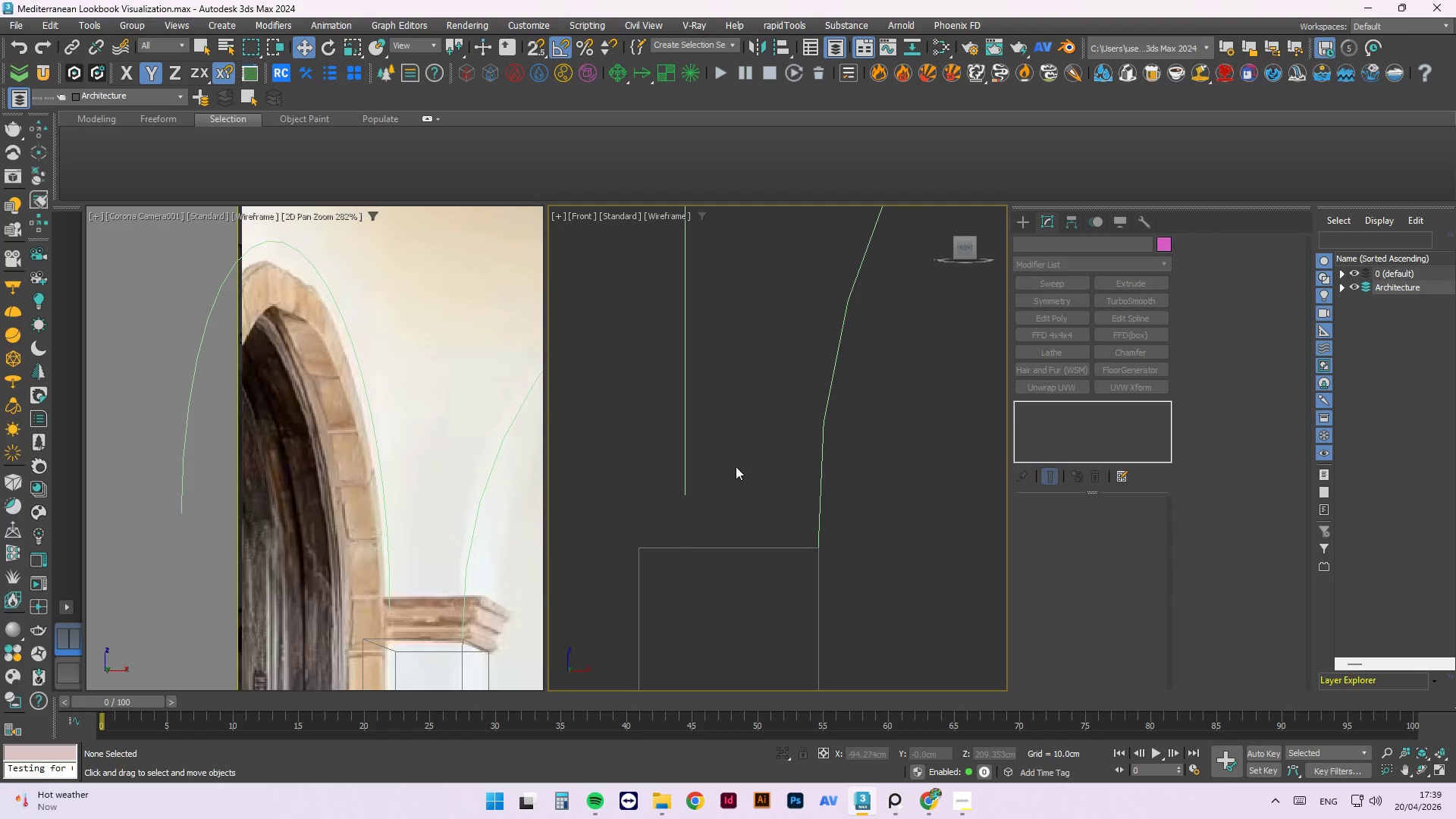 
left_click_drag(start_coordinate=[713, 453], to_coordinate=[657, 510])
 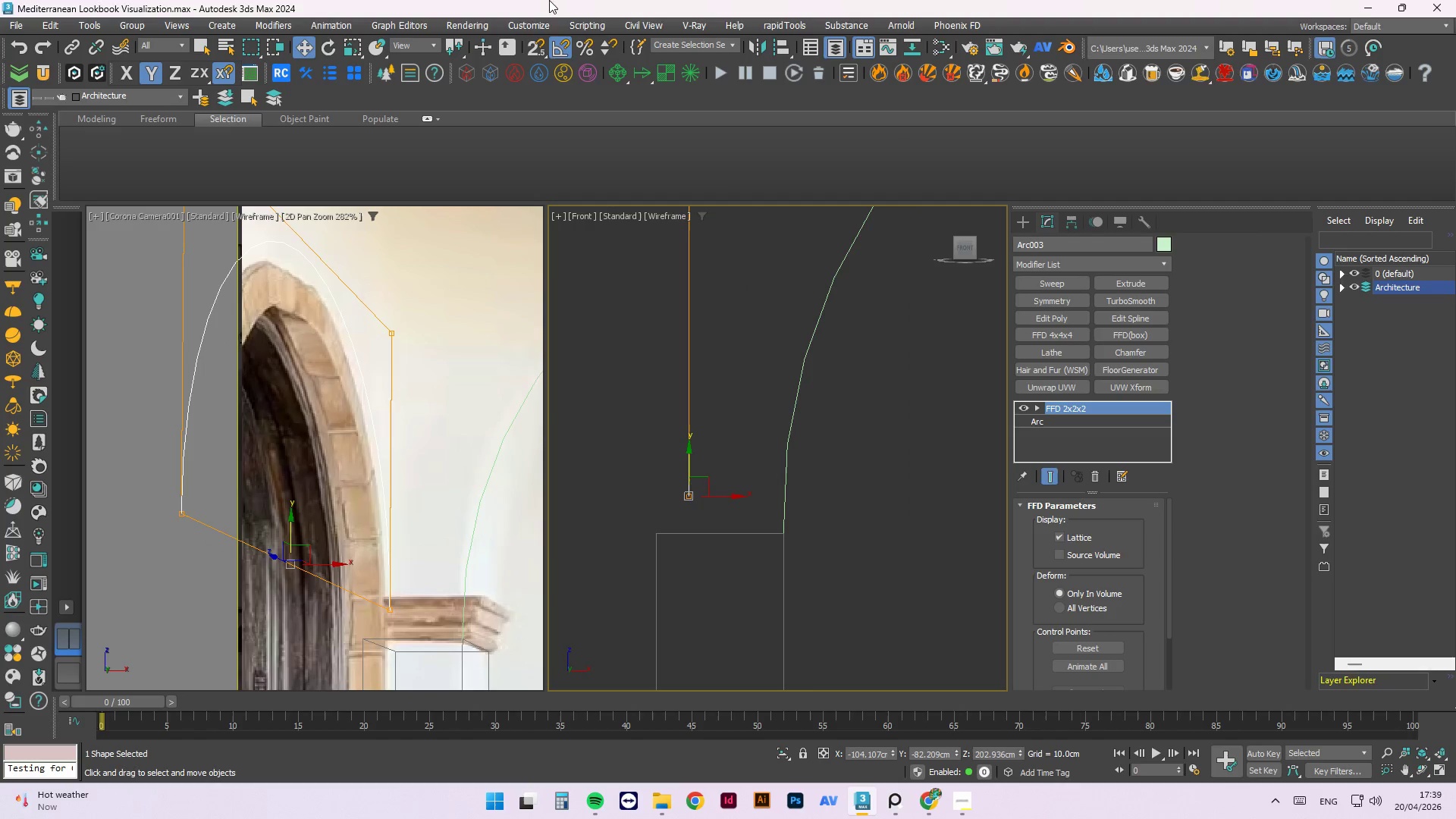 
scroll: coordinate [699, 500], scroll_direction: down, amount: 1.0
 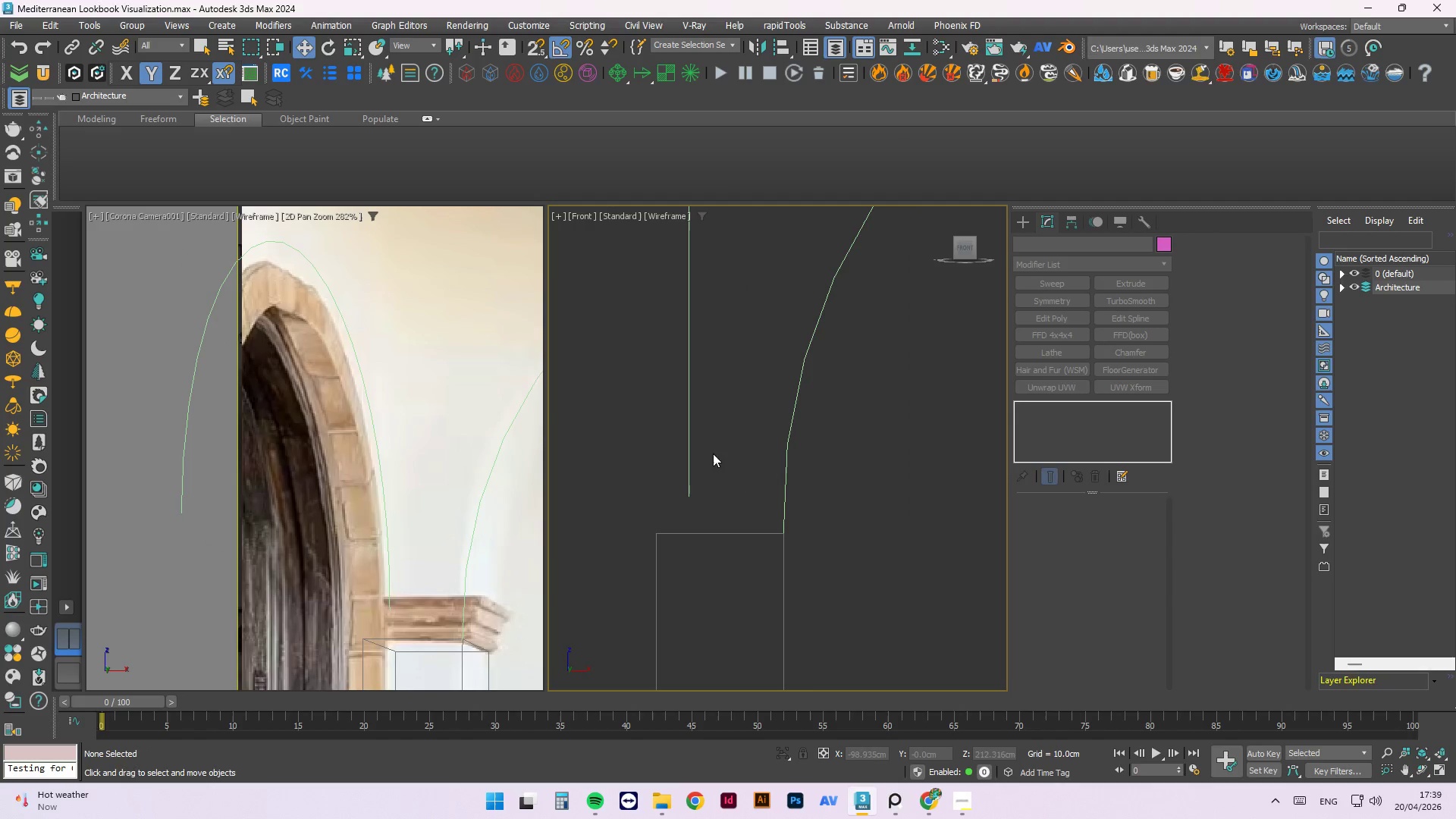 
left_click([541, 49])
 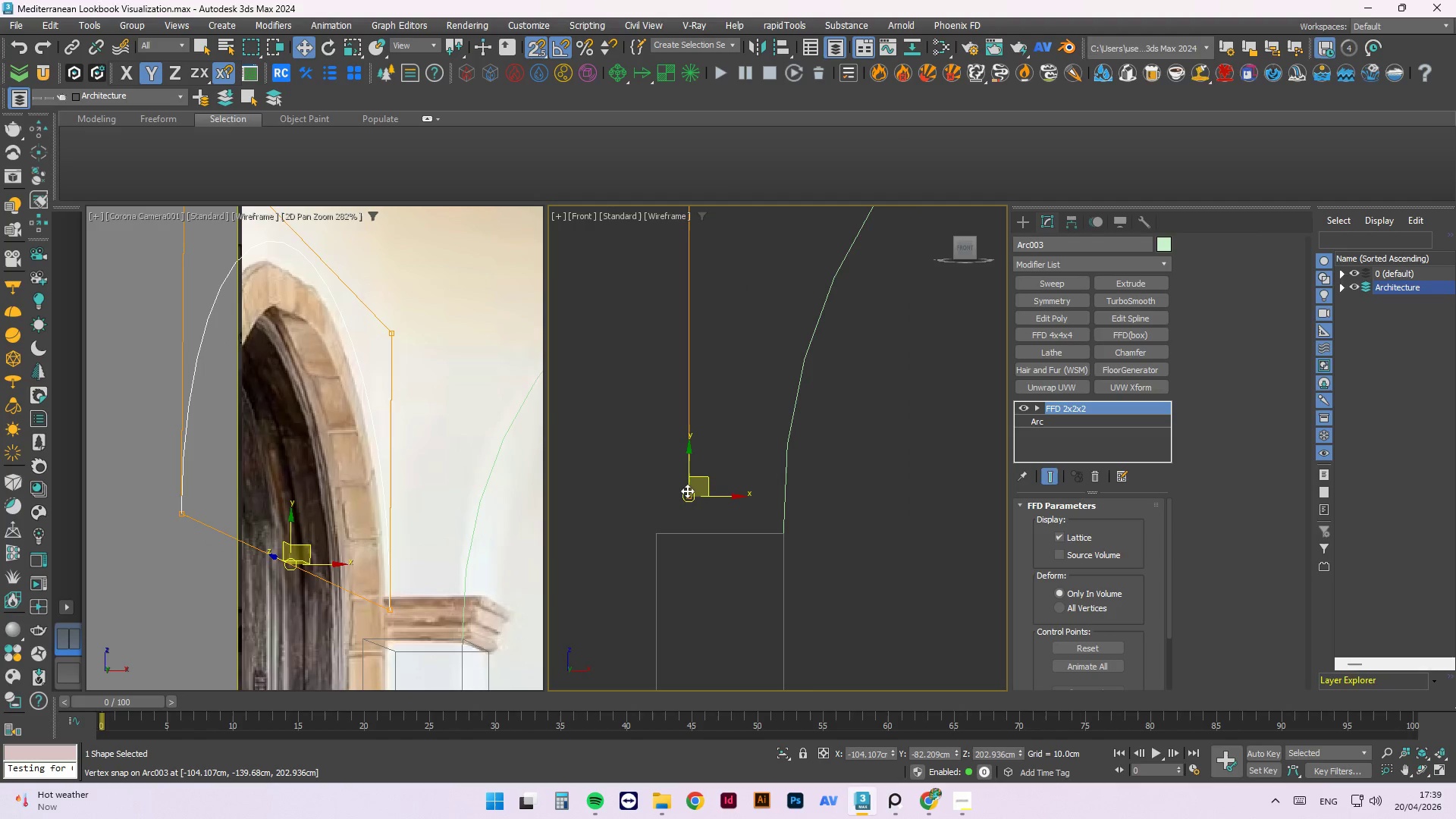 
left_click_drag(start_coordinate=[689, 492], to_coordinate=[717, 533])
 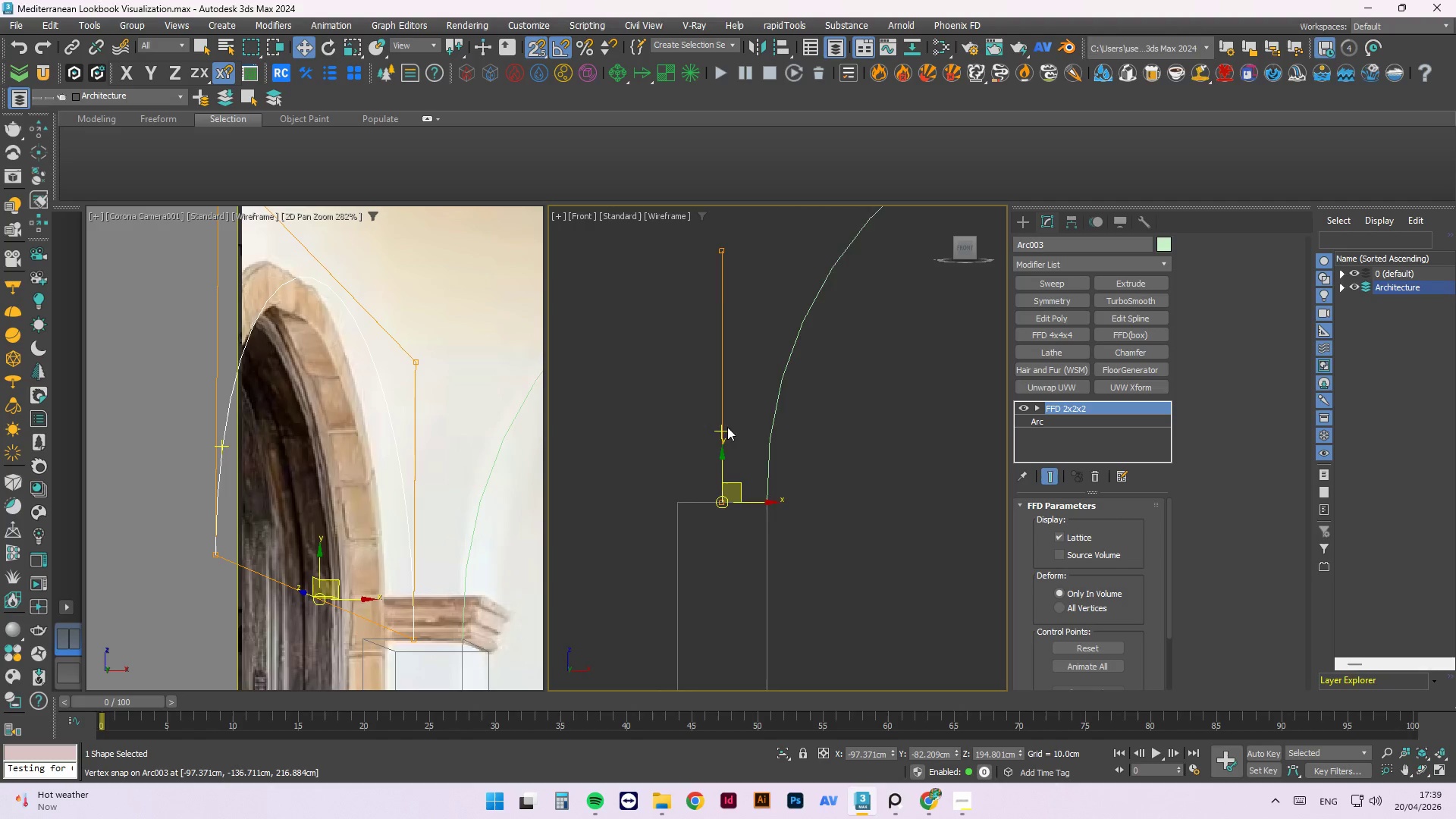 
hold_key(key=AltLeft, duration=0.61)
 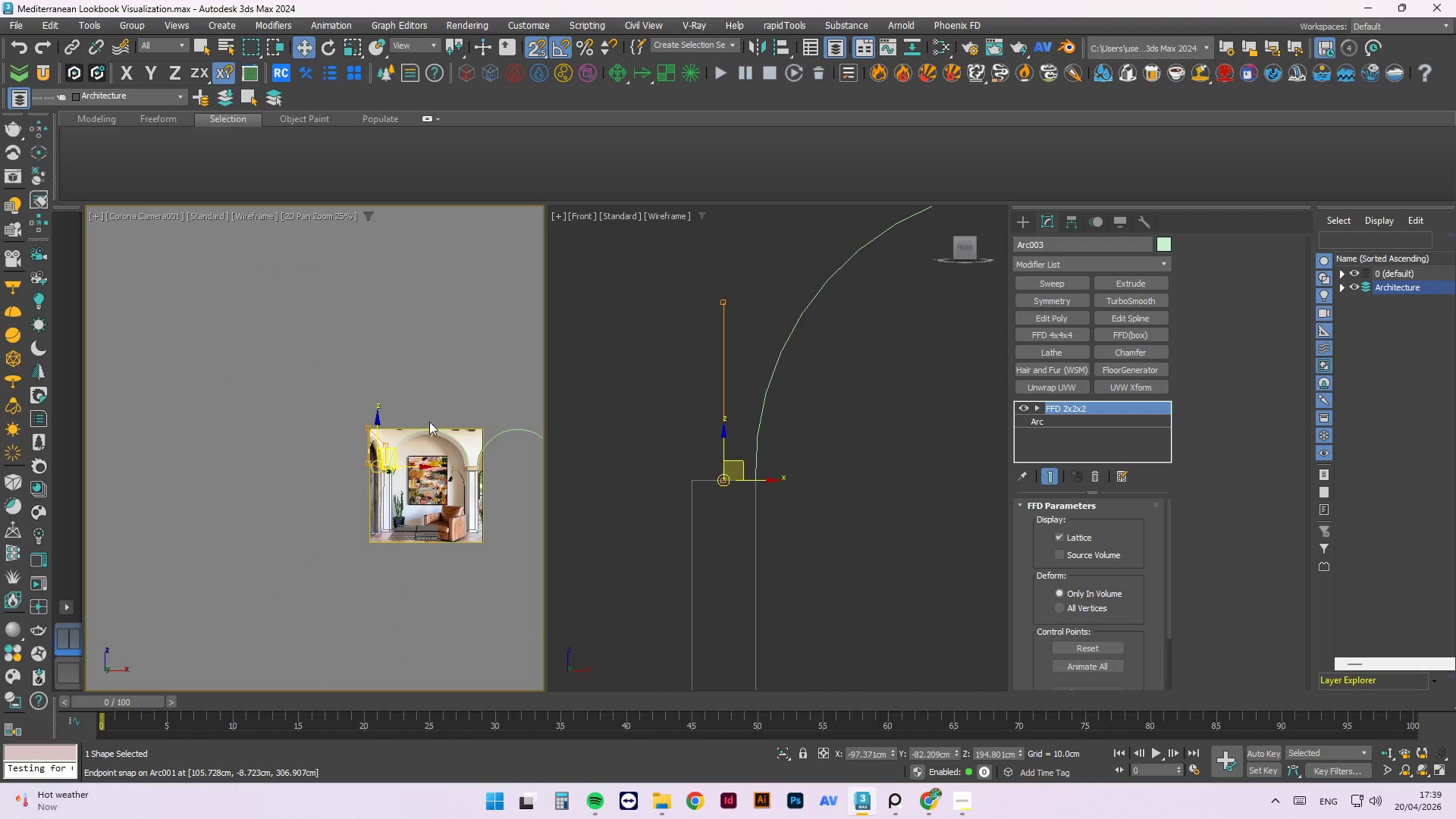 
scroll: coordinate [364, 443], scroll_direction: down, amount: 9.0
 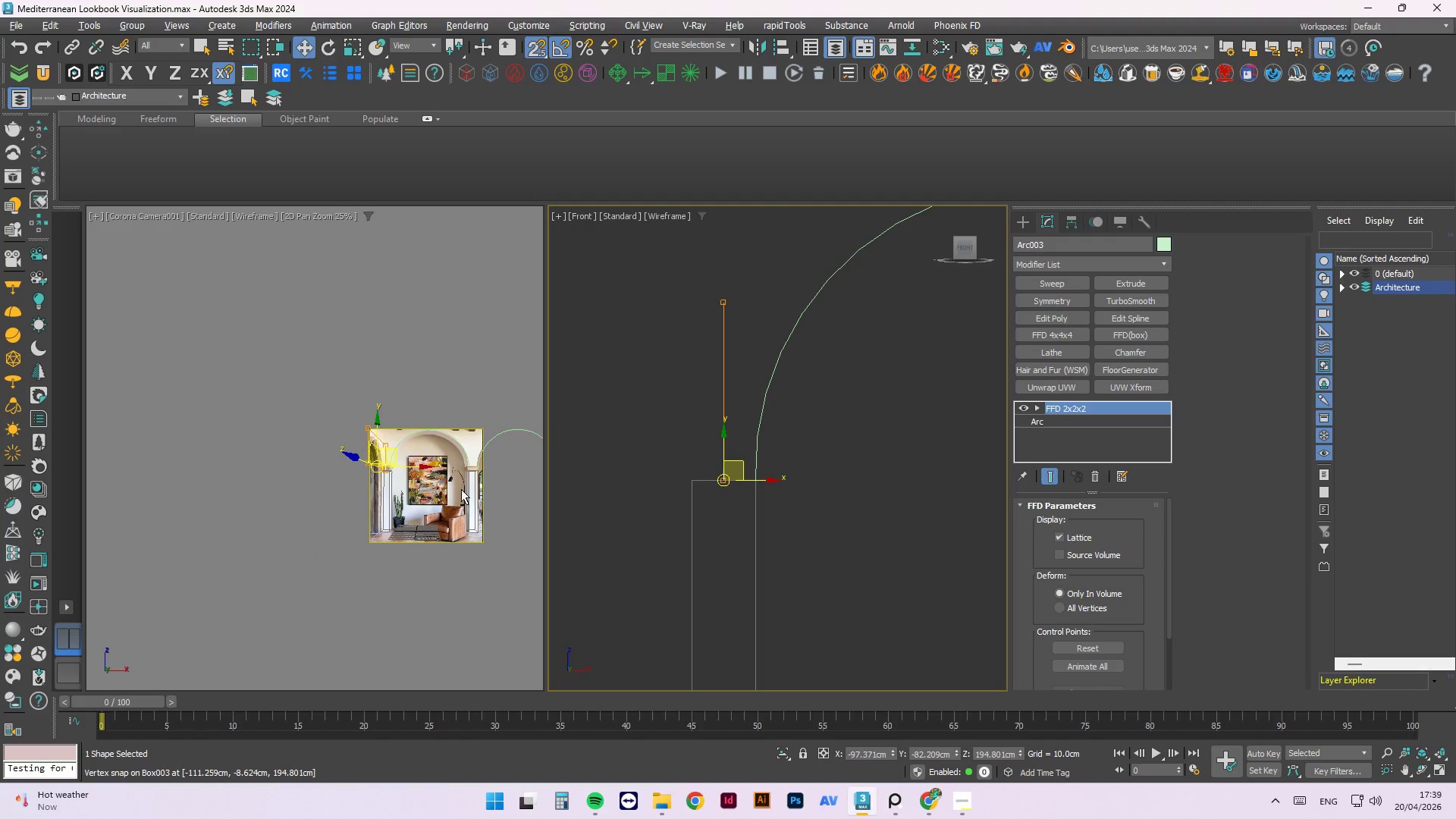 
key(Control+ControlLeft)
 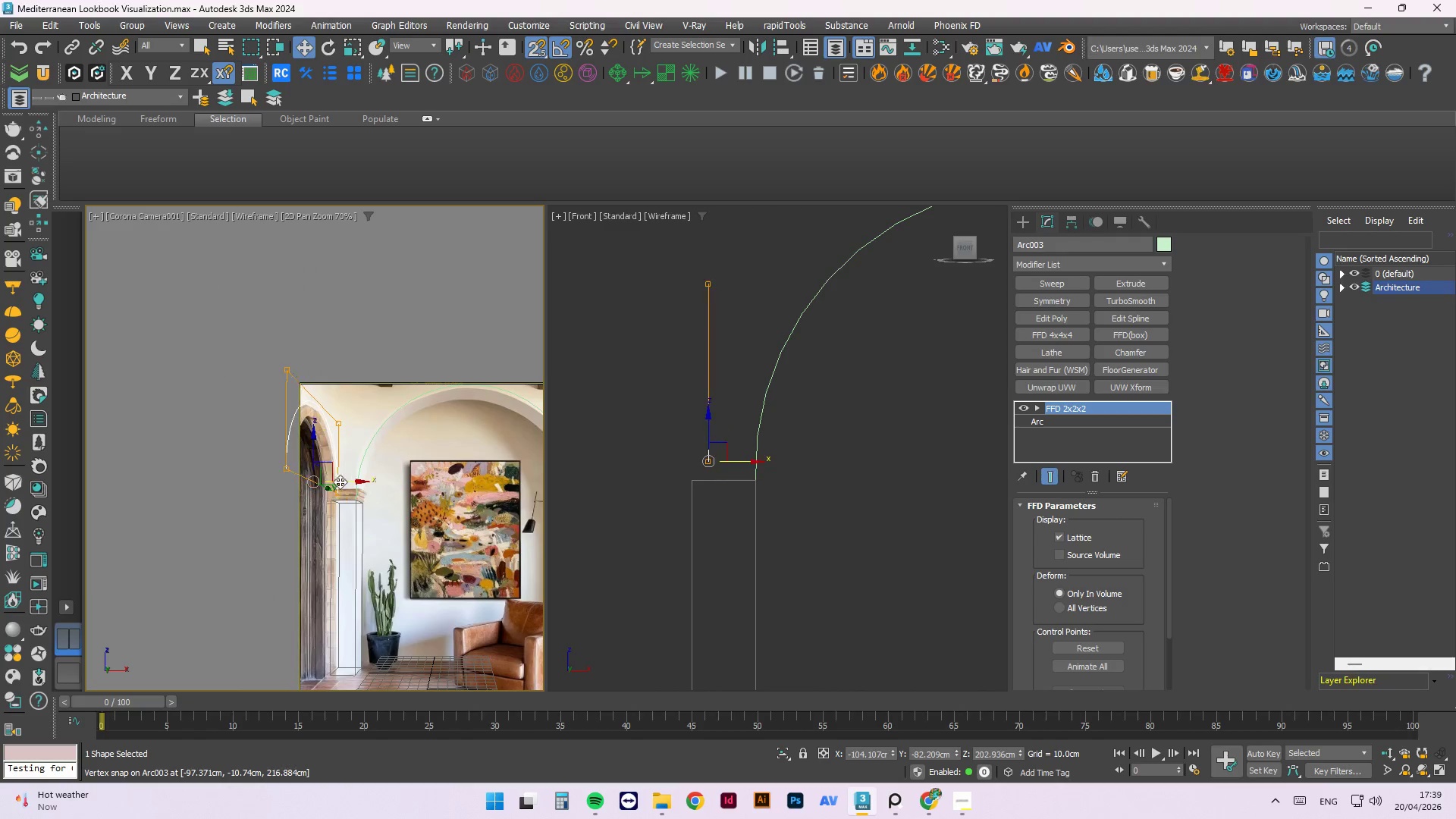 
scroll: coordinate [408, 456], scroll_direction: up, amount: 3.0
 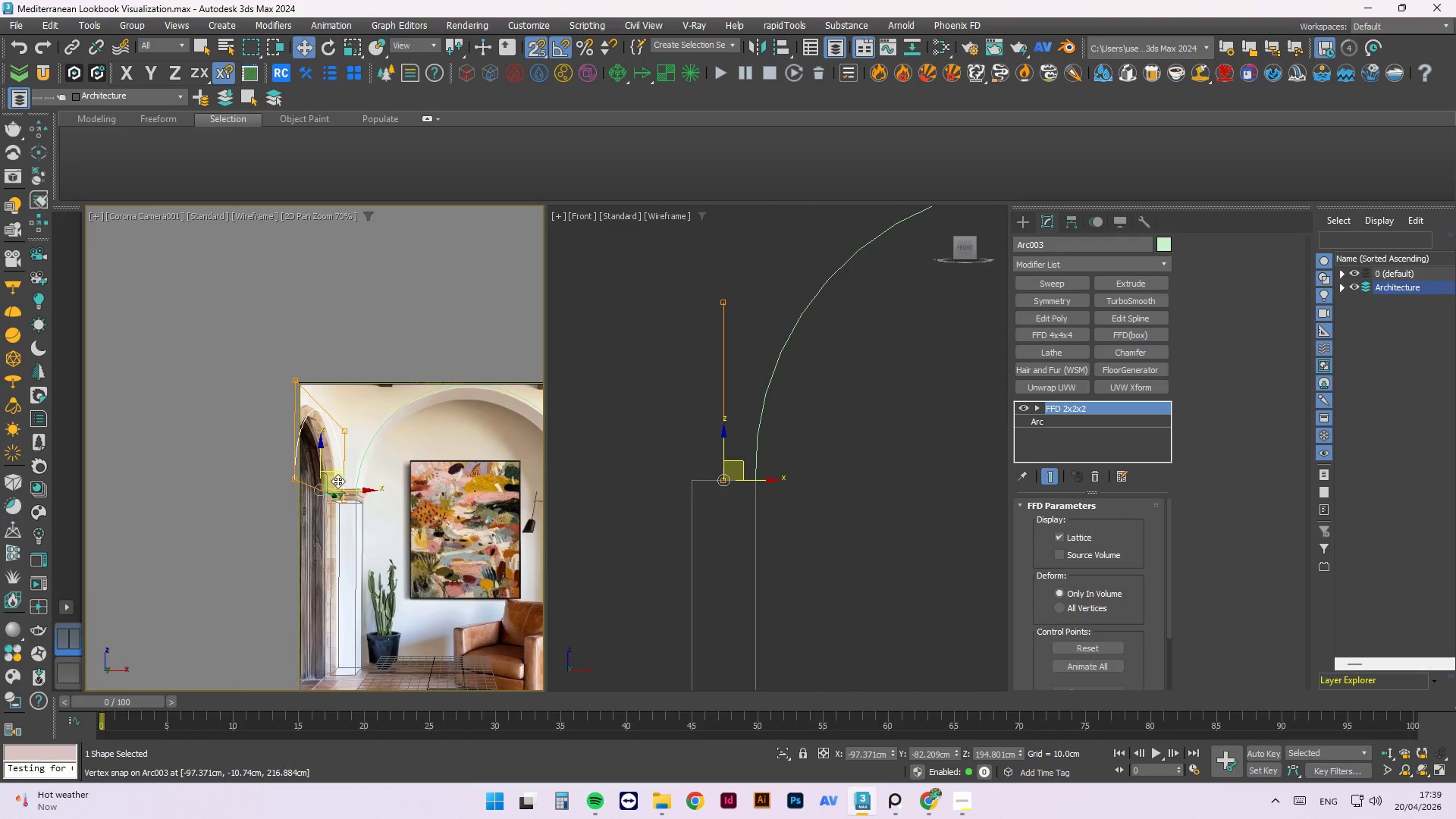 
key(Control+Z)
 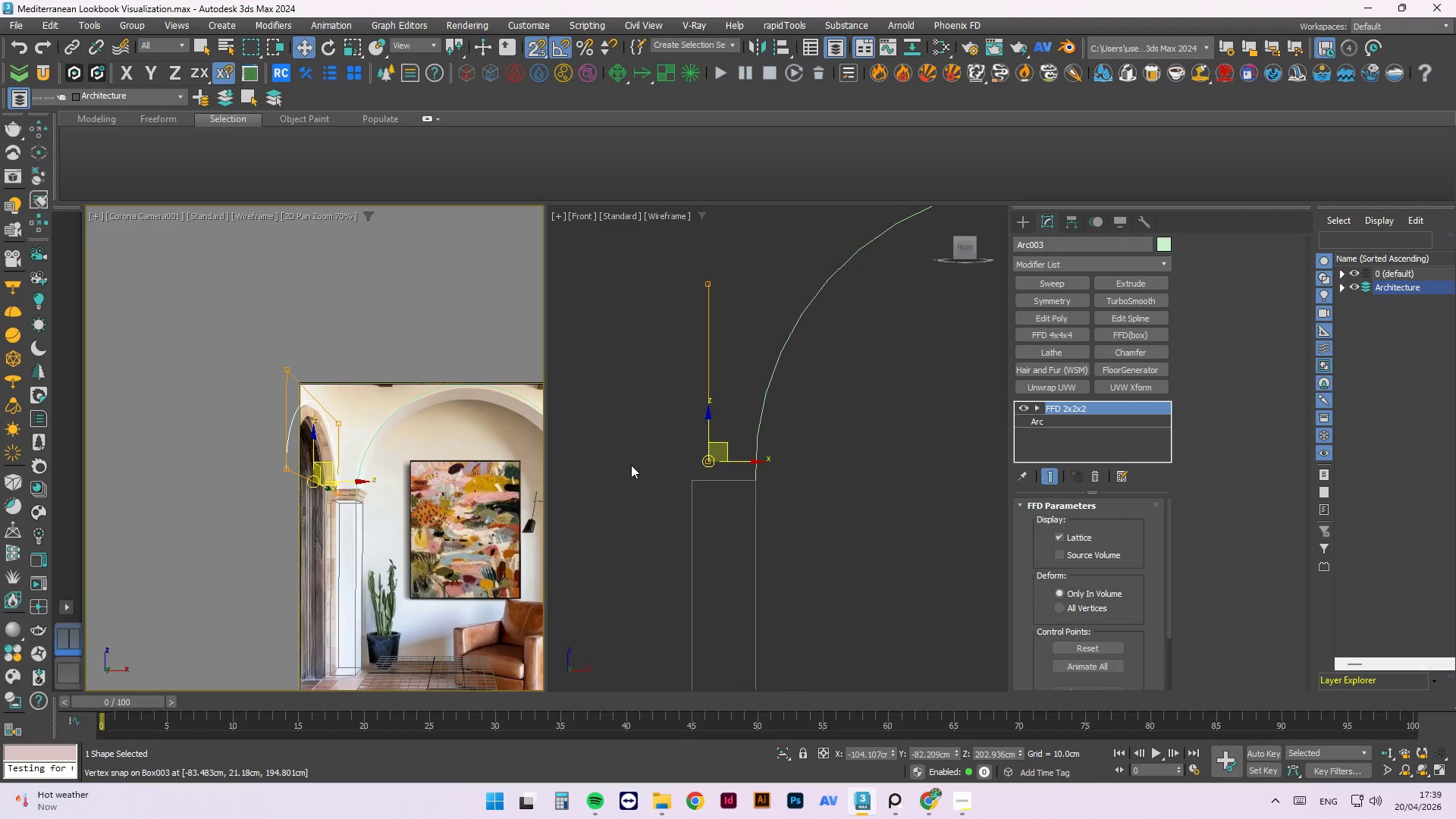 
scroll: coordinate [630, 463], scroll_direction: up, amount: 2.0
 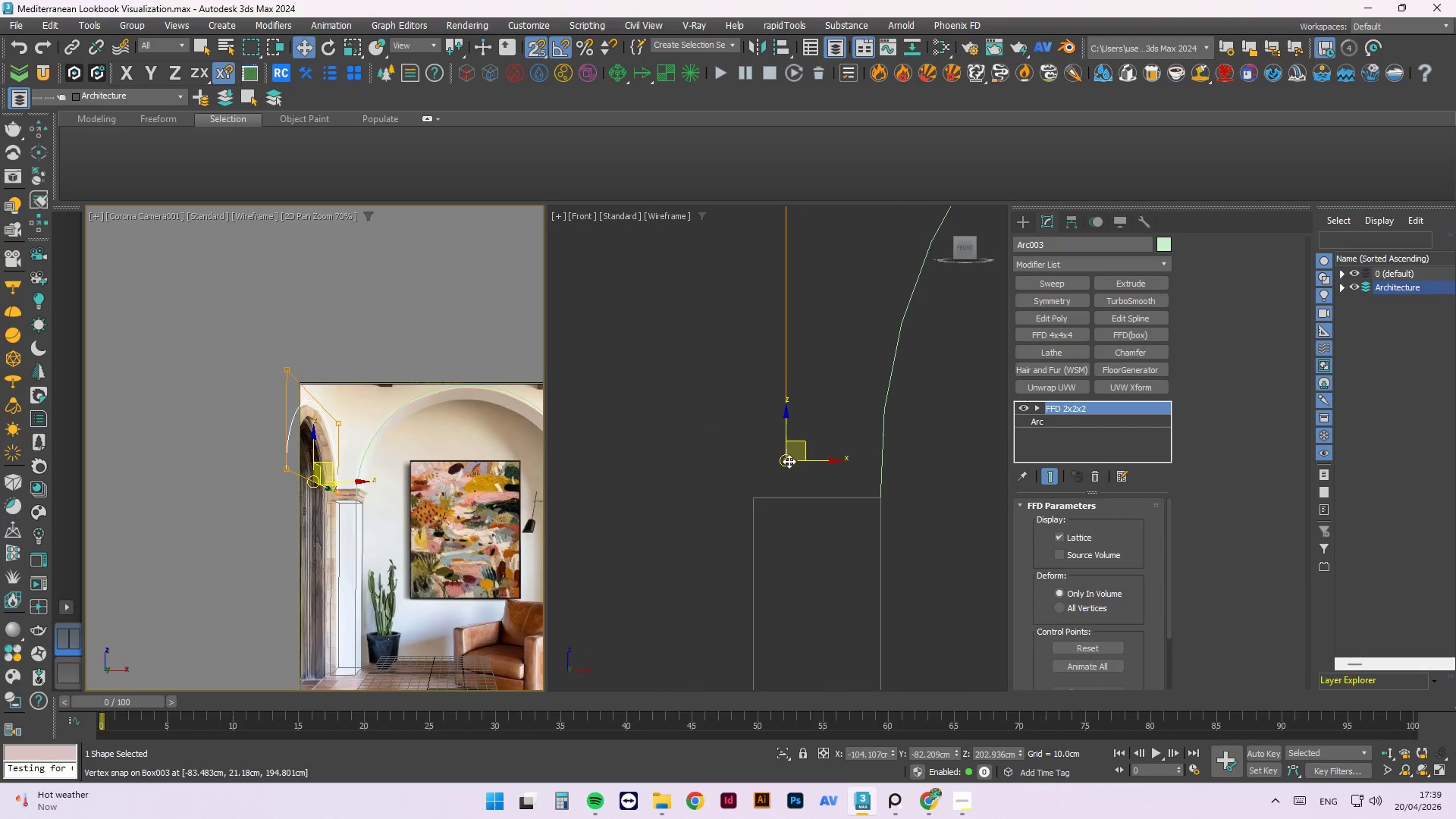 
left_click_drag(start_coordinate=[789, 461], to_coordinate=[787, 496])
 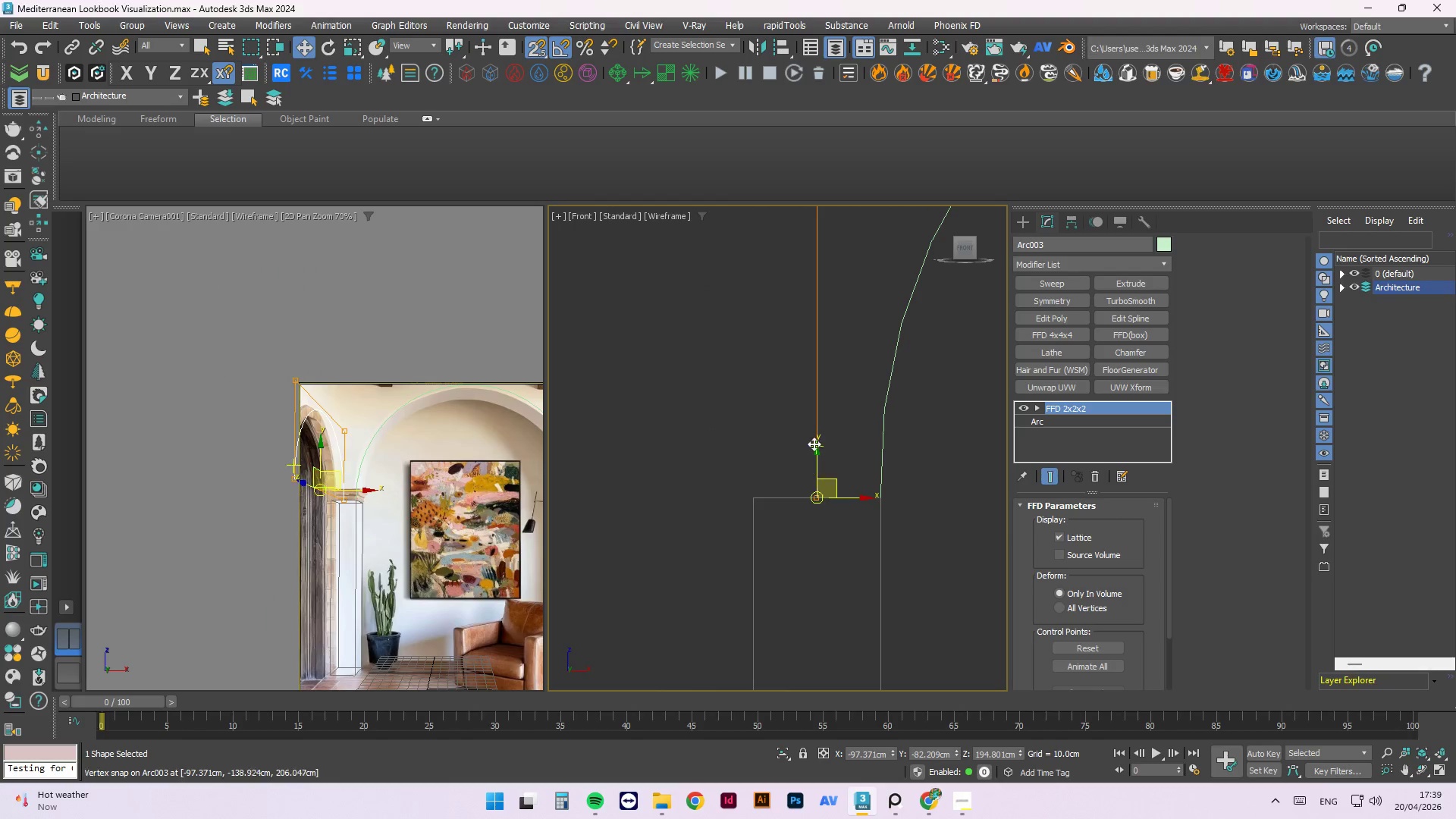 
scroll: coordinate [808, 491], scroll_direction: down, amount: 1.0
 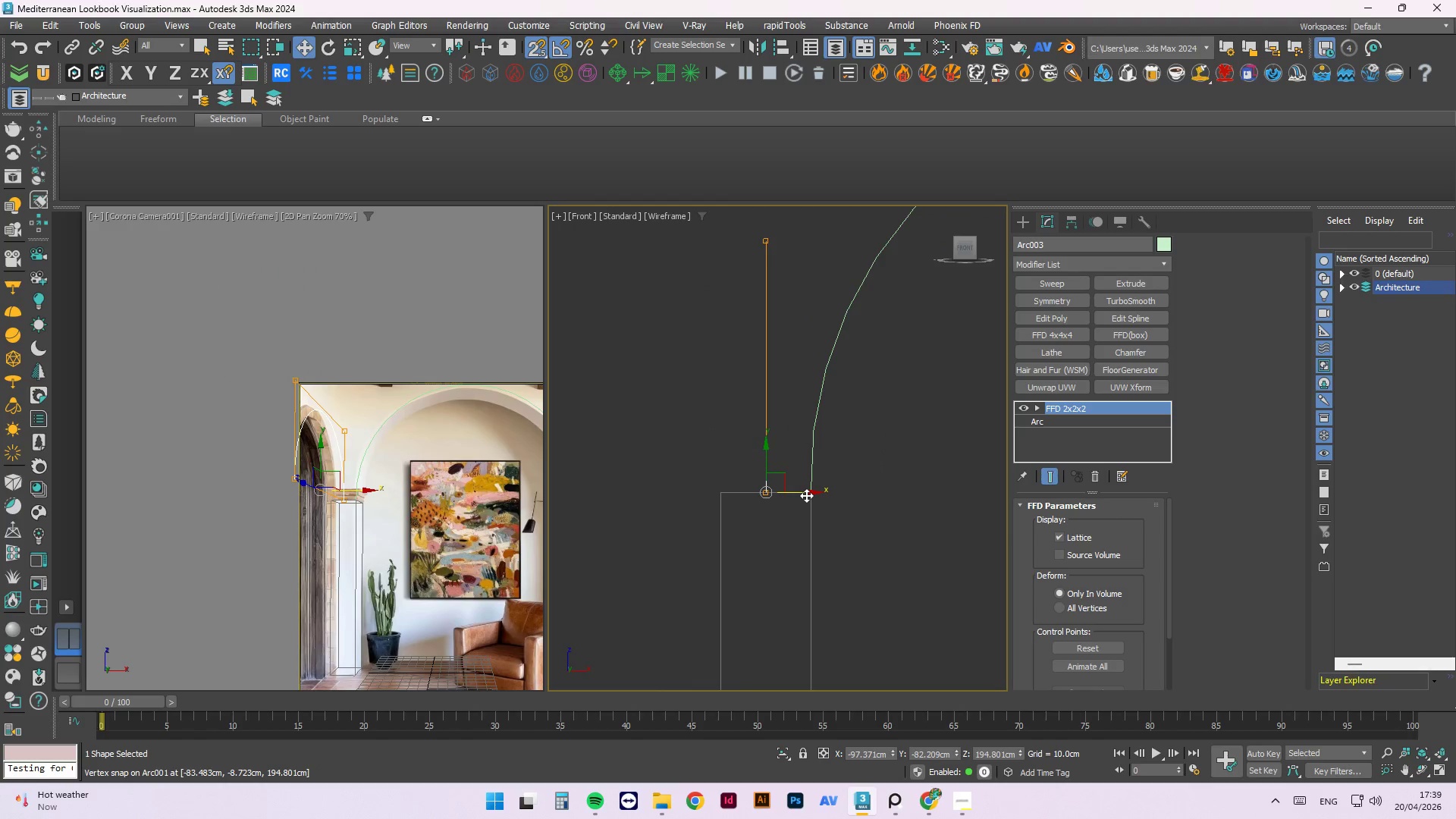 
left_click_drag(start_coordinate=[806, 495], to_coordinate=[762, 506])
 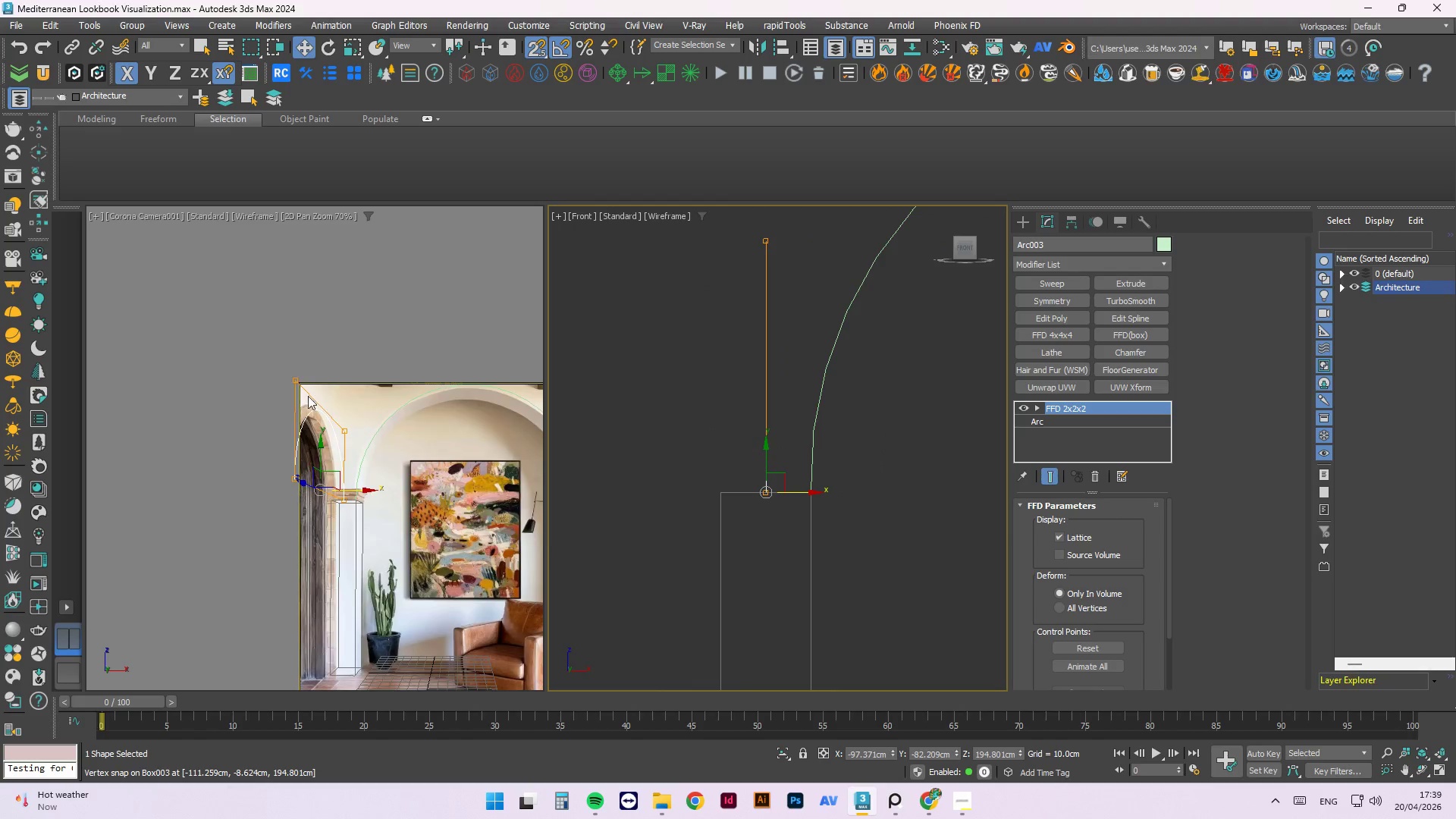 
scroll: coordinate [325, 429], scroll_direction: up, amount: 4.0
 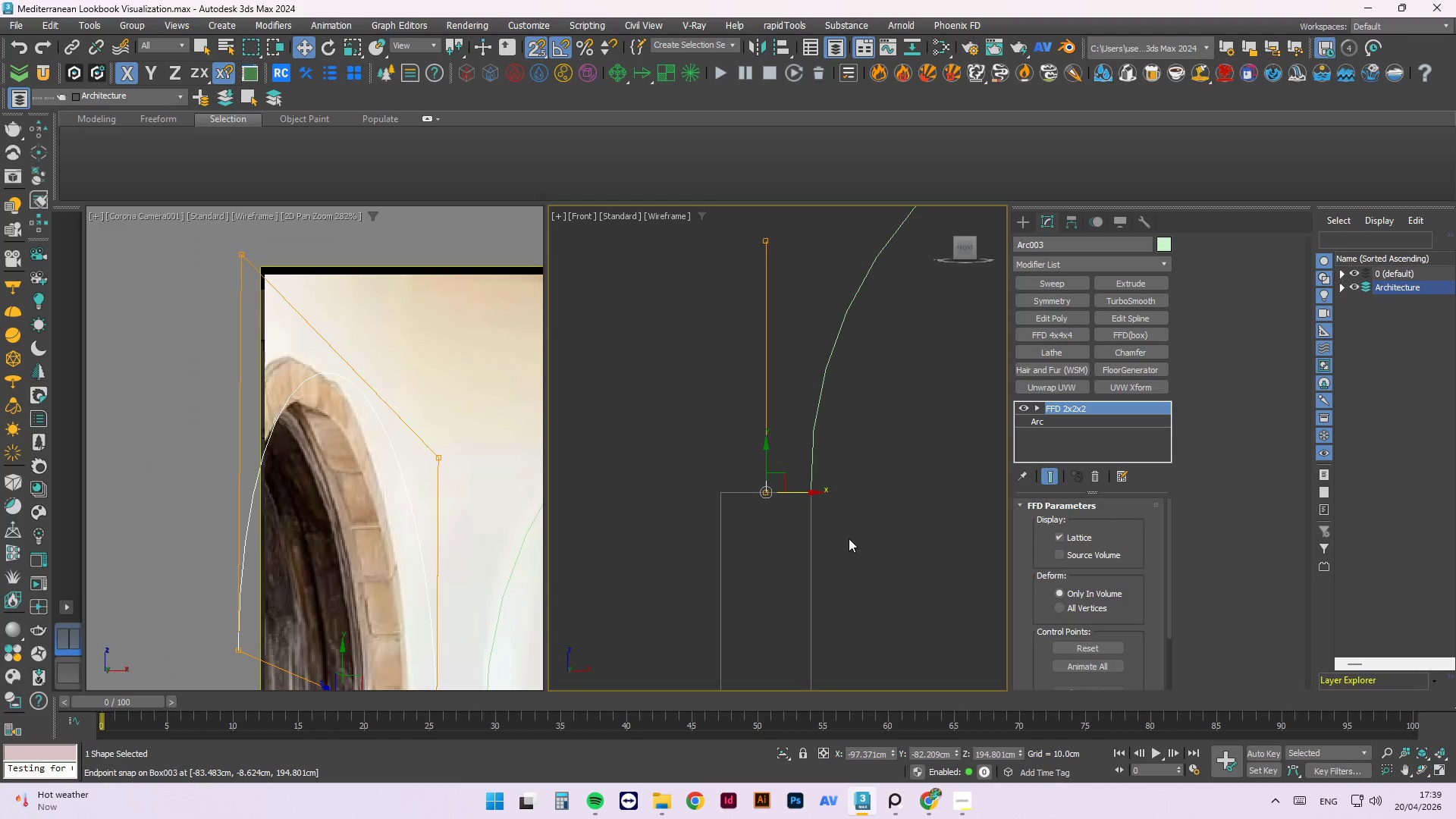 
hold_key(key=AltLeft, duration=0.88)
 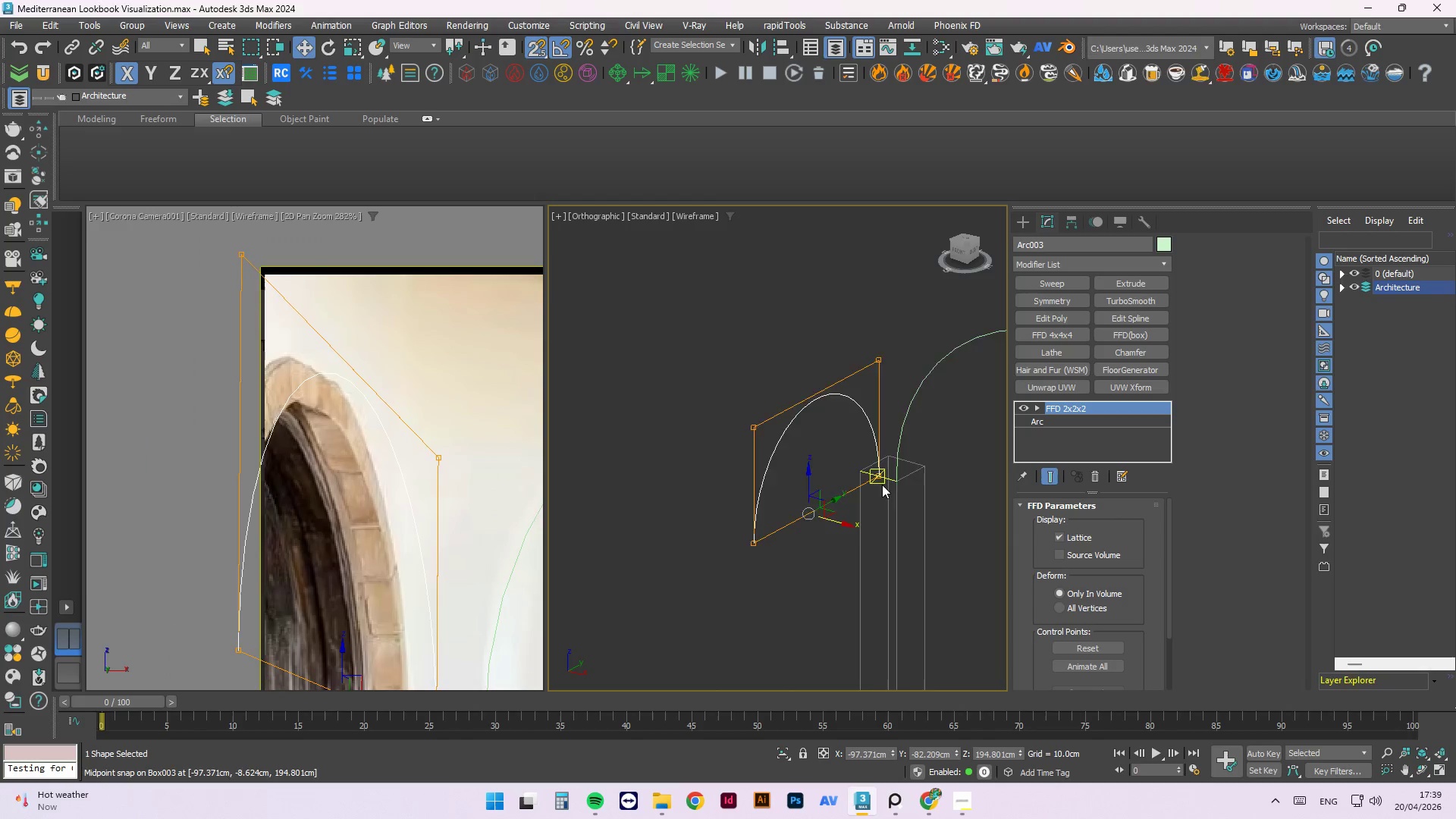 
scroll: coordinate [867, 536], scroll_direction: down, amount: 2.0
 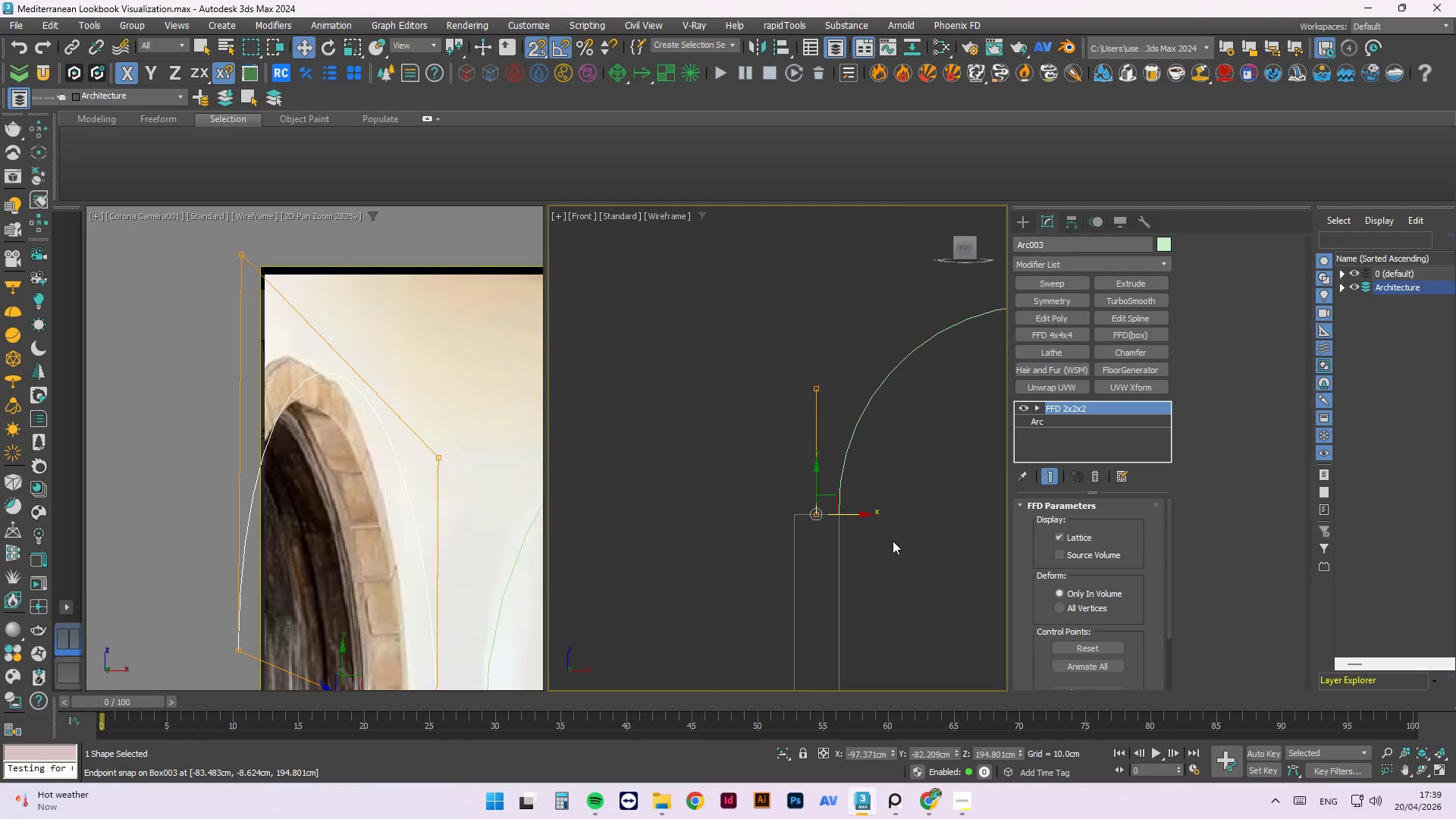 
scroll: coordinate [882, 485], scroll_direction: up, amount: 3.0
 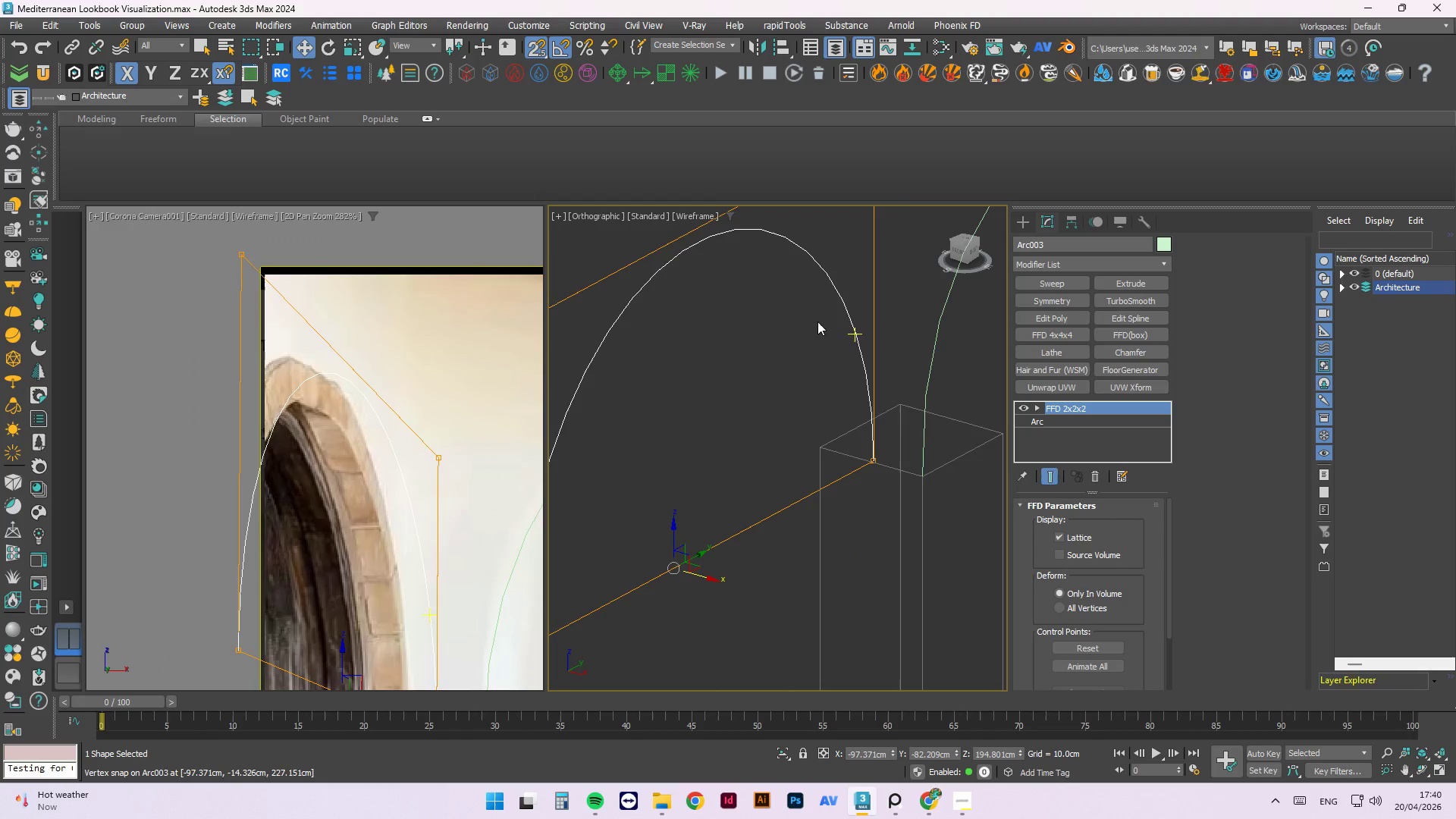 
key(S)
 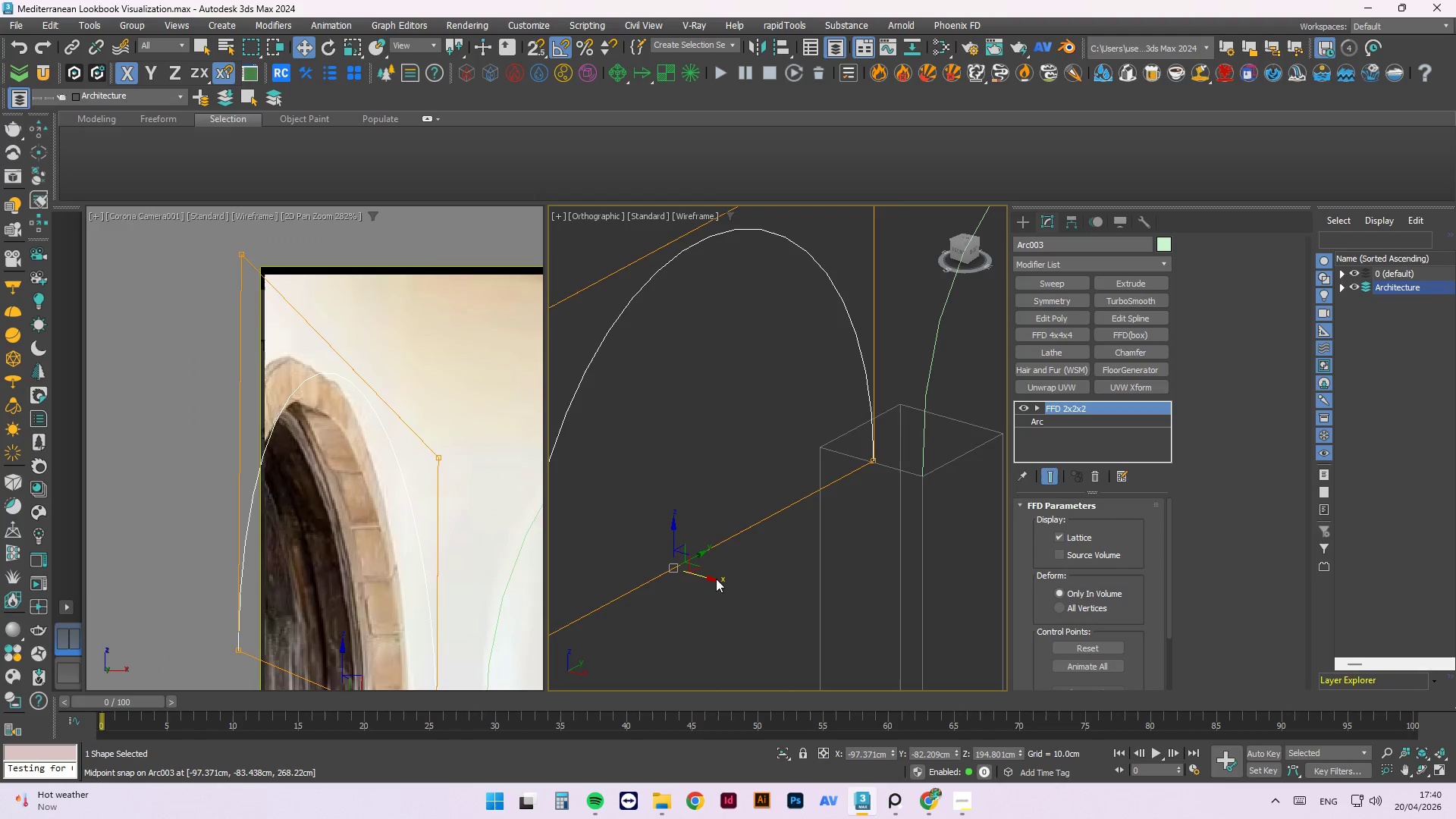 
left_click_drag(start_coordinate=[708, 576], to_coordinate=[683, 571])
 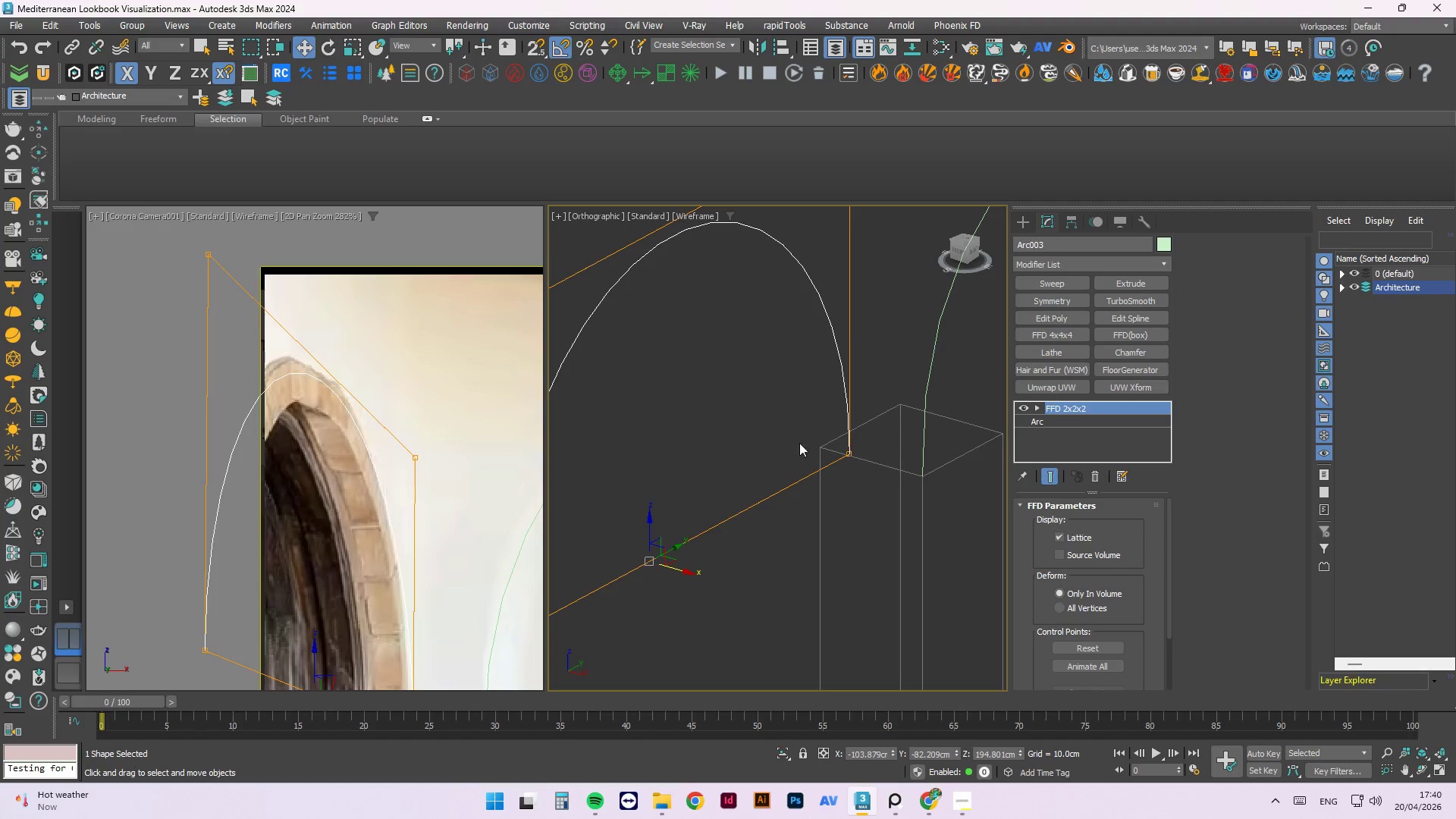 
scroll: coordinate [770, 464], scroll_direction: down, amount: 3.0
 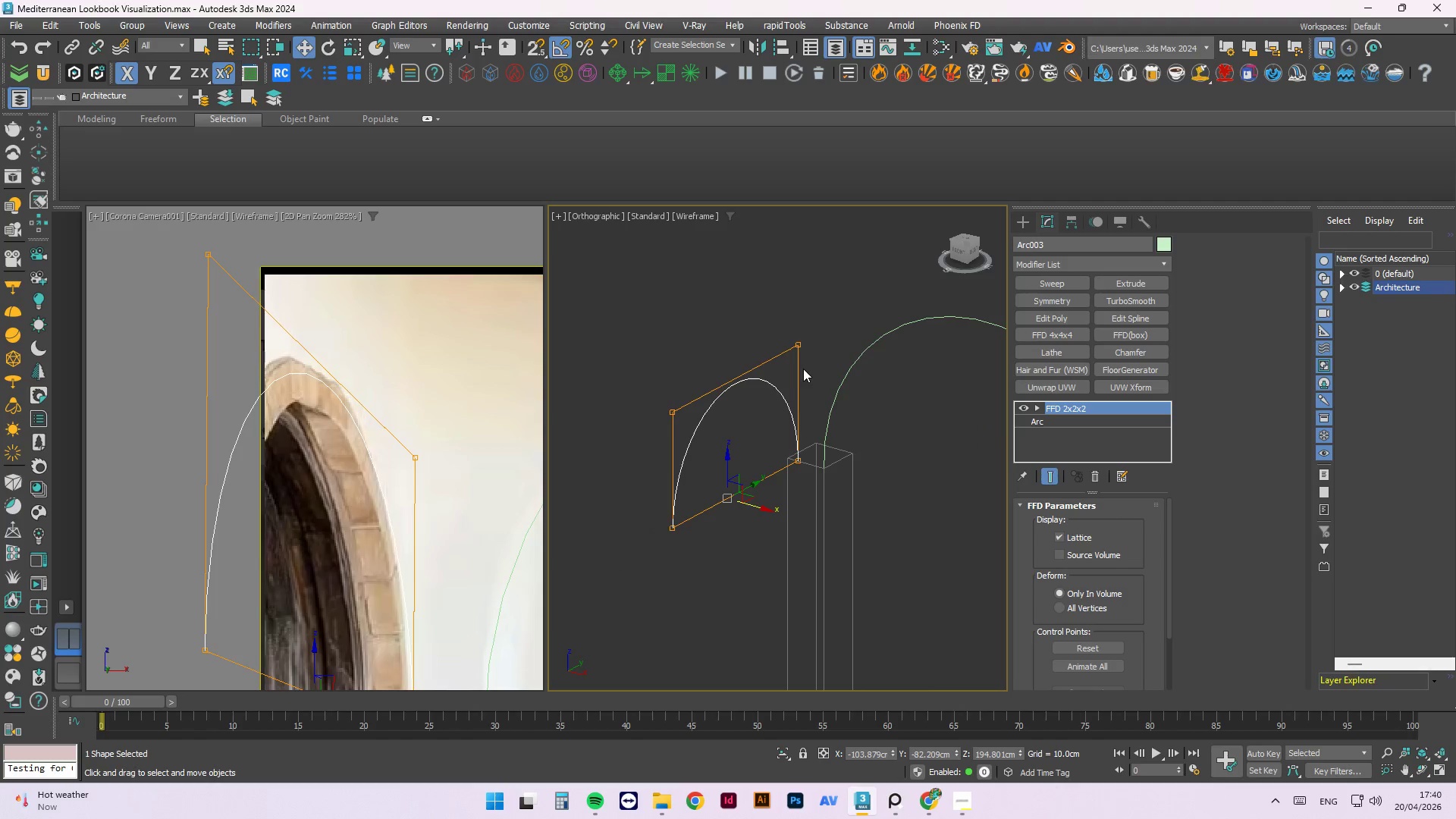 
key(1)
 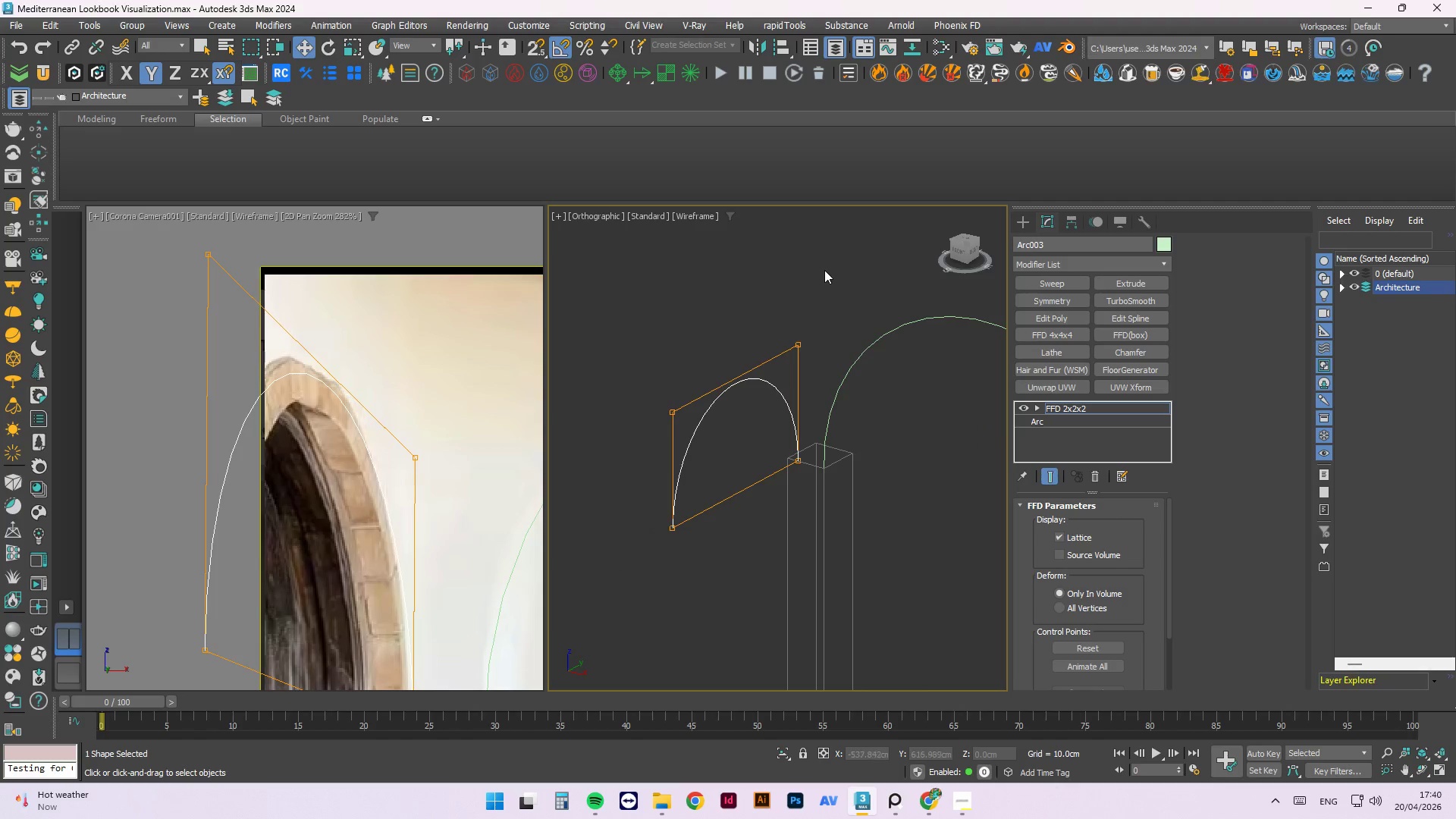 
left_click_drag(start_coordinate=[825, 270], to_coordinate=[645, 424])
 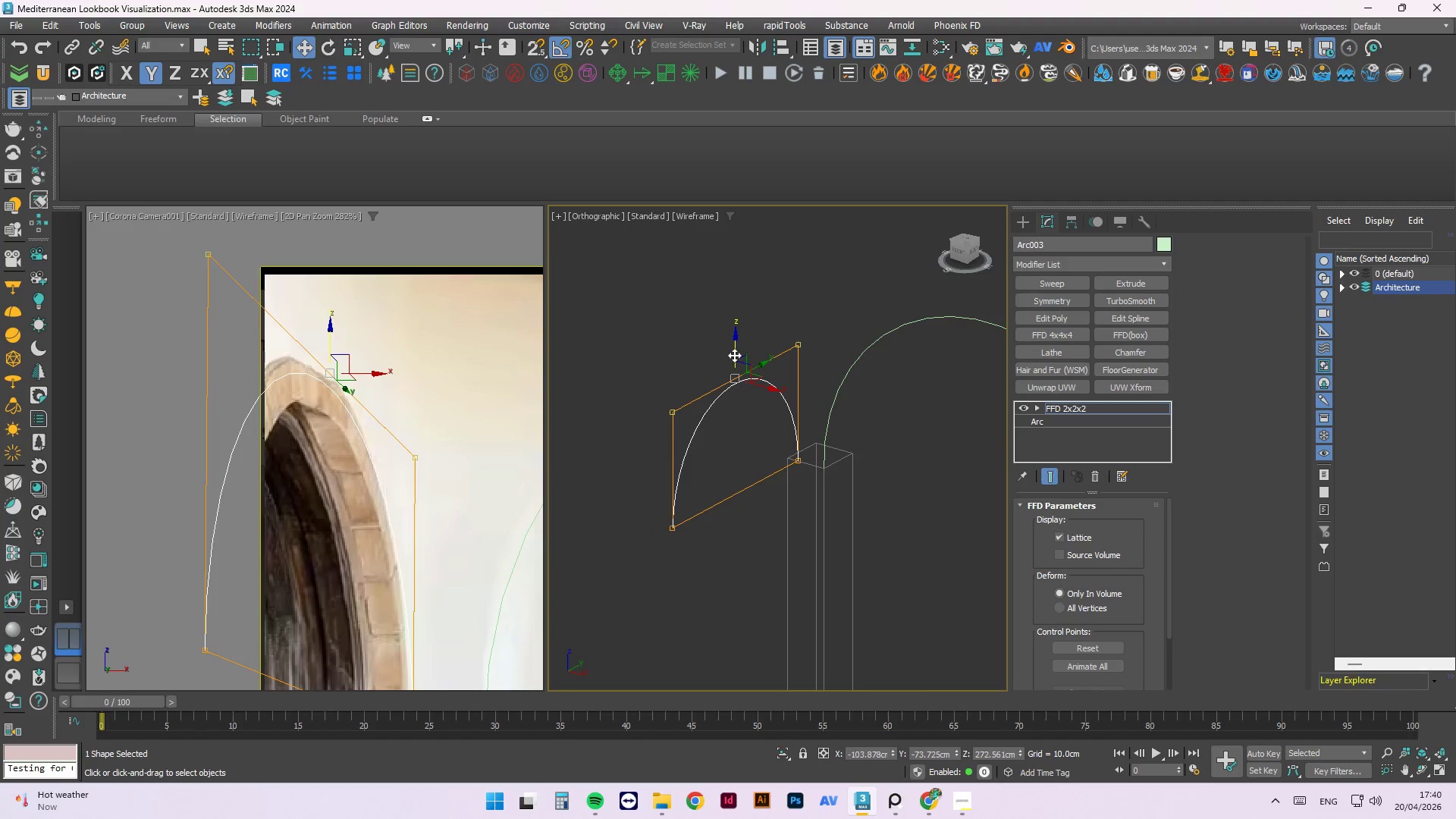 
left_click_drag(start_coordinate=[734, 355], to_coordinate=[743, 354])
 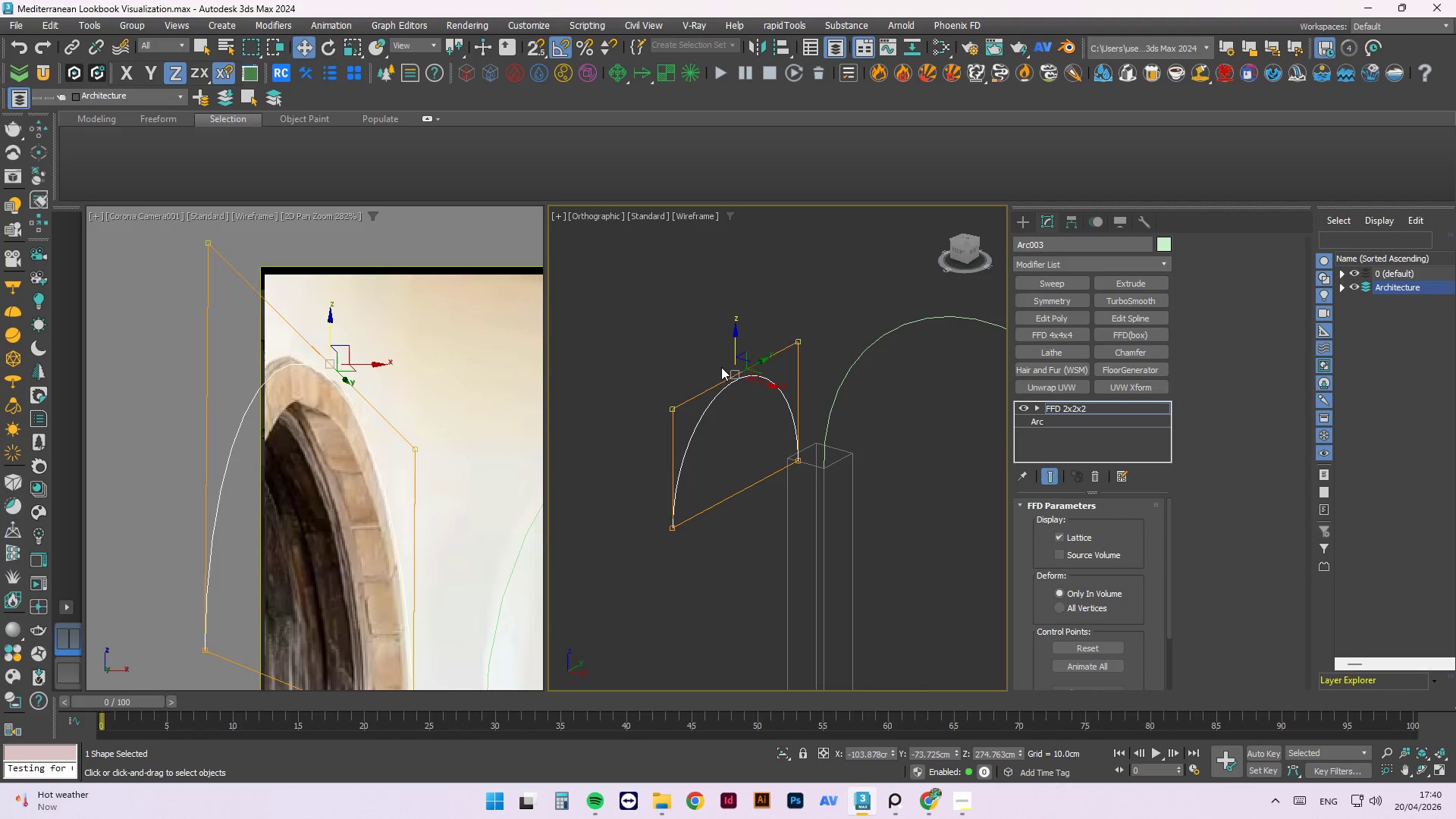 
scroll: coordinate [312, 375], scroll_direction: down, amount: 6.0
 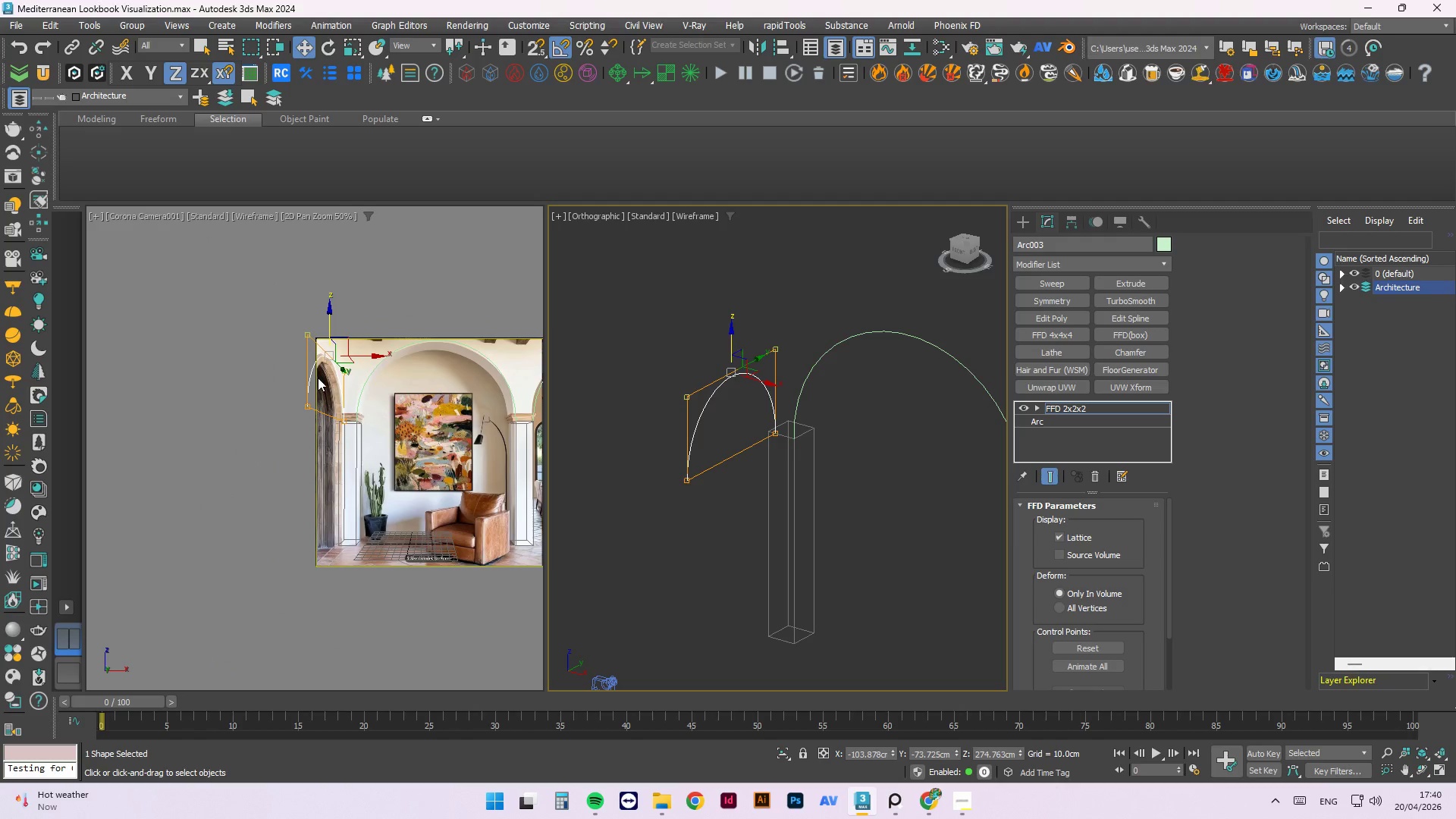 
scroll: coordinate [704, 410], scroll_direction: up, amount: 7.0
 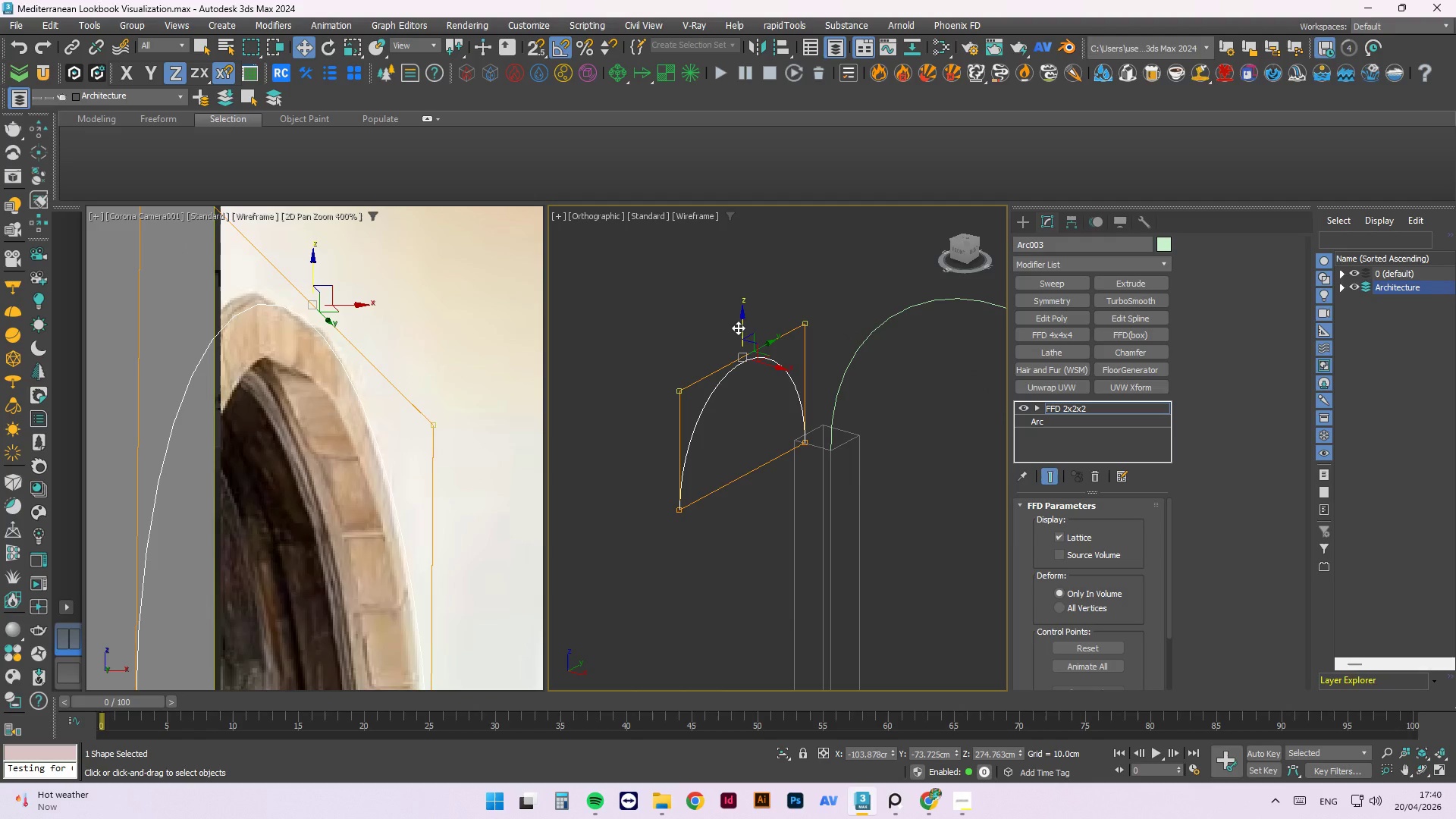 
wait(5.04)
 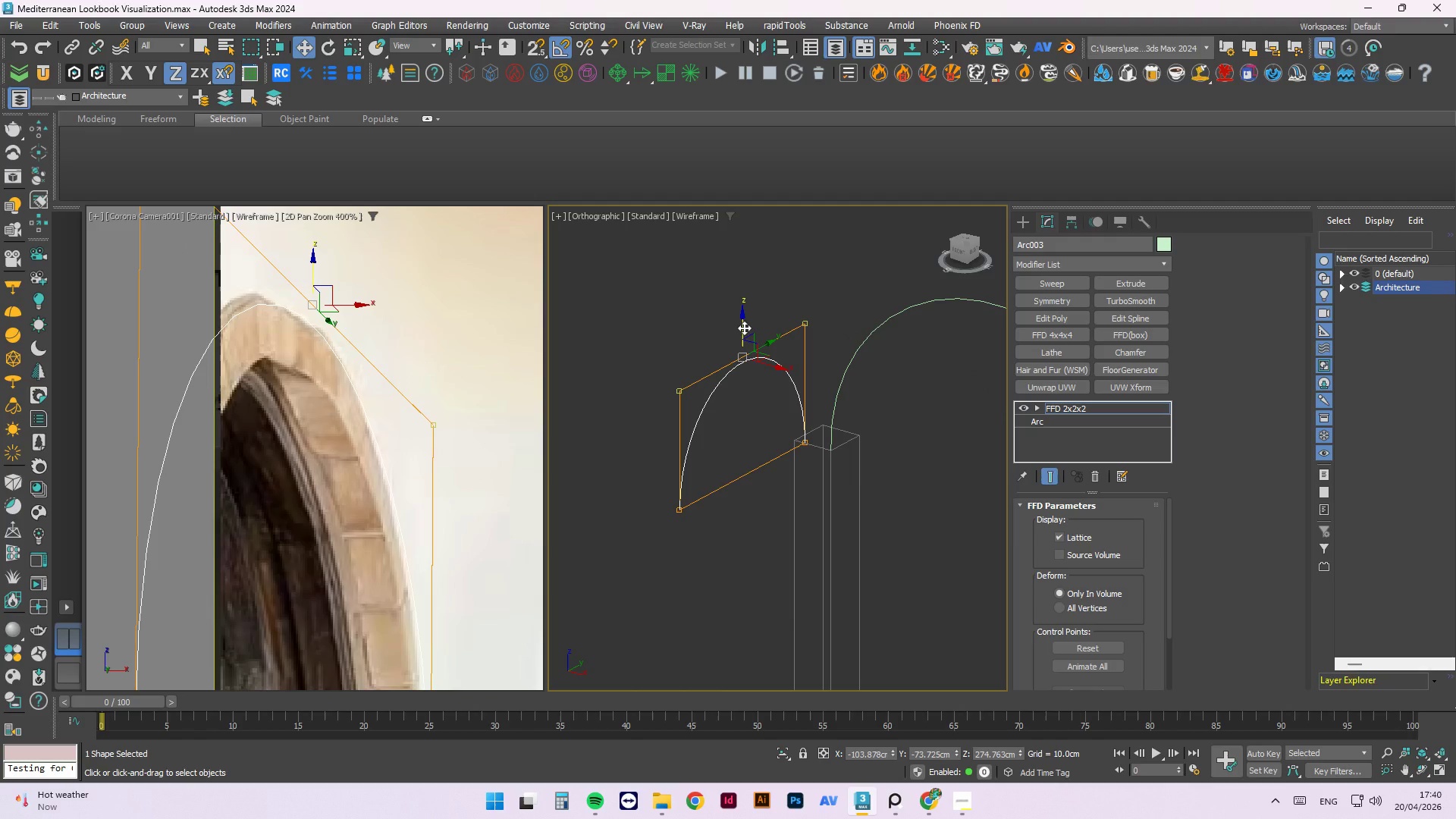 
scroll: coordinate [331, 400], scroll_direction: down, amount: 2.0
 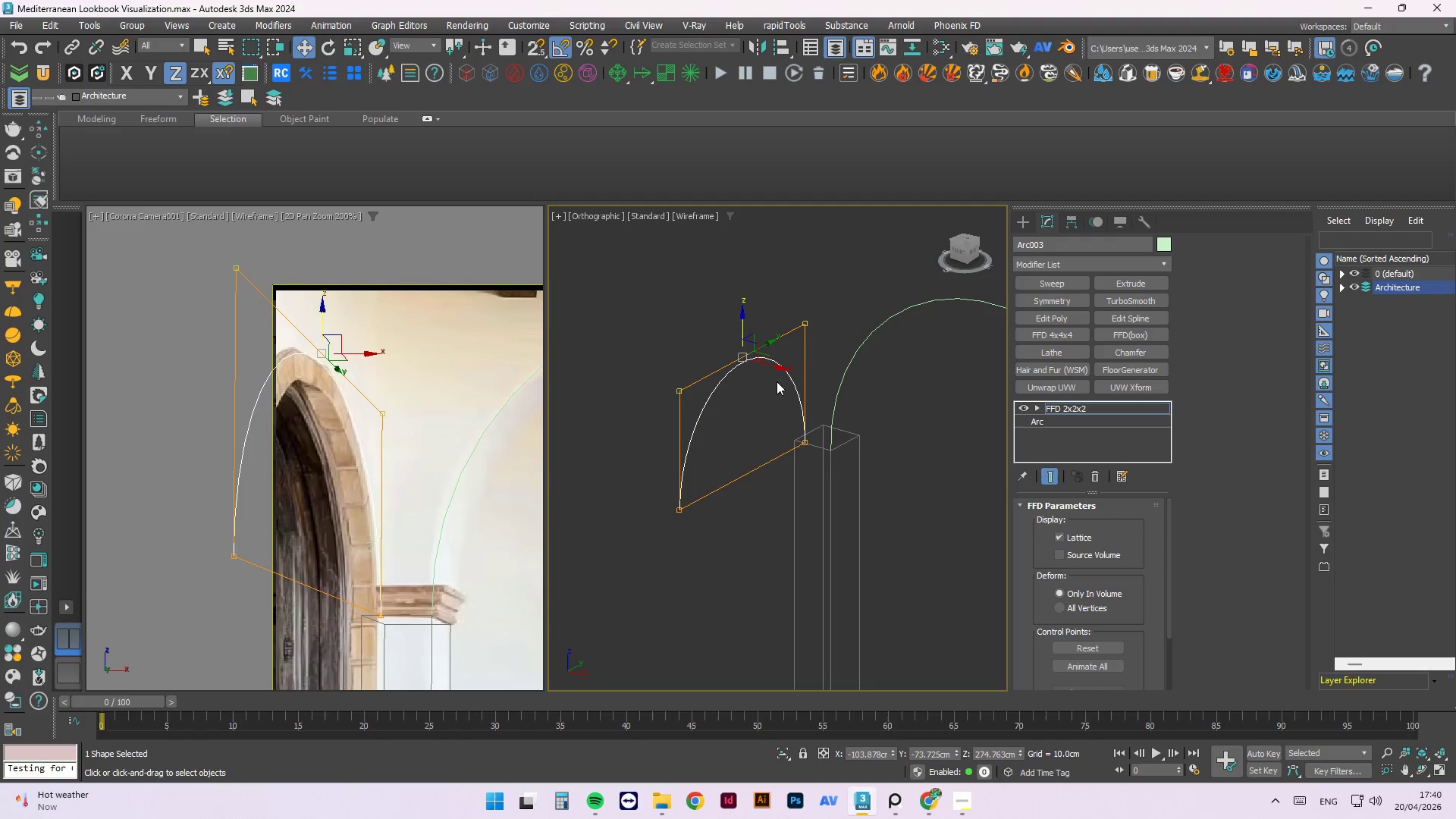 
hold_key(key=ShiftLeft, duration=1.38)
 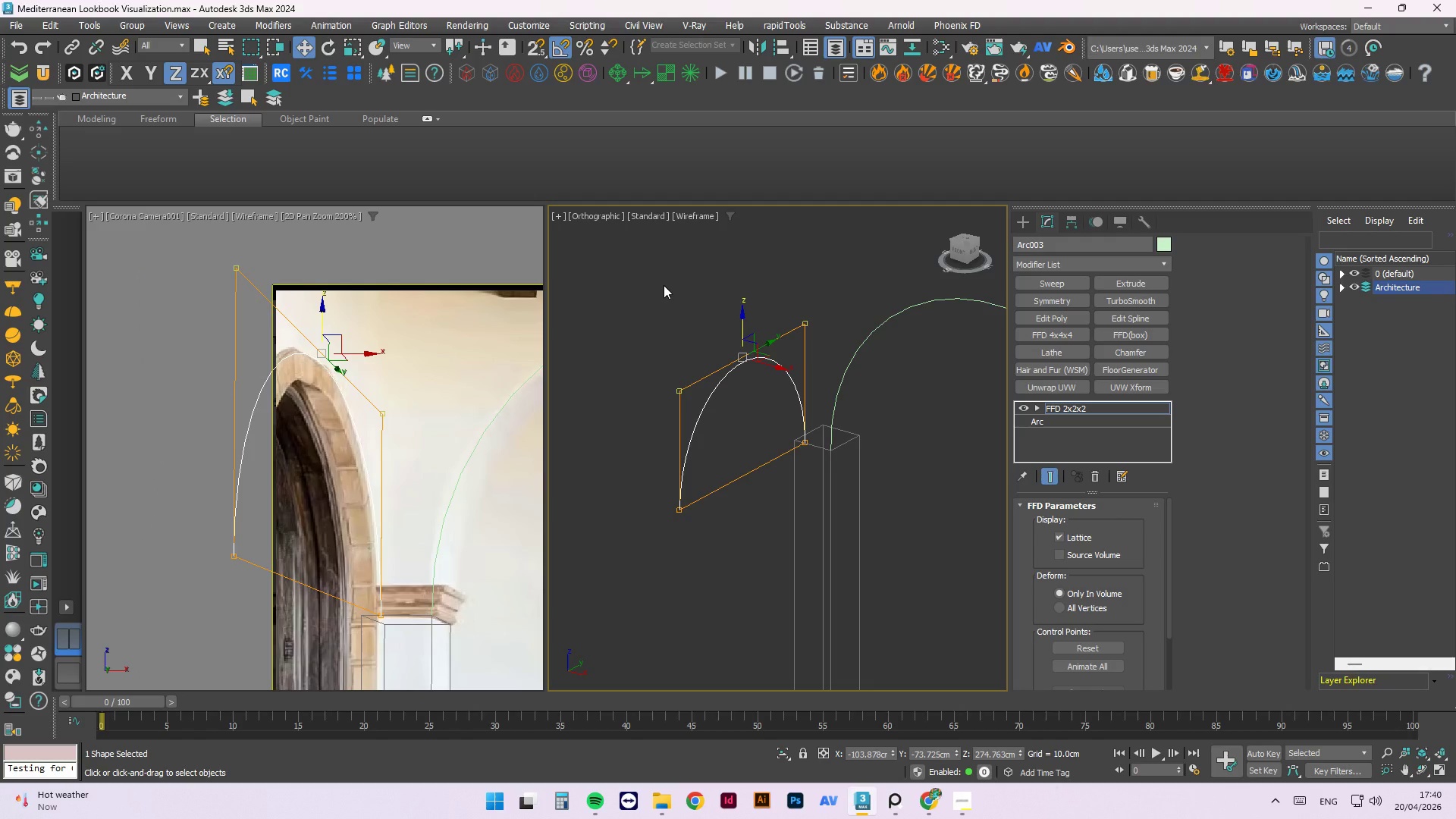 
left_click([664, 285])
 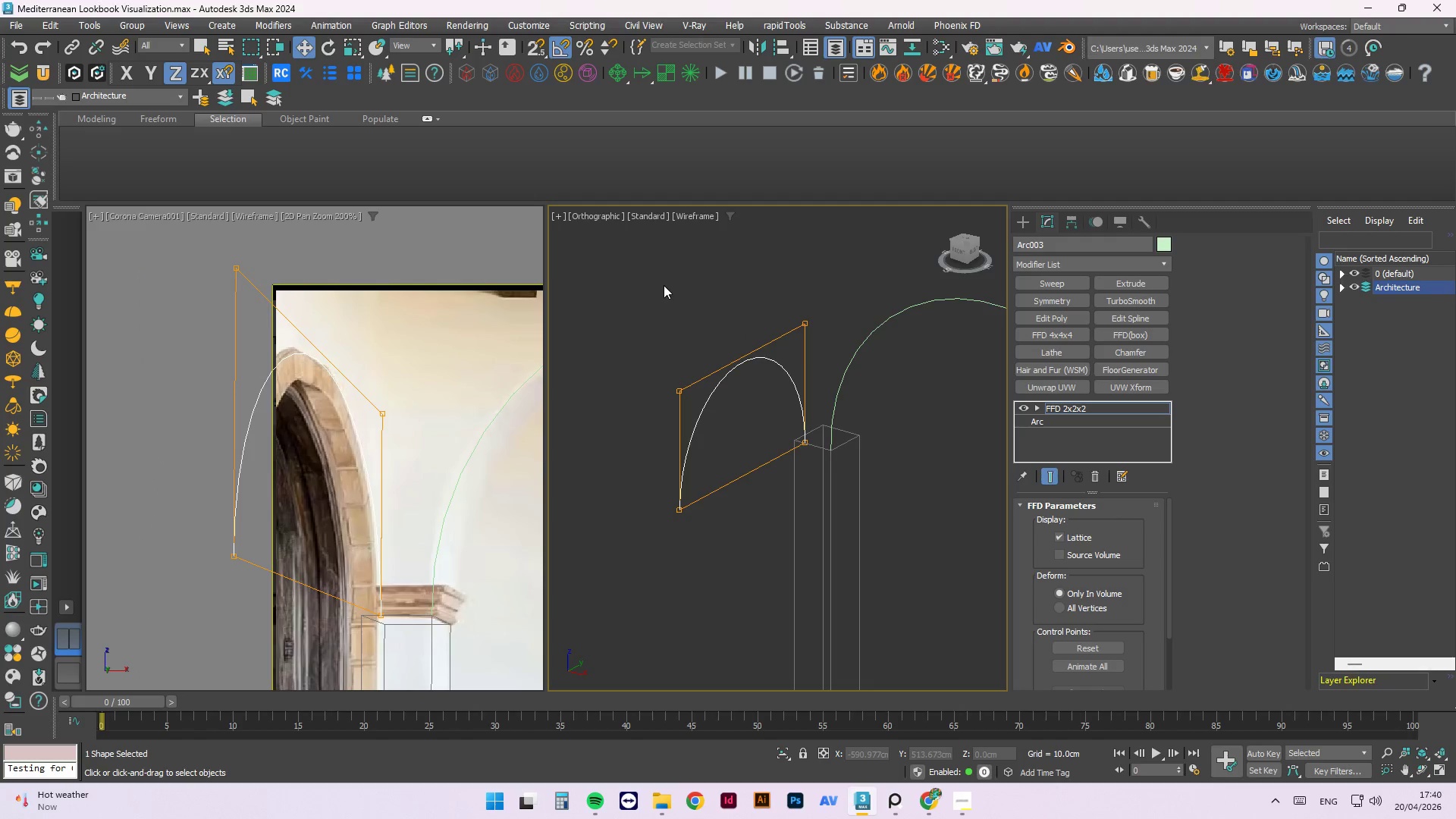 
right_click([664, 285])
 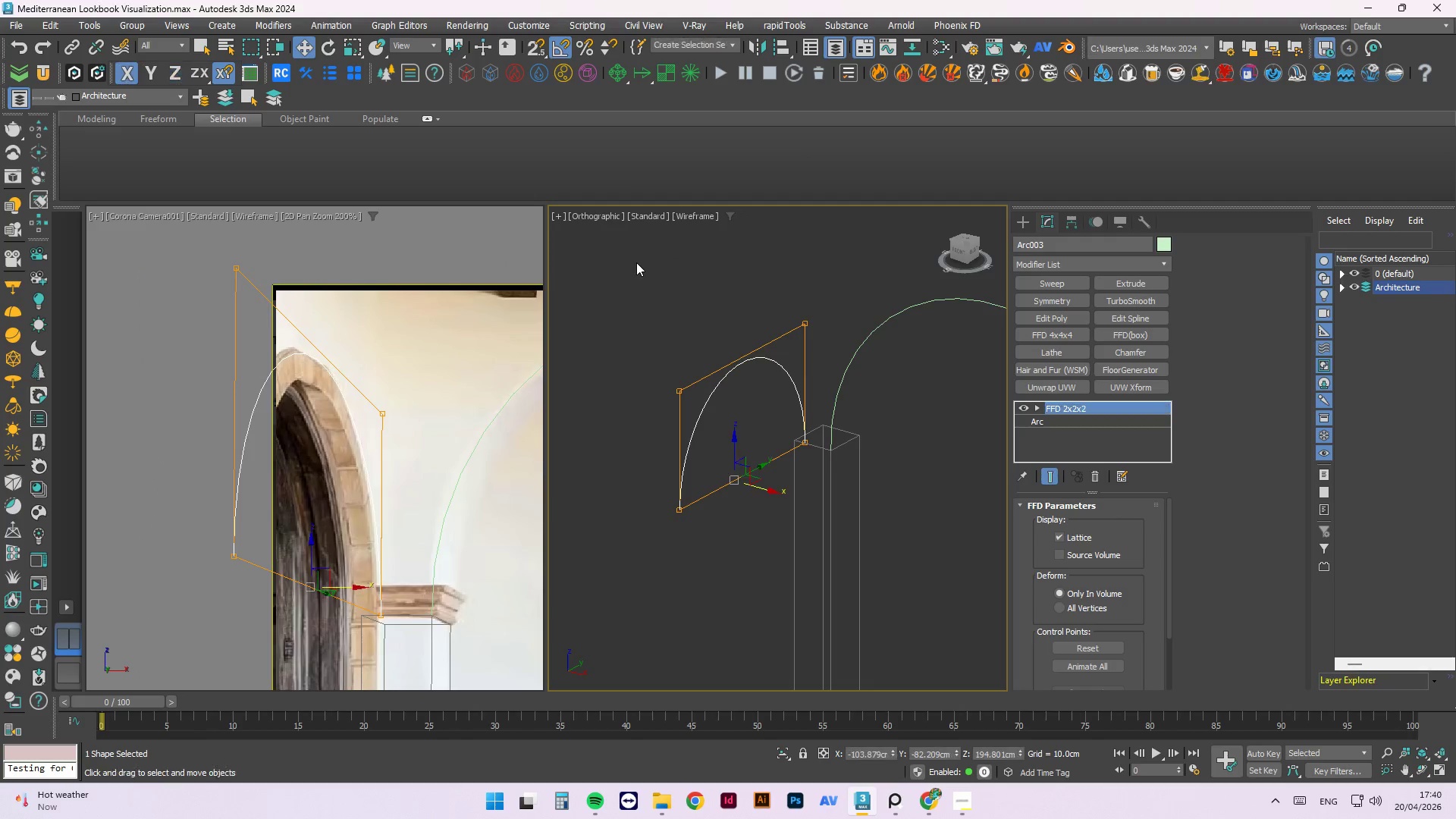 
double_click([645, 271])
 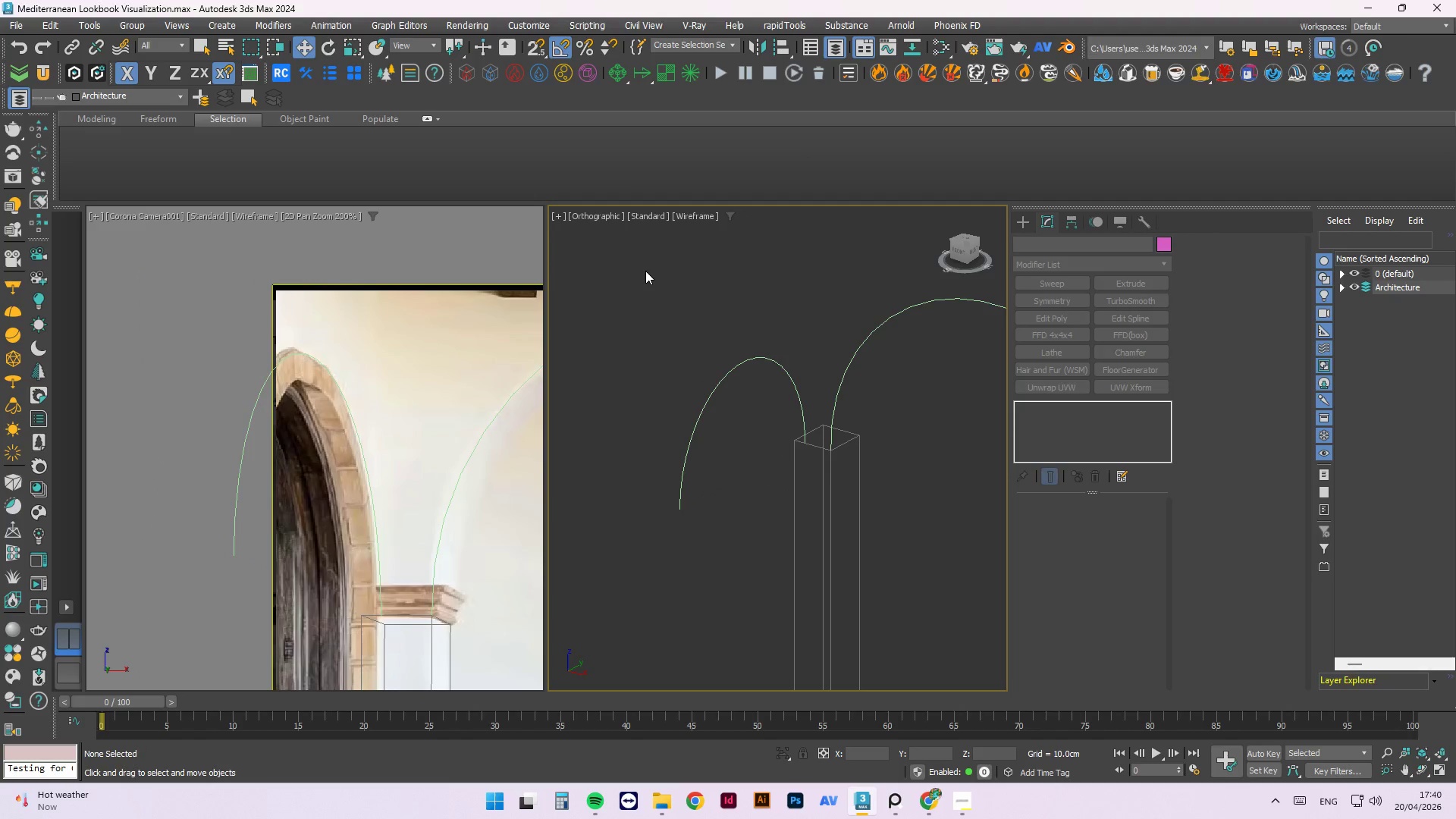 
key(Control+S)
 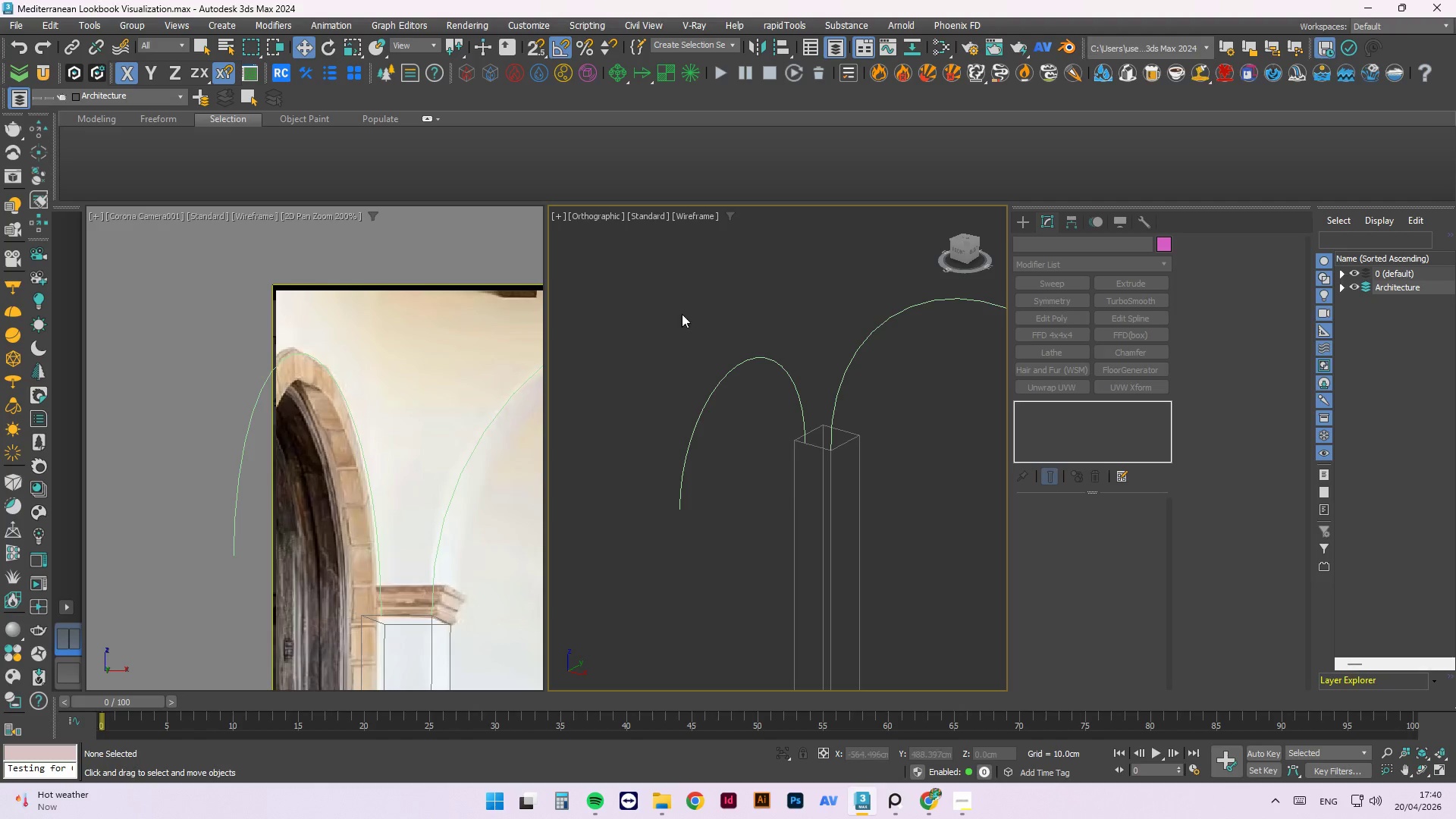 
left_click([770, 361])
 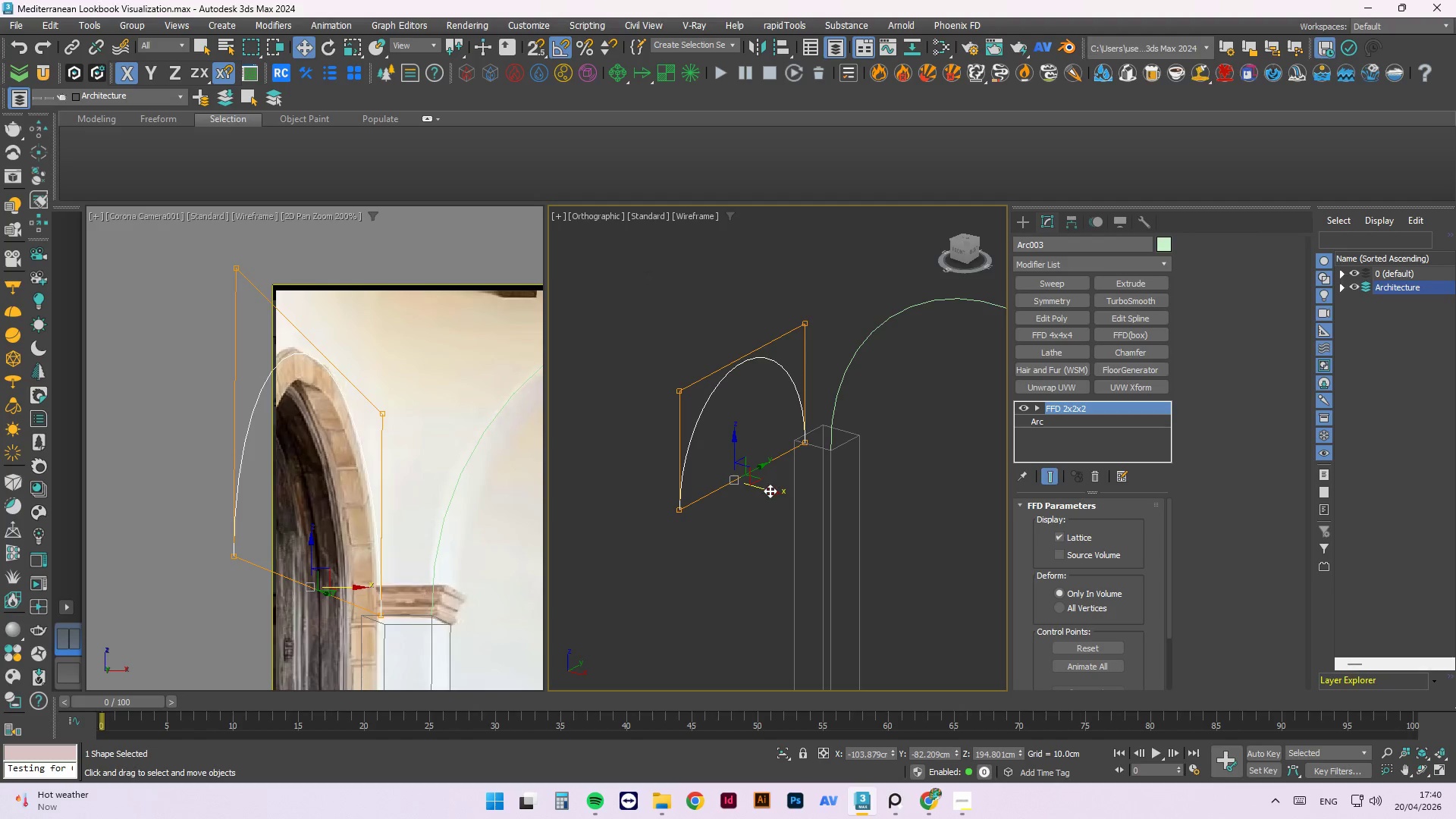 
left_click_drag(start_coordinate=[770, 491], to_coordinate=[751, 494])
 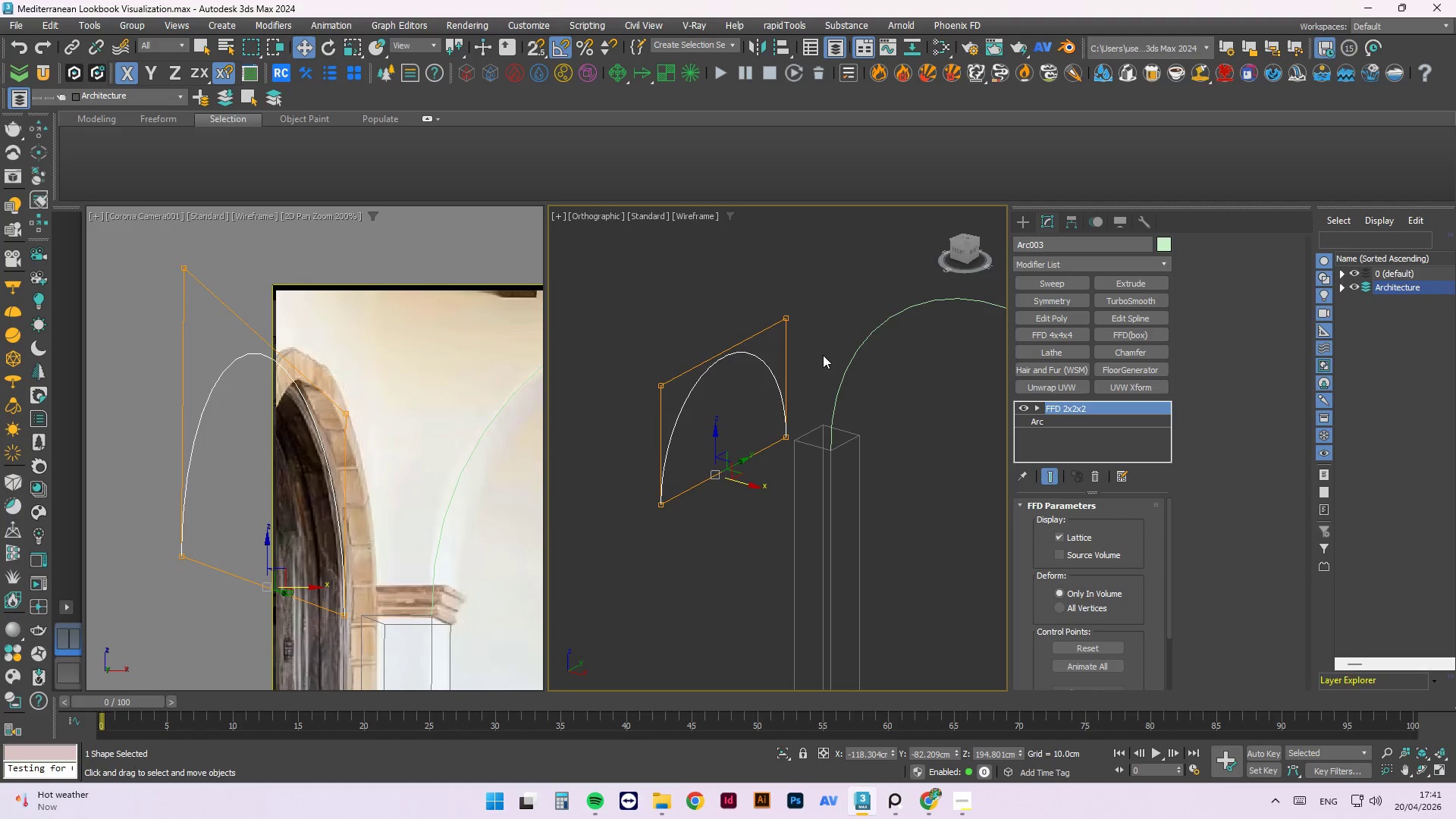 
left_click([811, 356])
 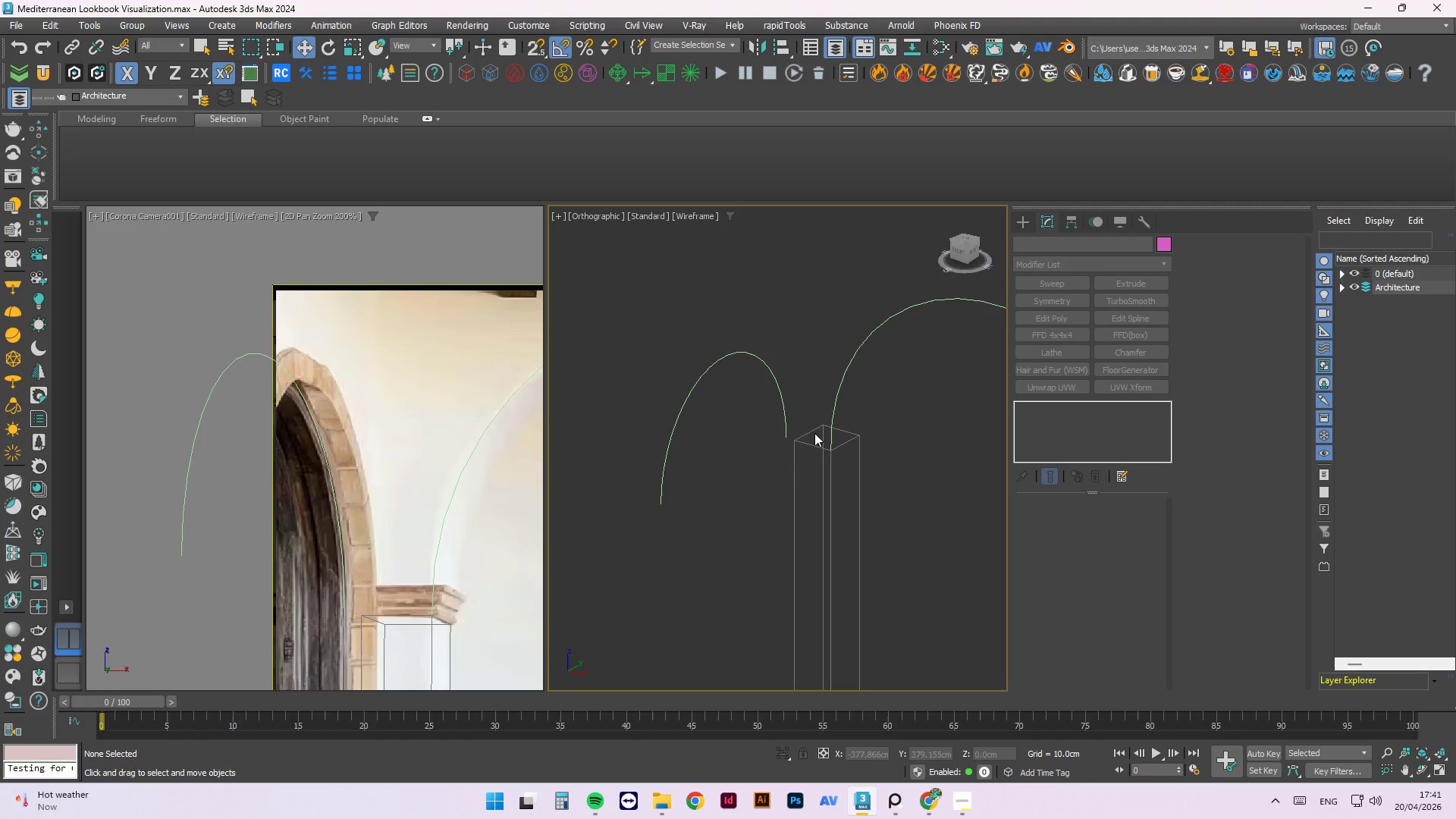 
key(T)
 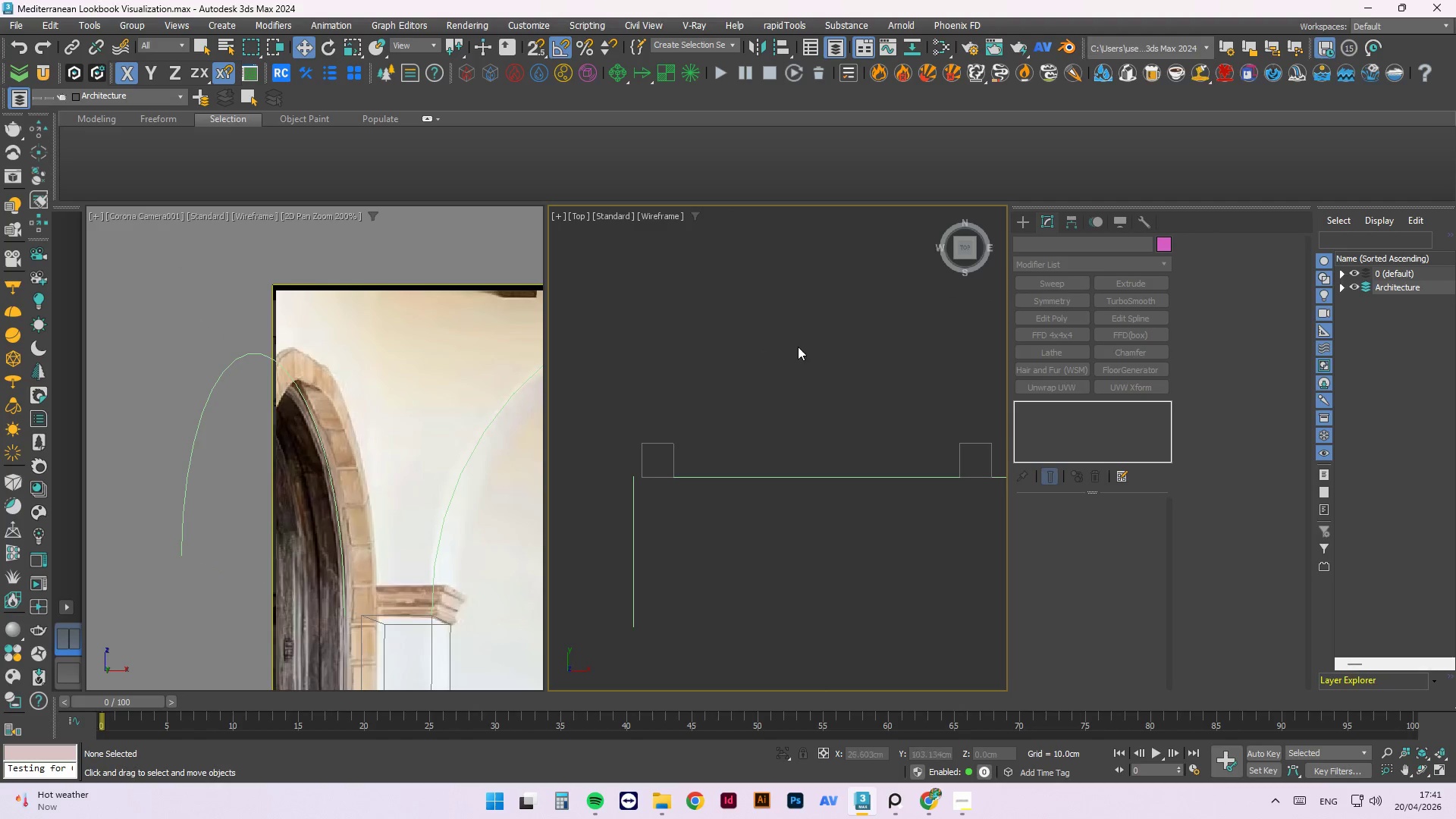 
right_click([794, 337])
 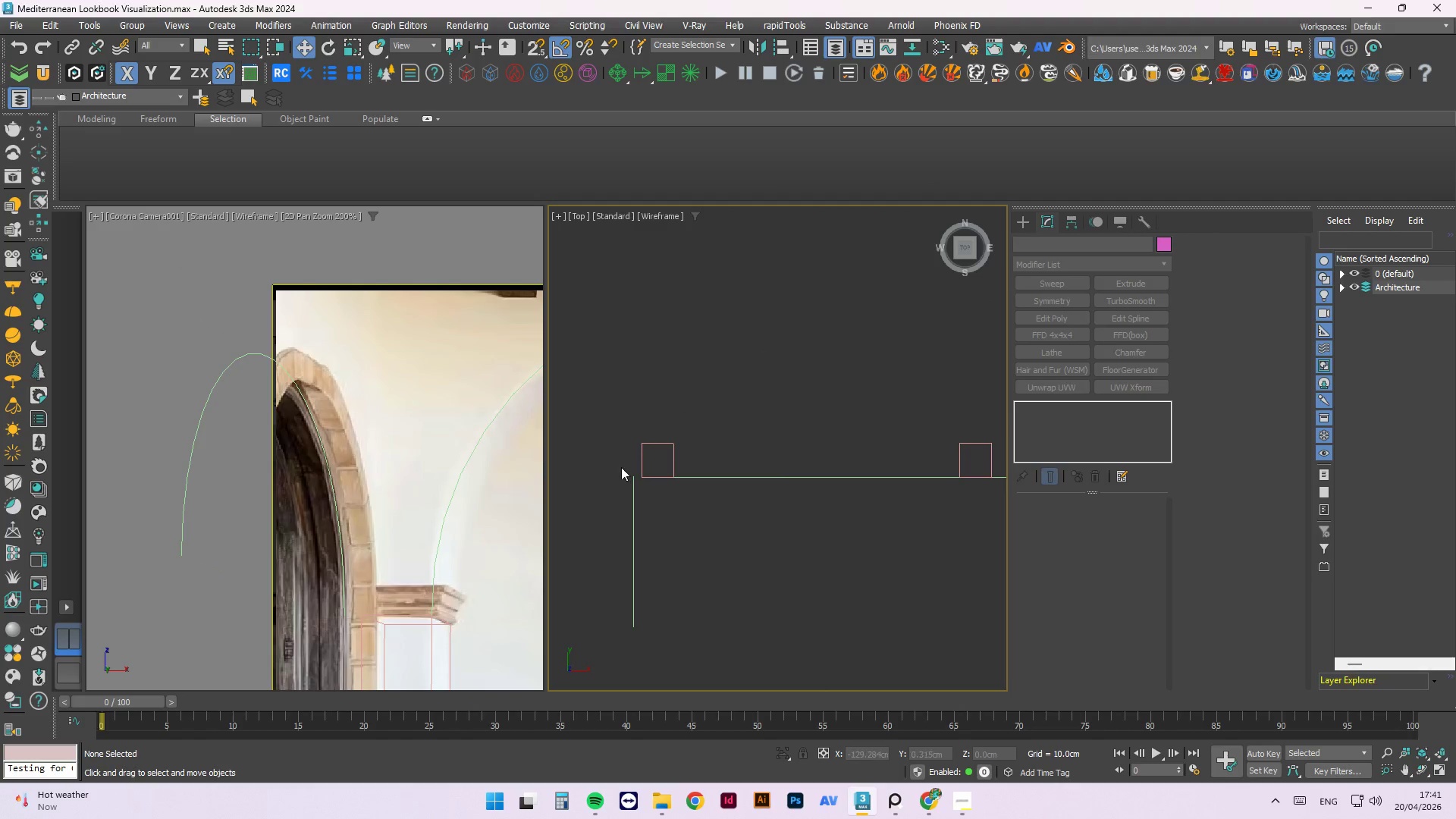 
left_click([639, 454])
 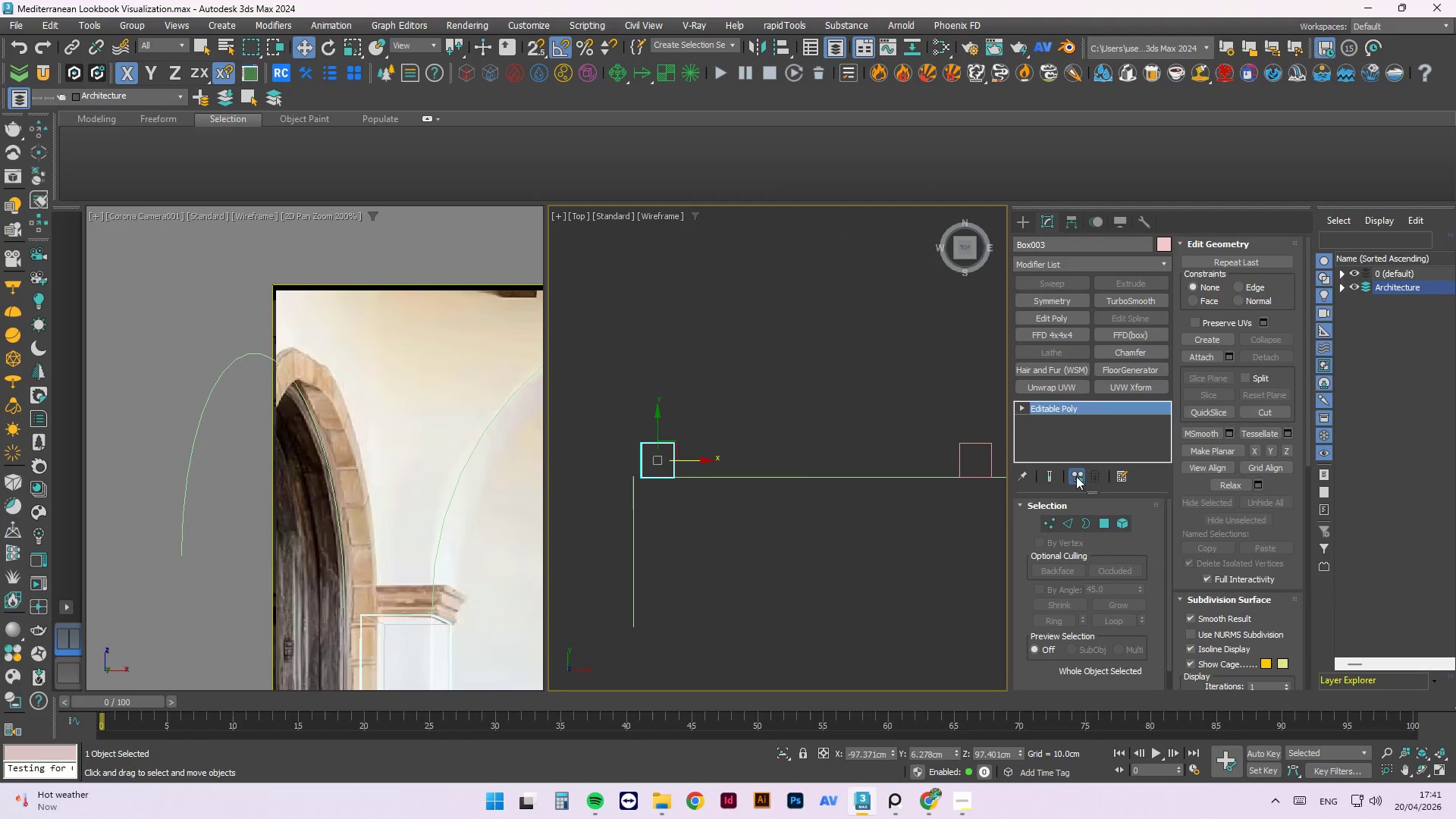 
key(1)
 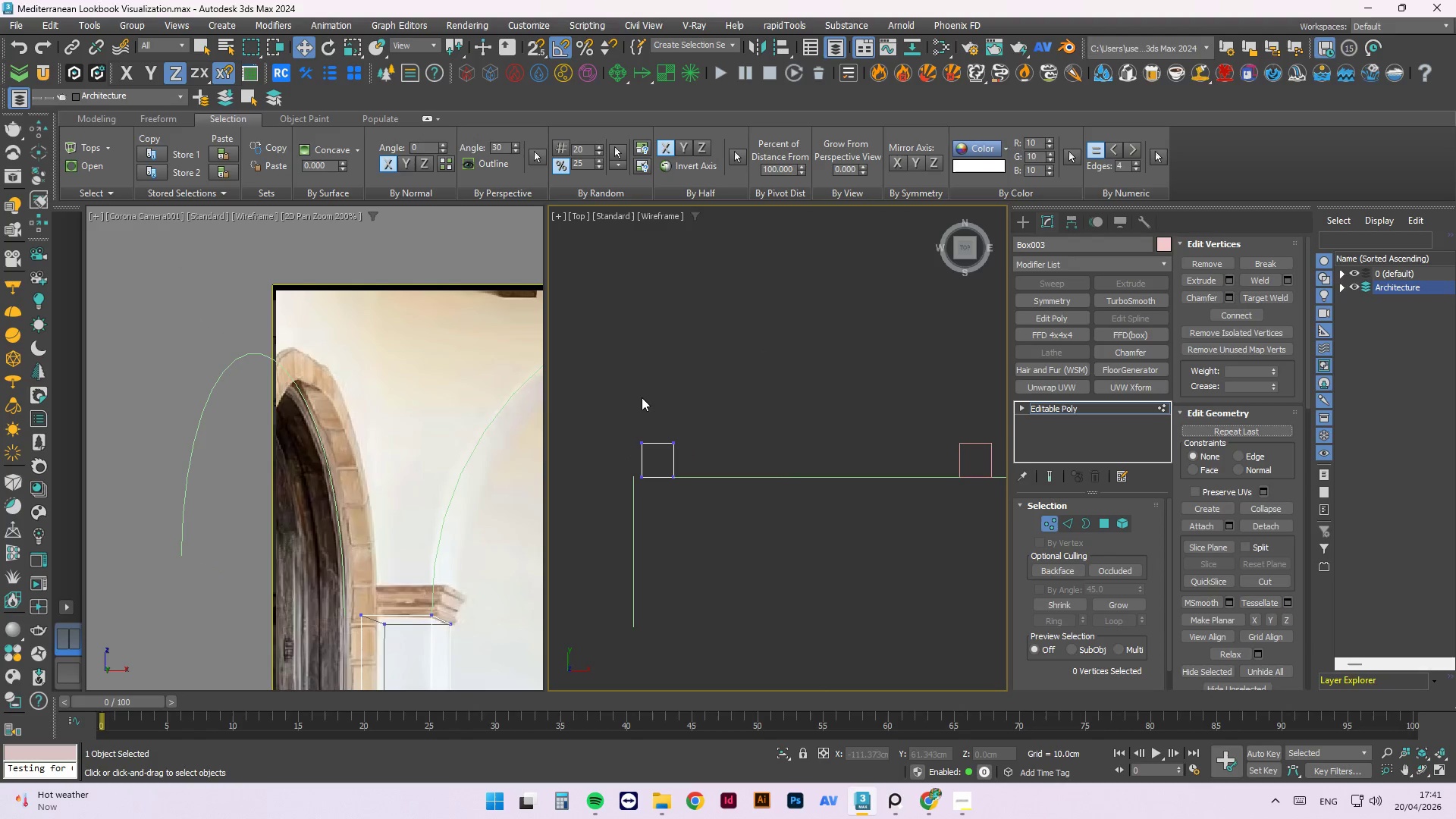 
left_click_drag(start_coordinate=[645, 401], to_coordinate=[607, 514])
 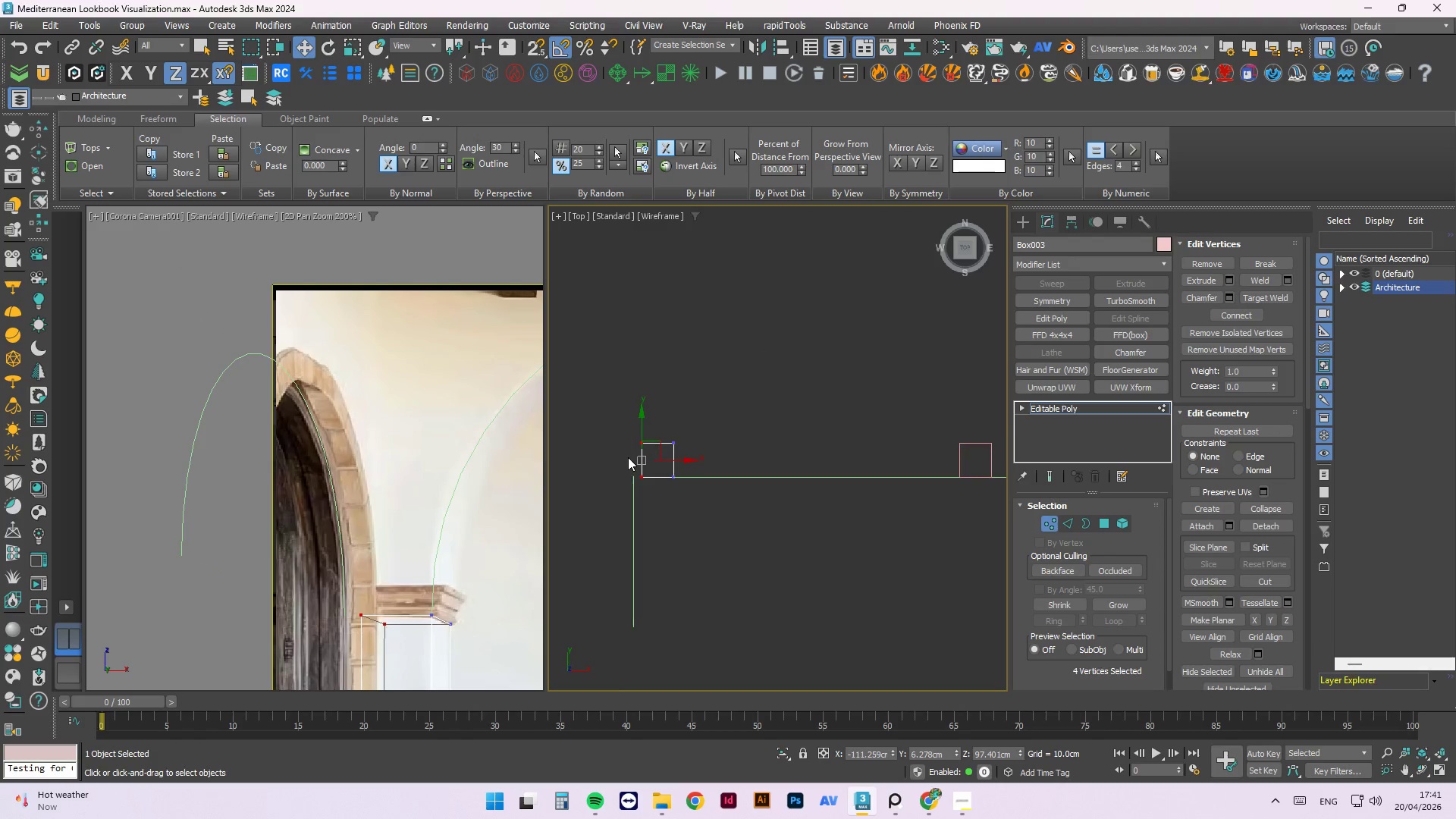 
scroll: coordinate [628, 457], scroll_direction: up, amount: 2.0
 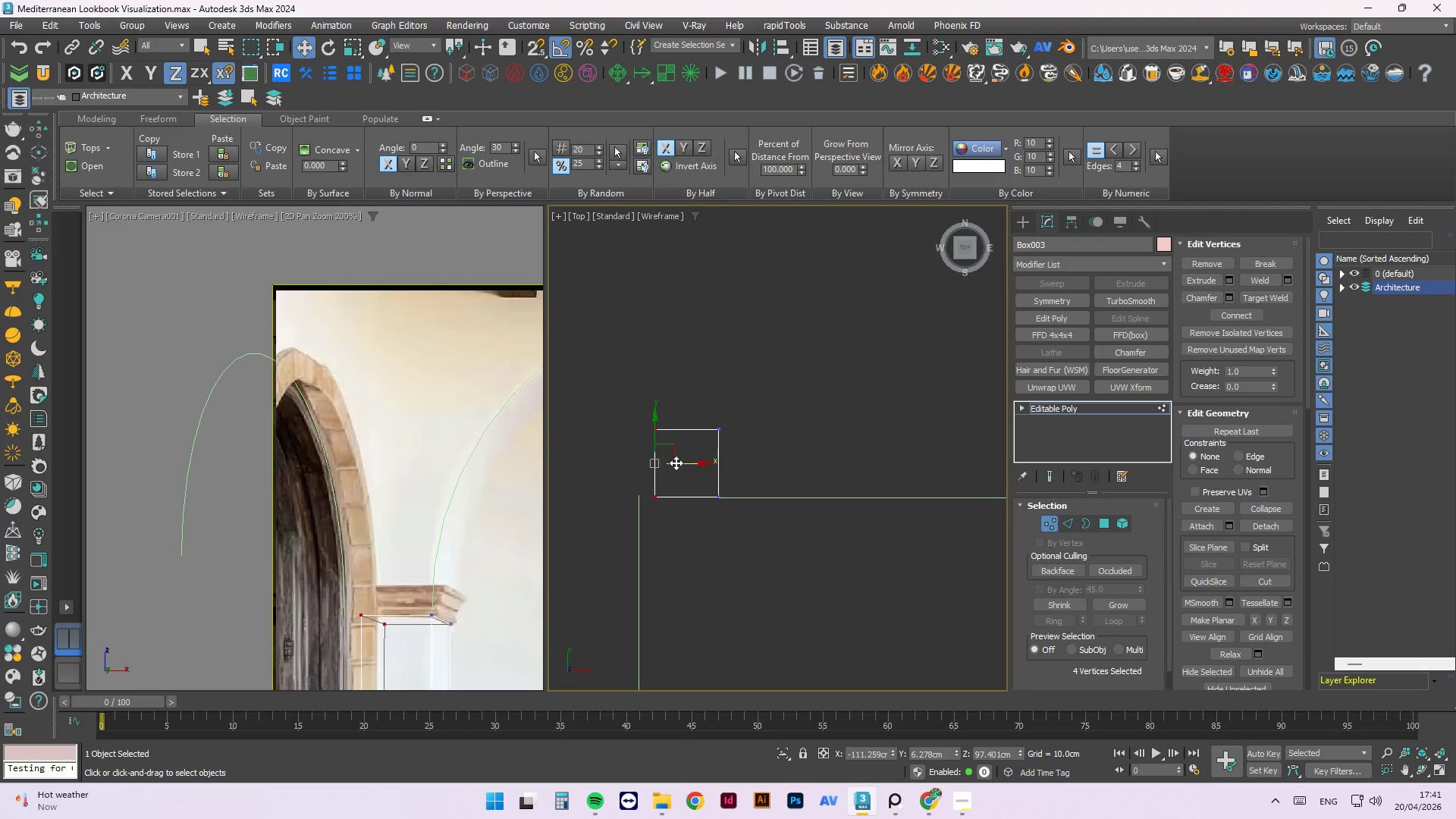 
left_click_drag(start_coordinate=[676, 463], to_coordinate=[636, 485])
 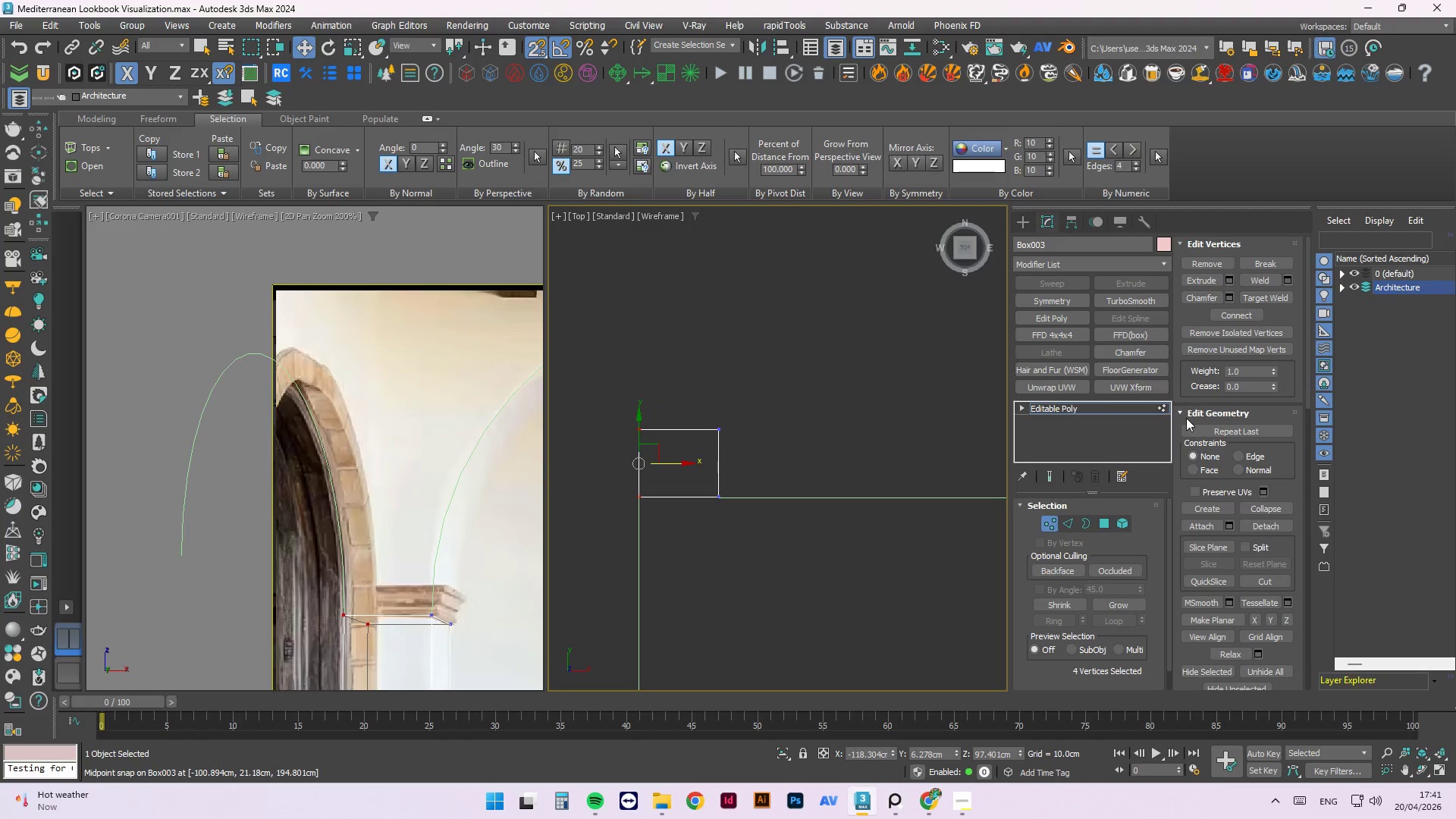 
key(S)
 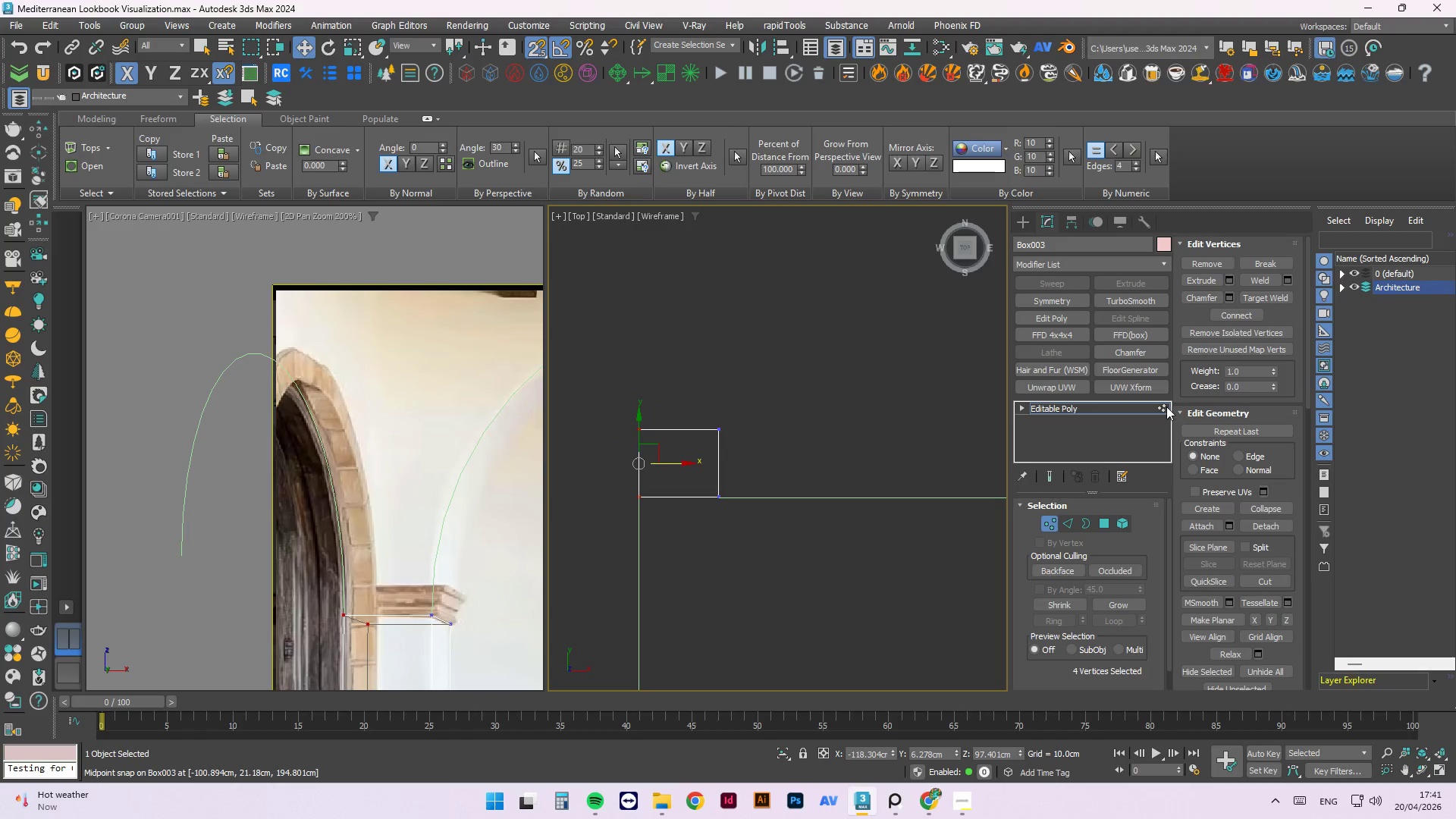 
double_click([882, 348])
 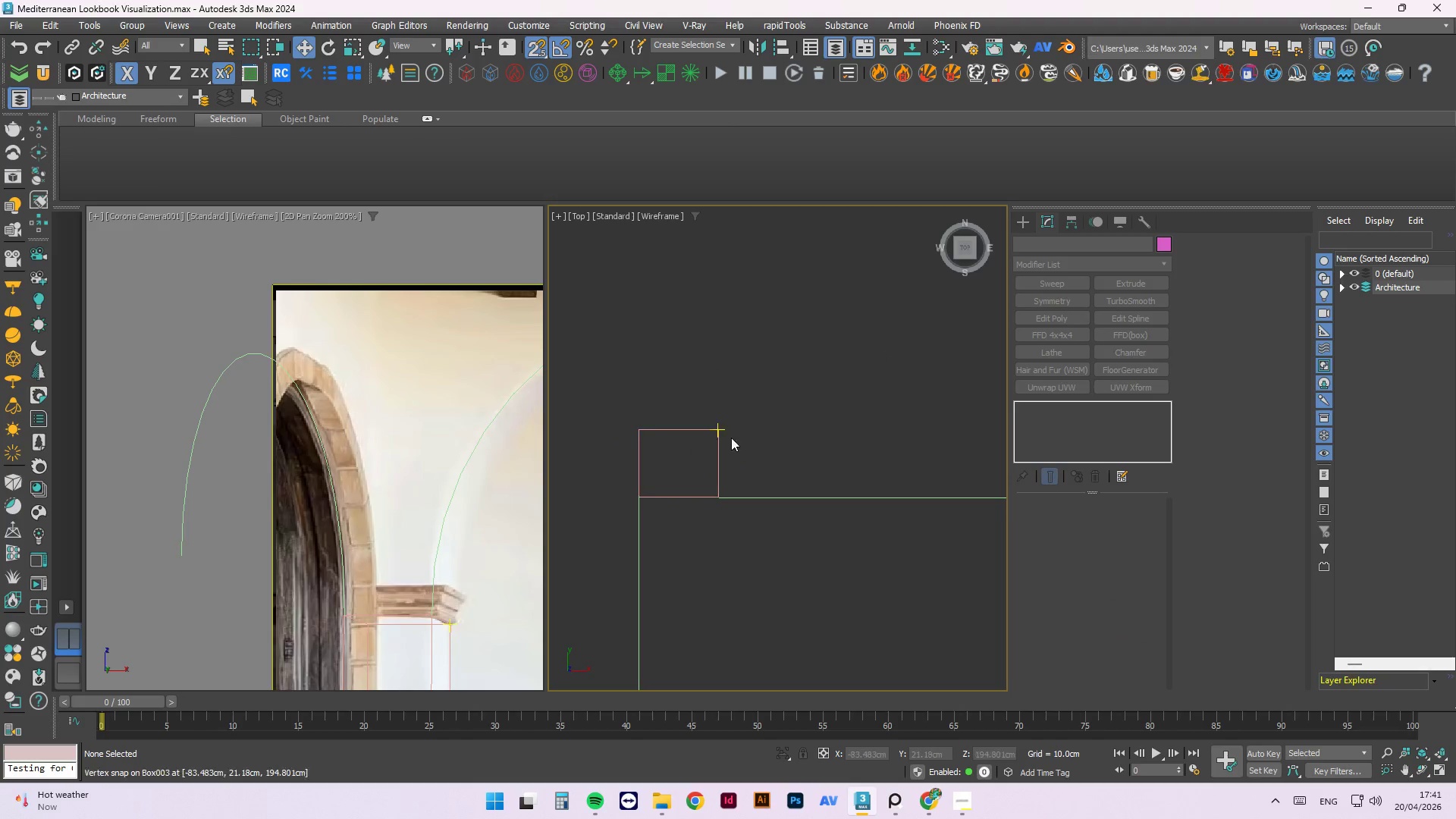 
hold_key(key=AltLeft, duration=1.06)
 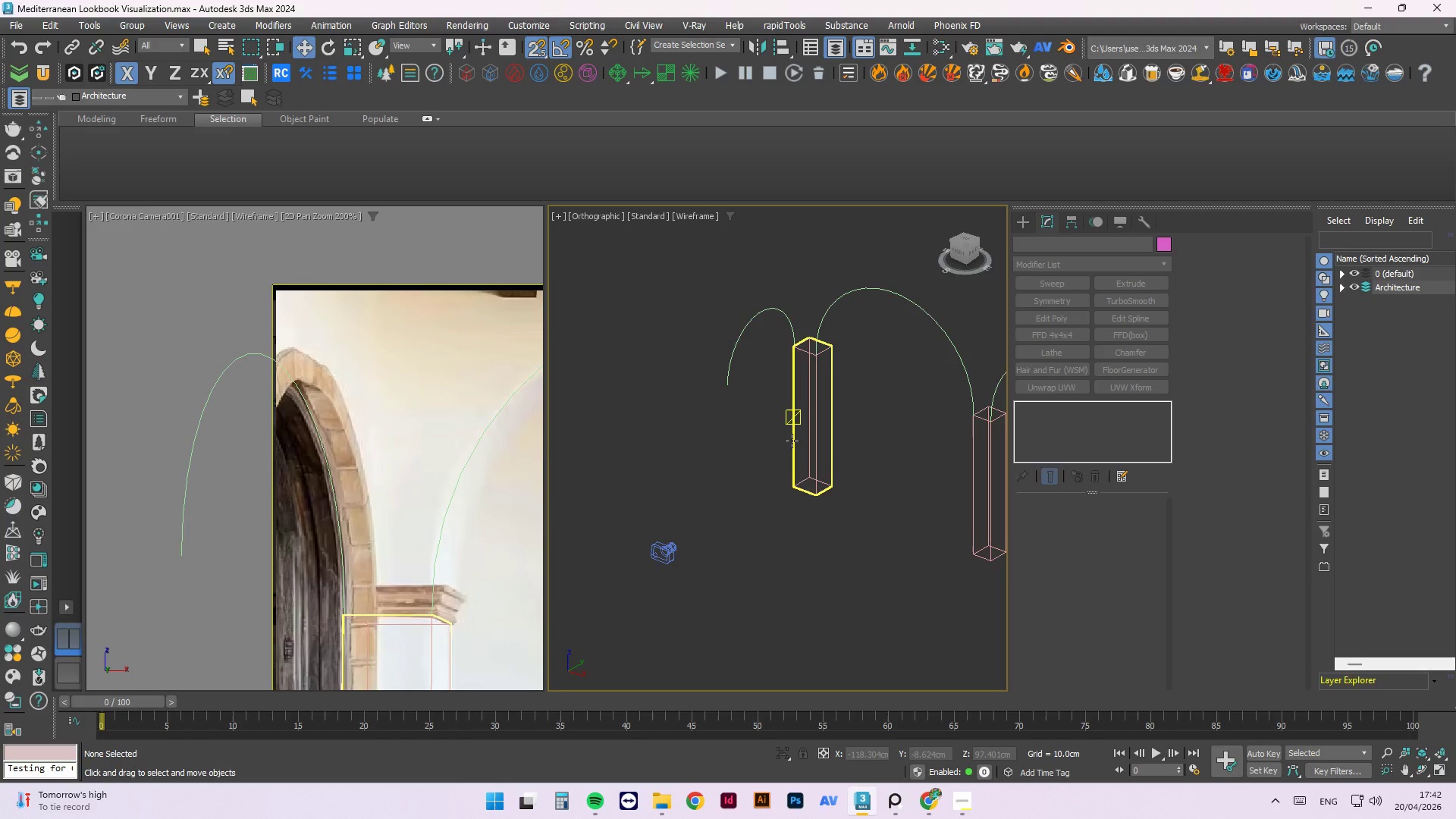 
scroll: coordinate [734, 455], scroll_direction: down, amount: 3.0
 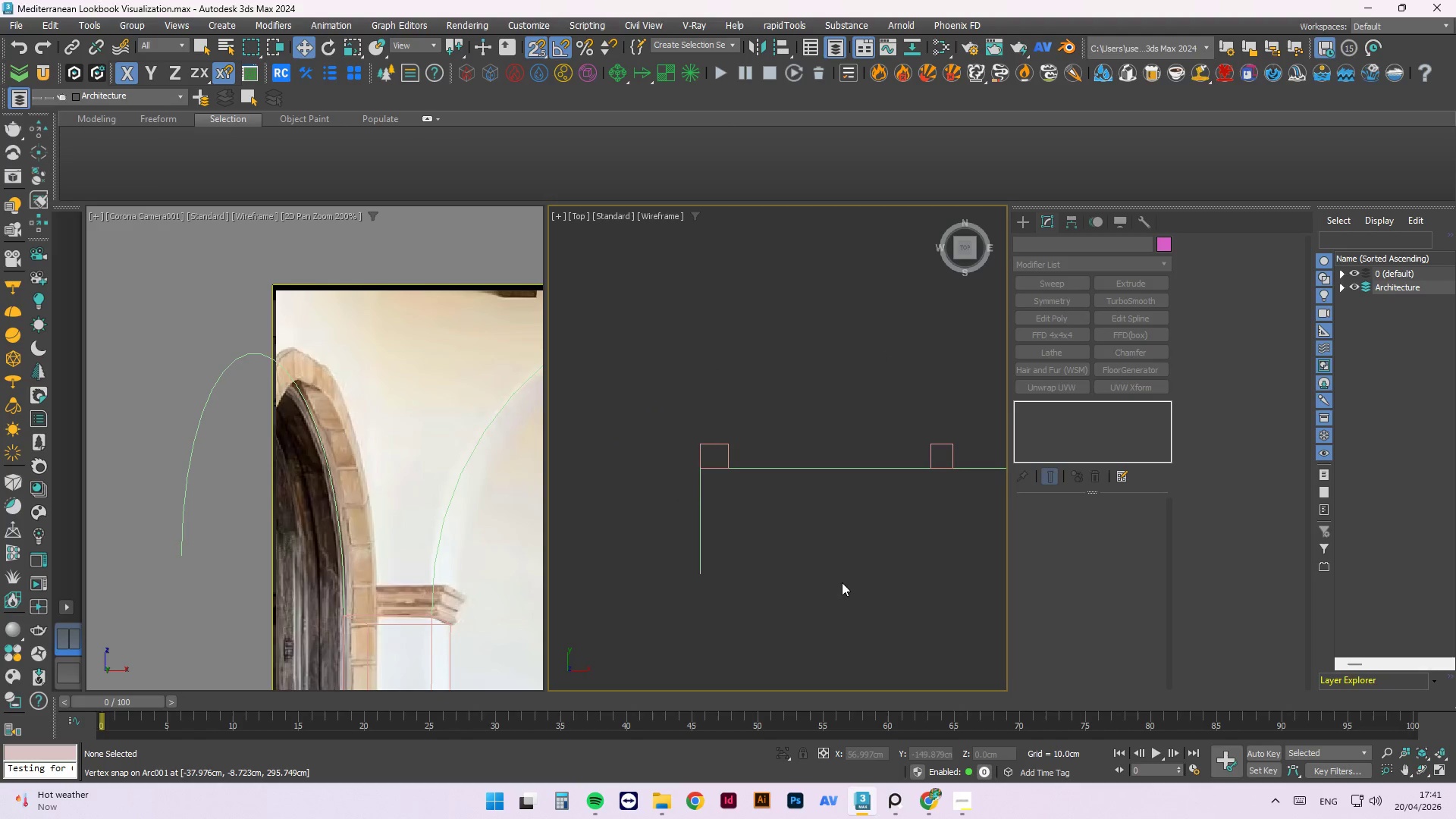 
wait(45.47)
 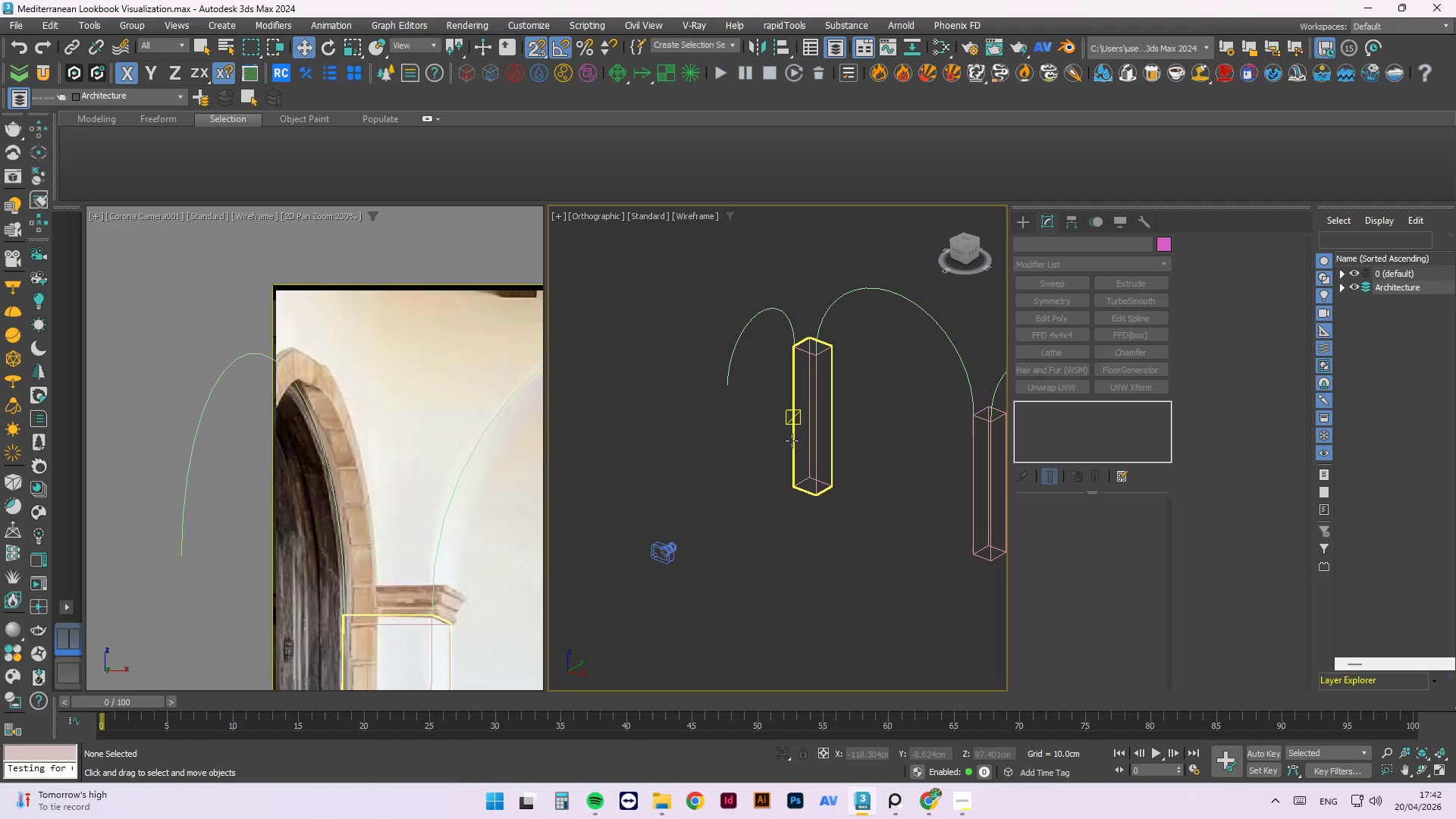 
scroll: coordinate [791, 319], scroll_direction: up, amount: 3.0
 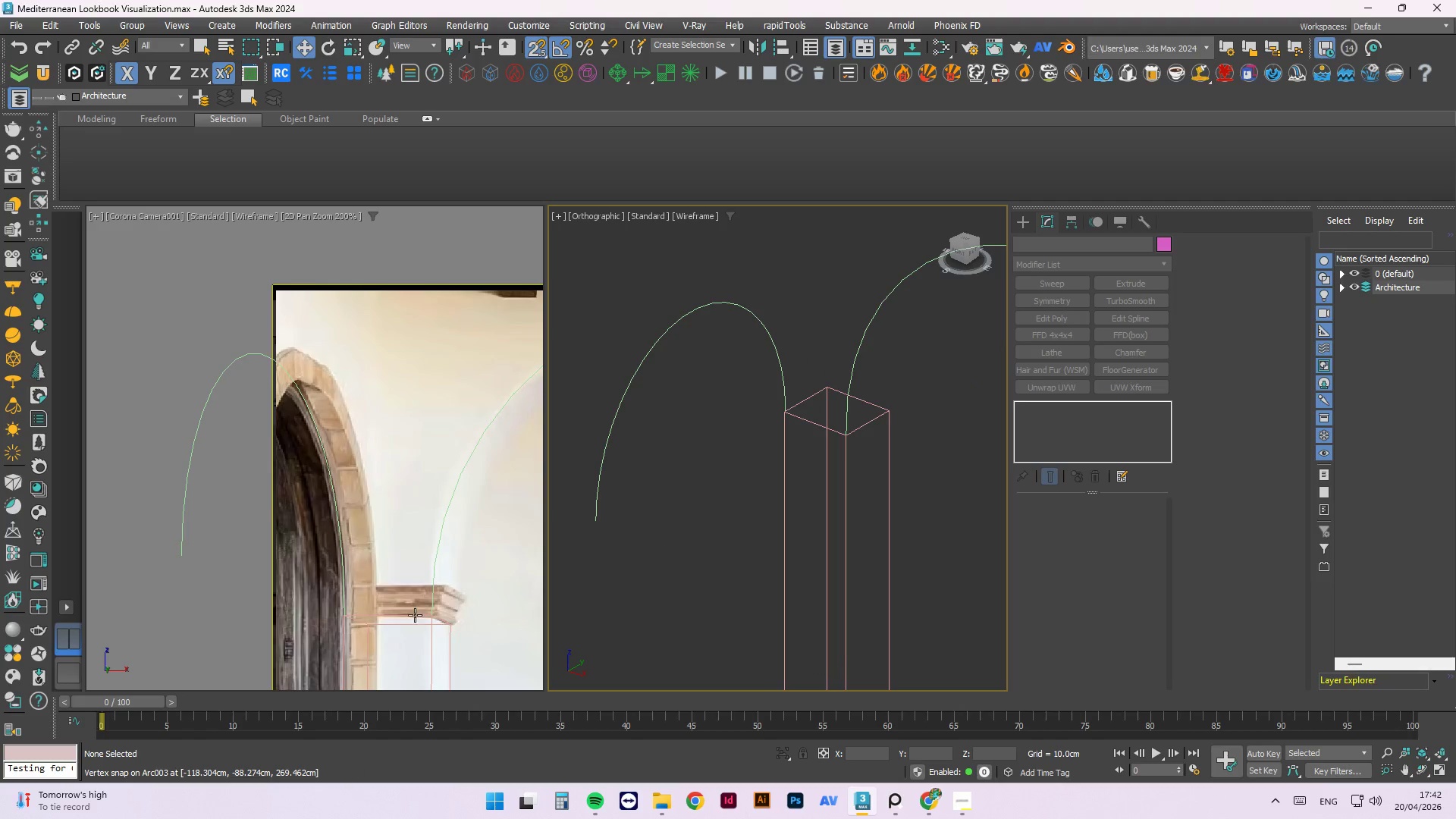 
scroll: coordinate [348, 500], scroll_direction: down, amount: 1.0
 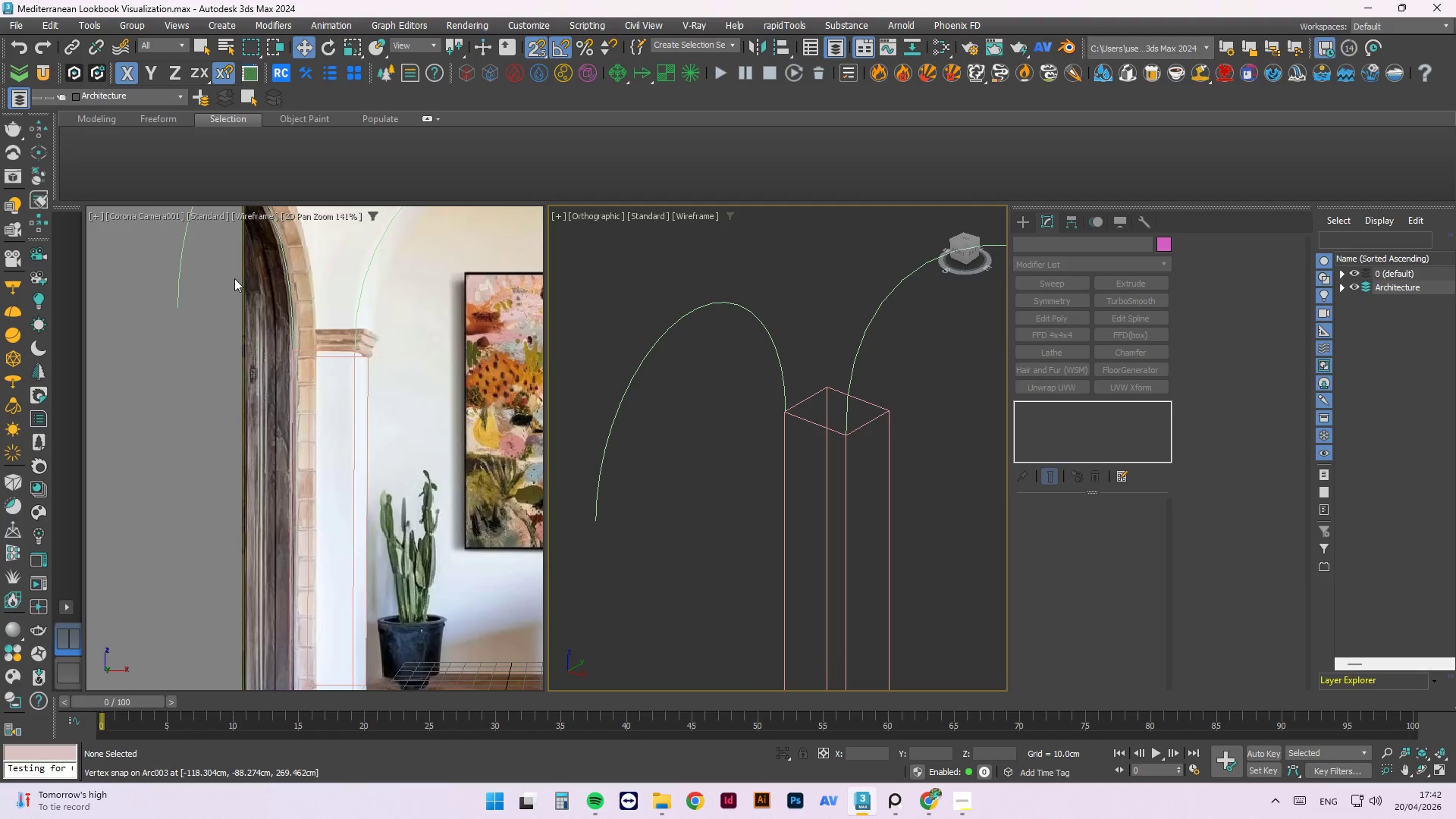 
scroll: coordinate [809, 394], scroll_direction: up, amount: 18.0
 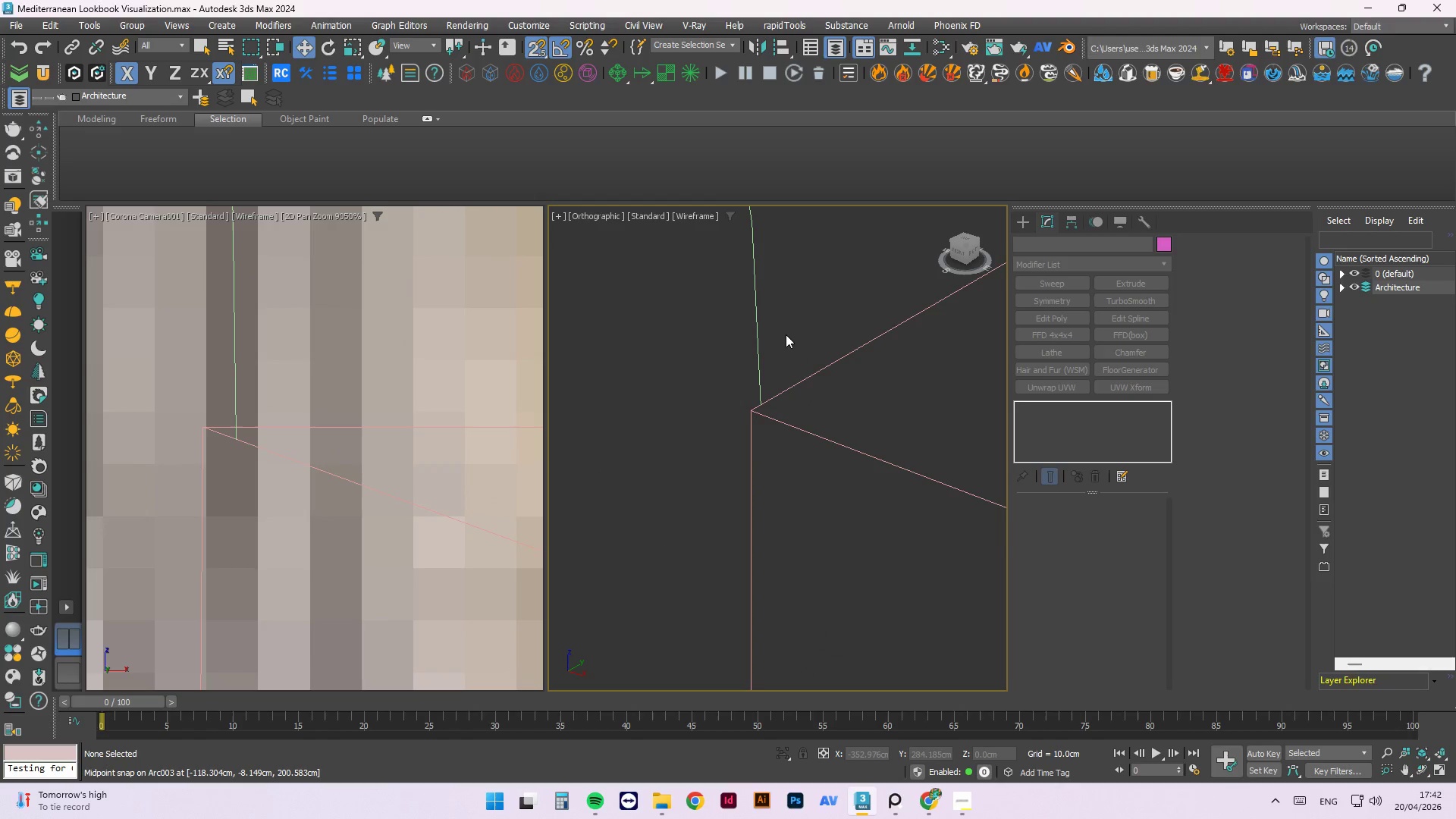 
left_click([788, 327])
 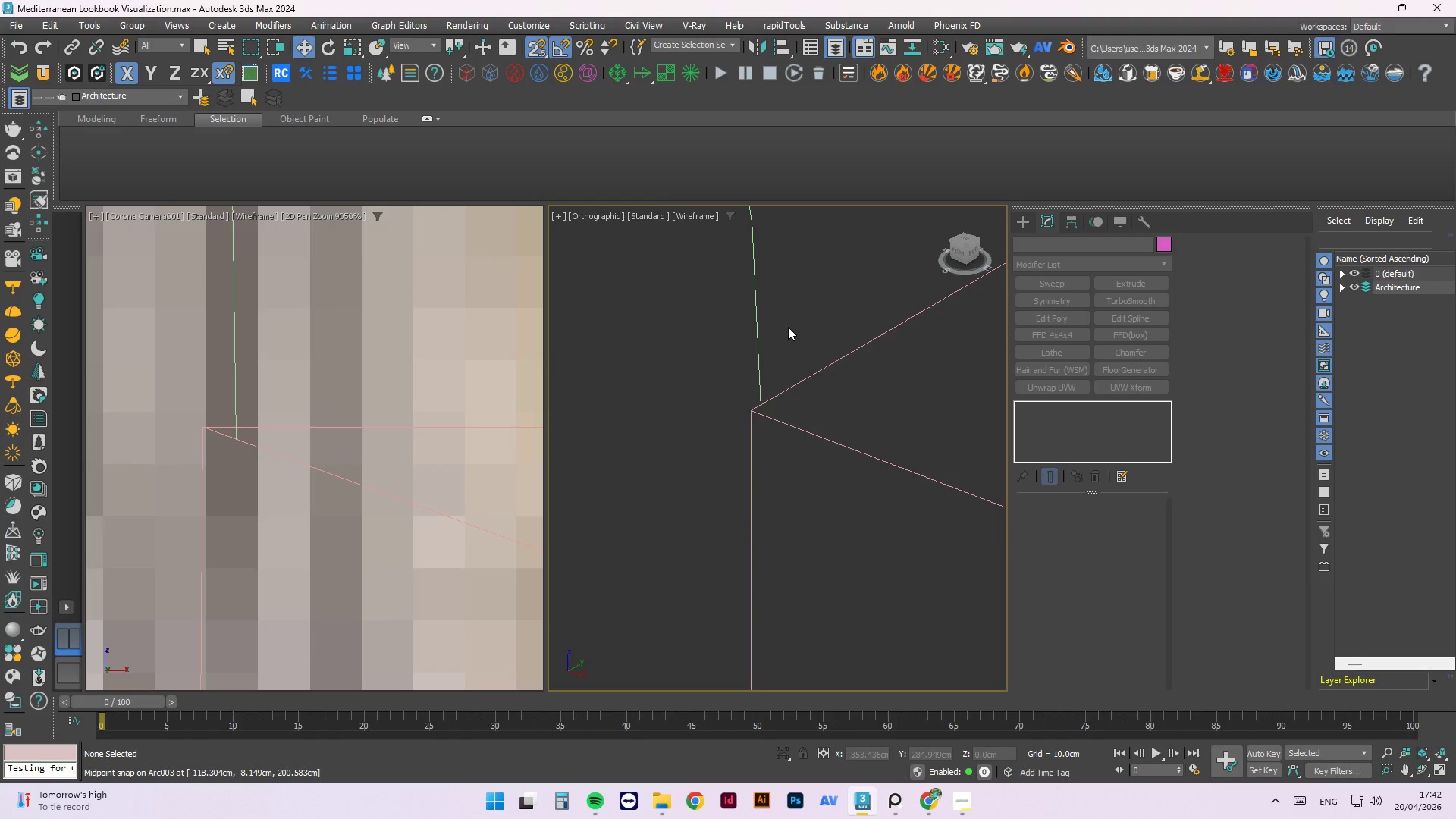 
key(T)
 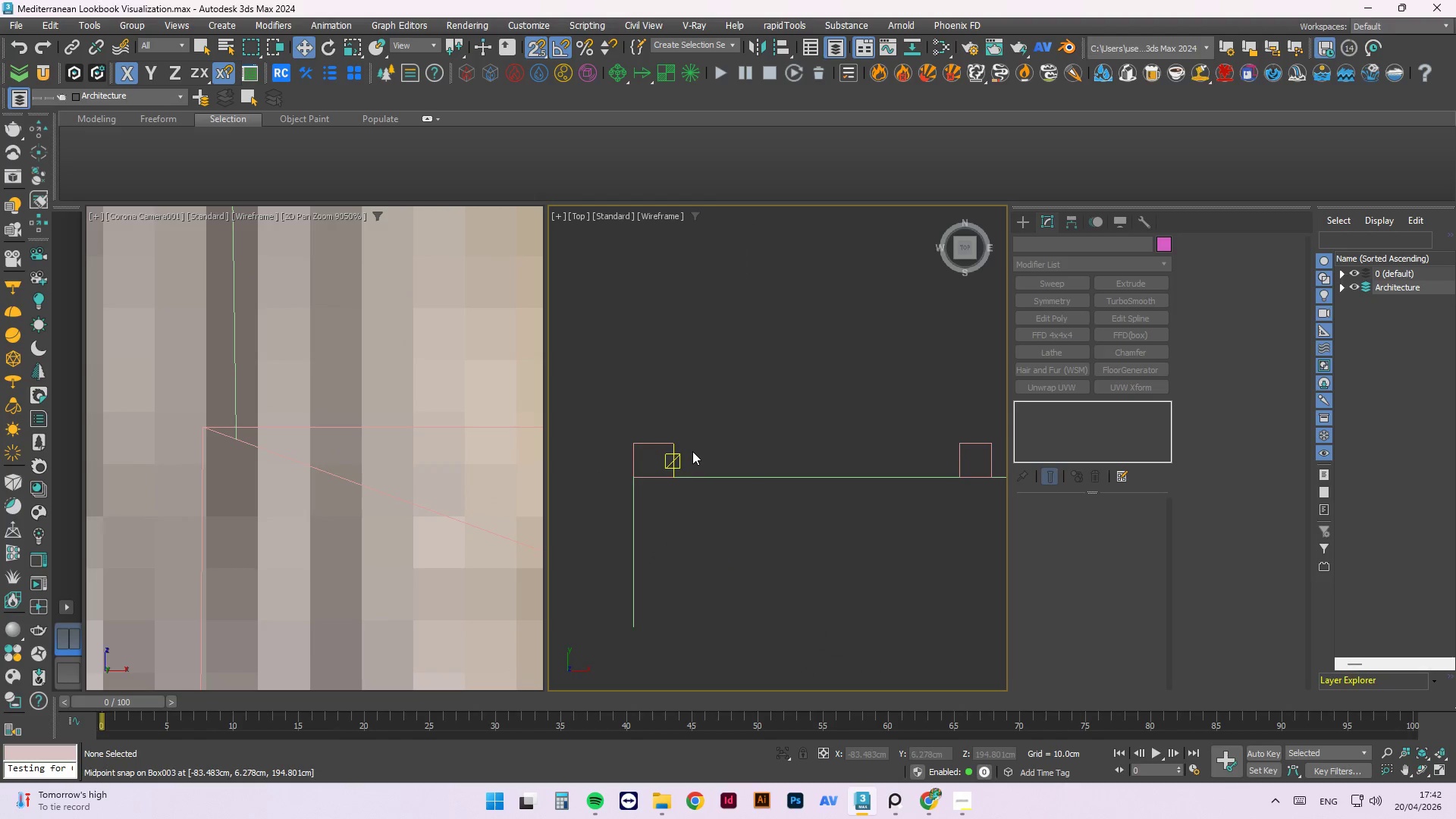 
scroll: coordinate [822, 450], scroll_direction: up, amount: 7.0
 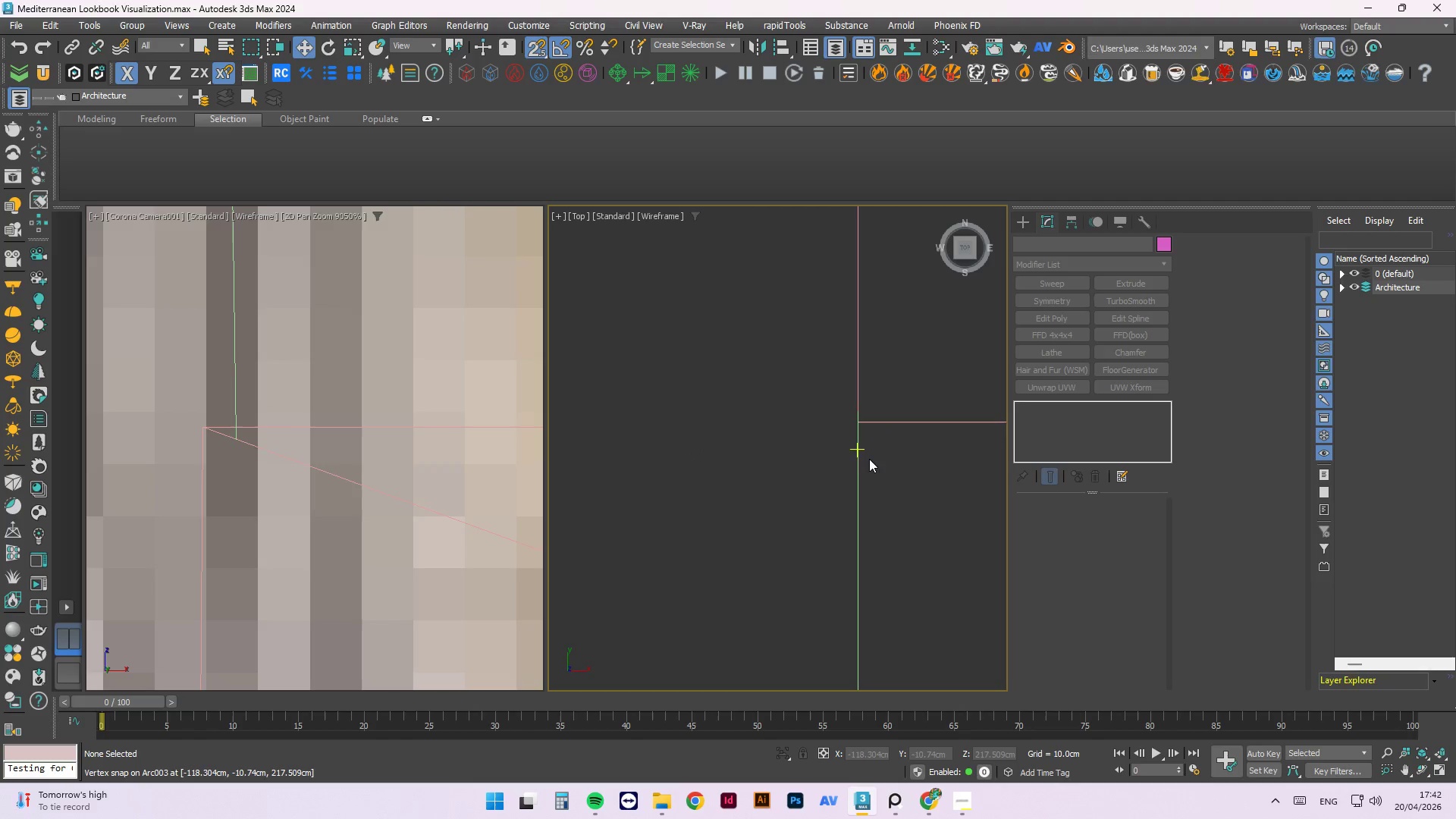 
left_click_drag(start_coordinate=[874, 458], to_coordinate=[808, 471])
 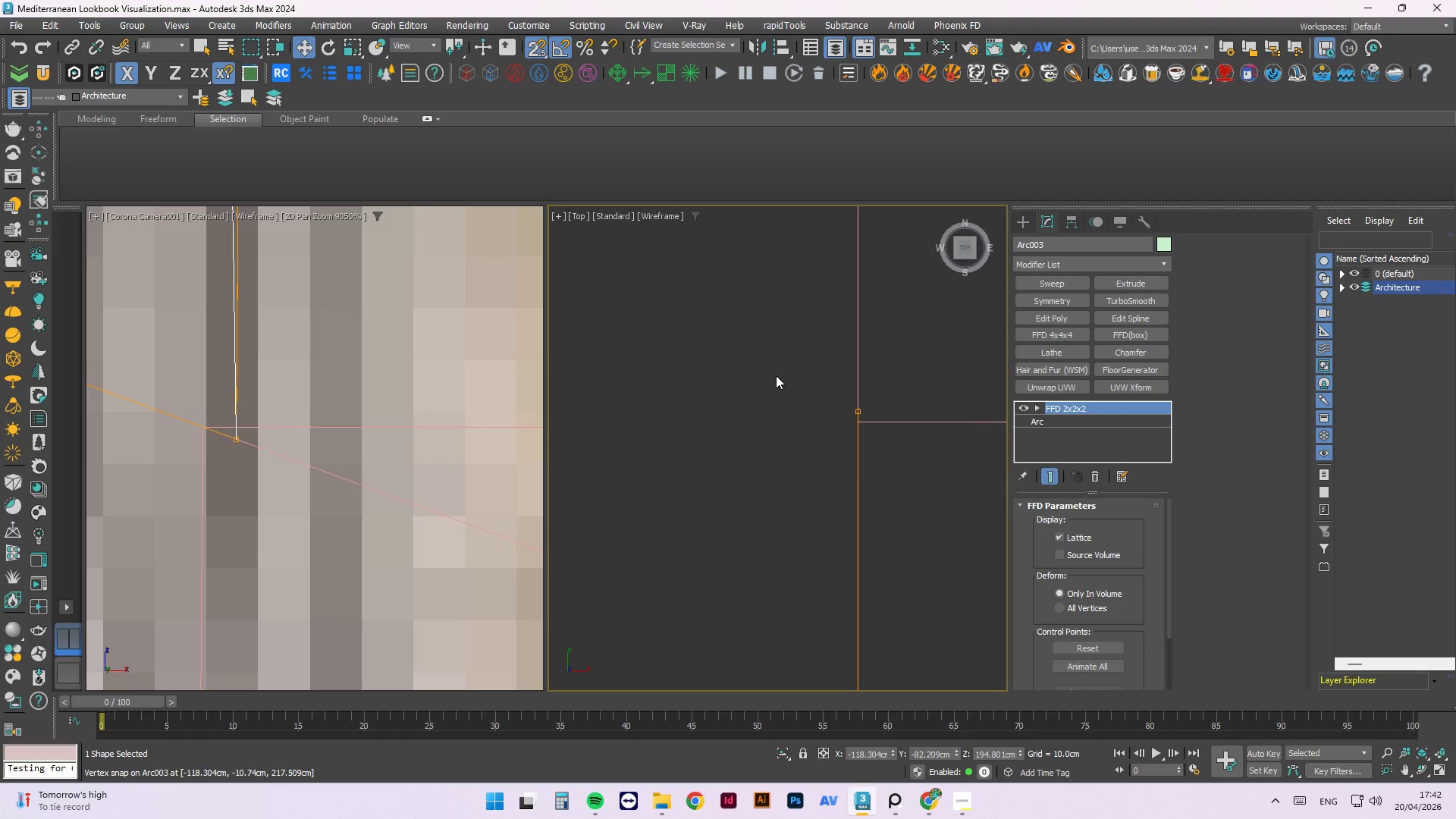 
scroll: coordinate [776, 375], scroll_direction: down, amount: 2.0
 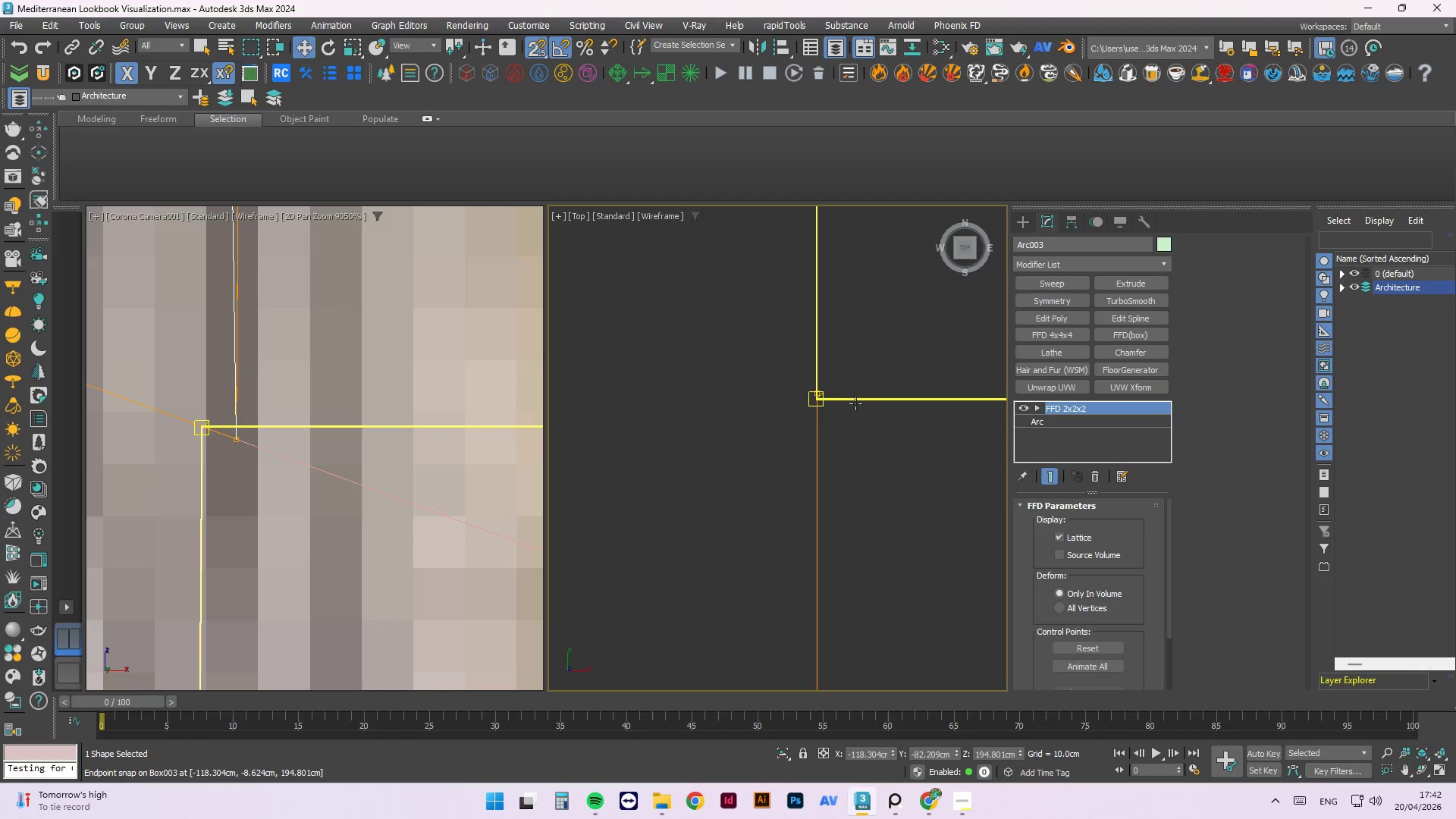 
scroll: coordinate [843, 394], scroll_direction: up, amount: 1.0
 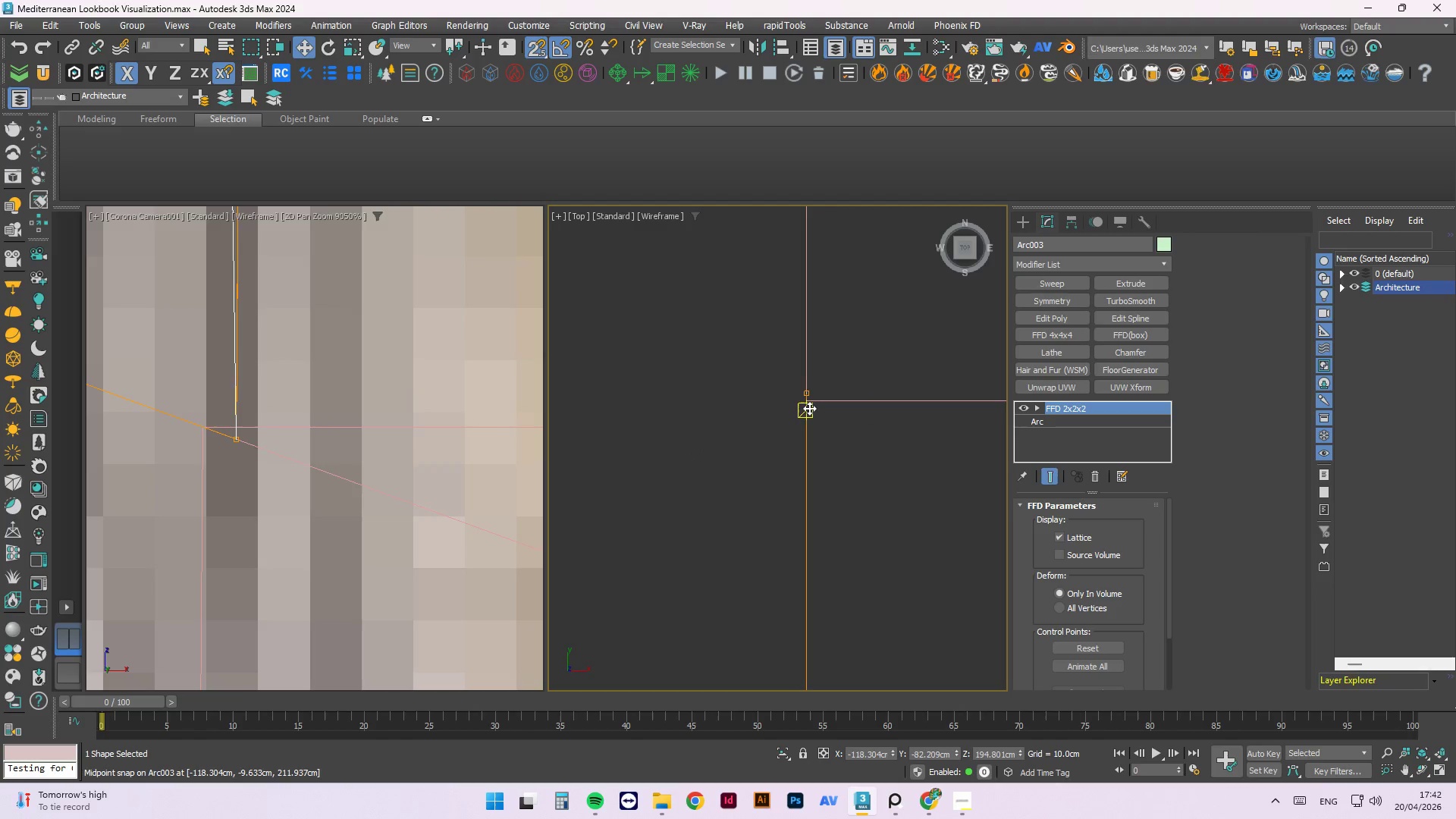 
scroll: coordinate [787, 357], scroll_direction: none, amount: 0.0
 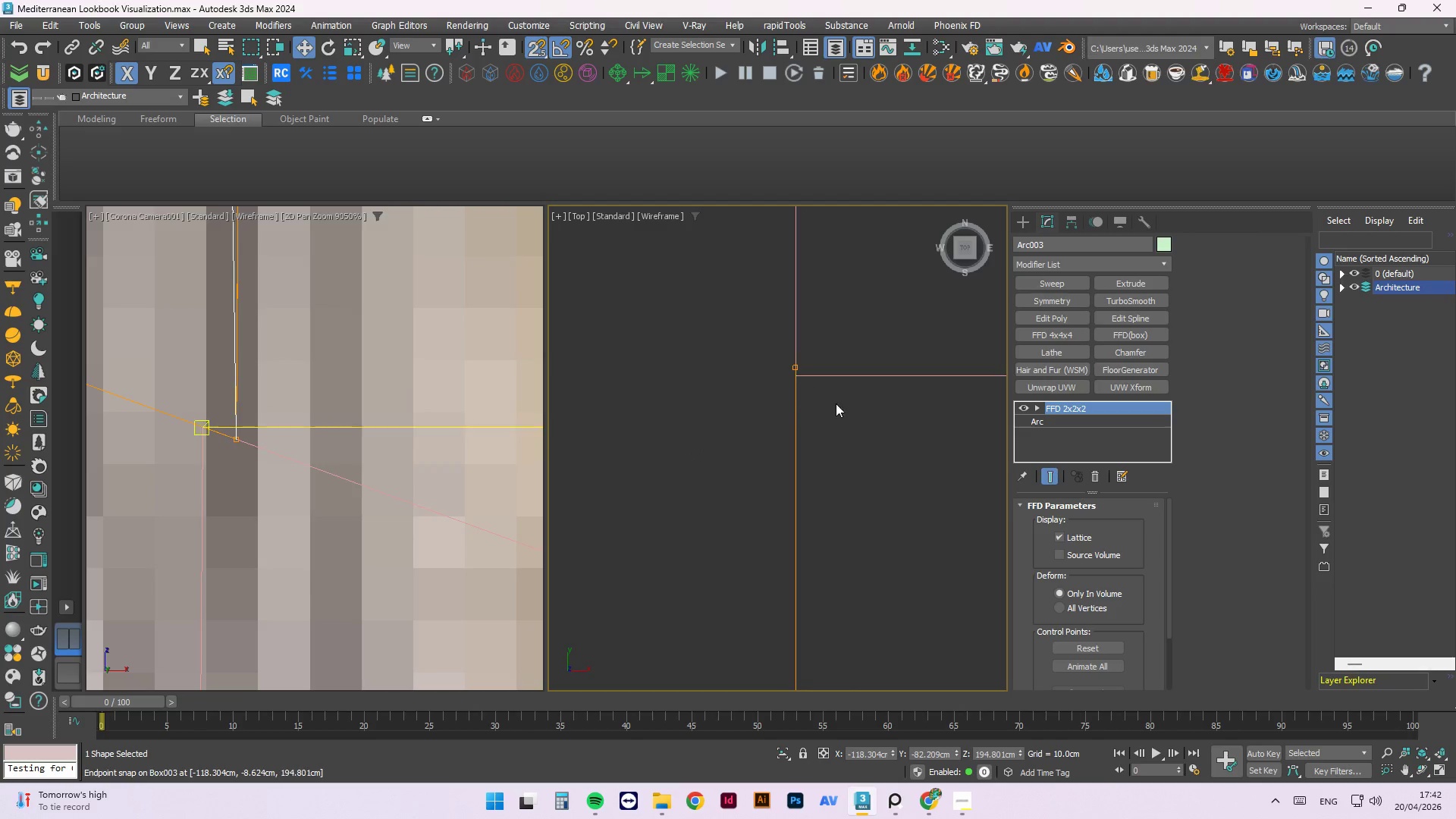 
scroll: coordinate [814, 421], scroll_direction: down, amount: 3.0
 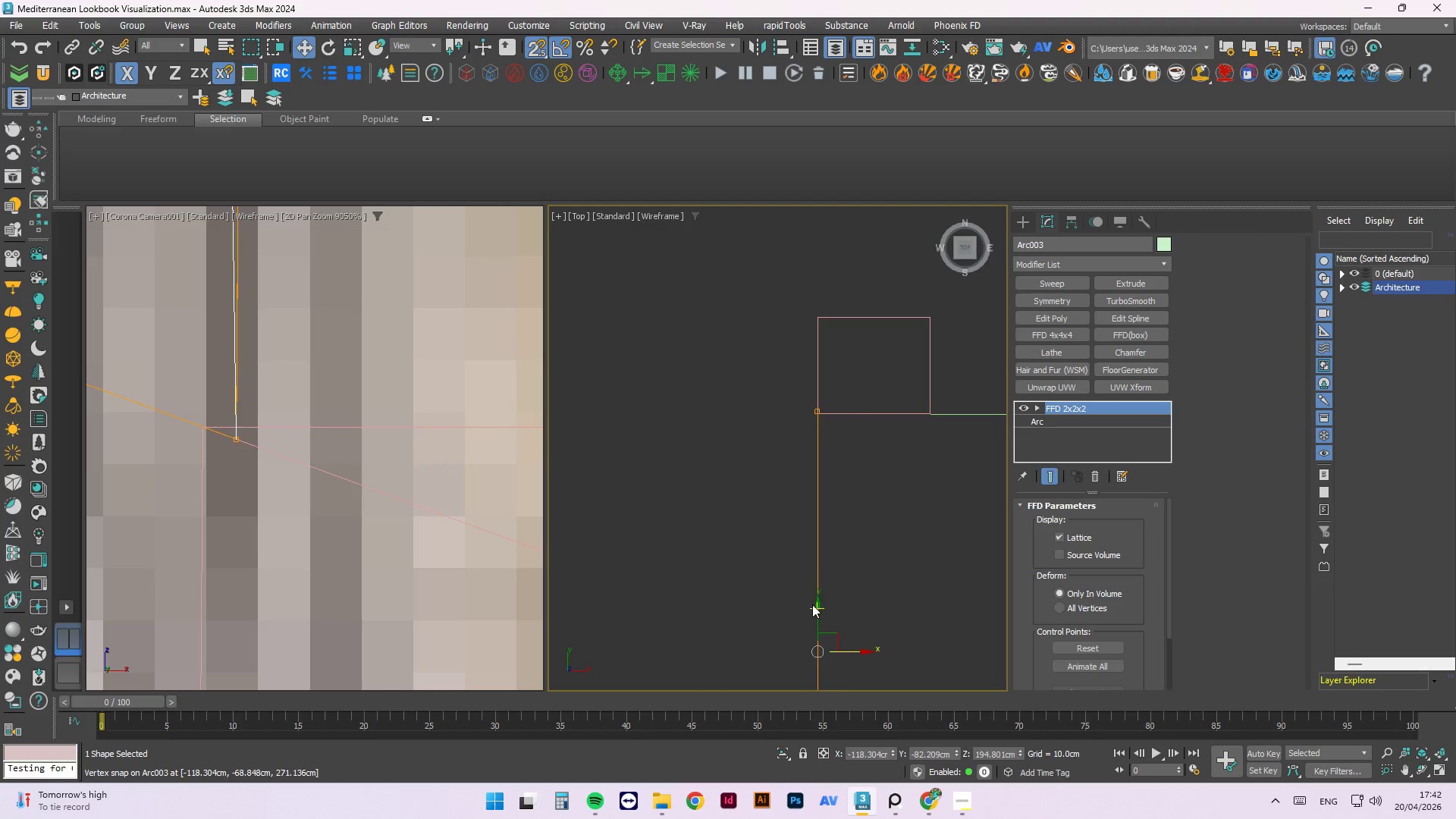 
left_click_drag(start_coordinate=[814, 604], to_coordinate=[829, 647])
 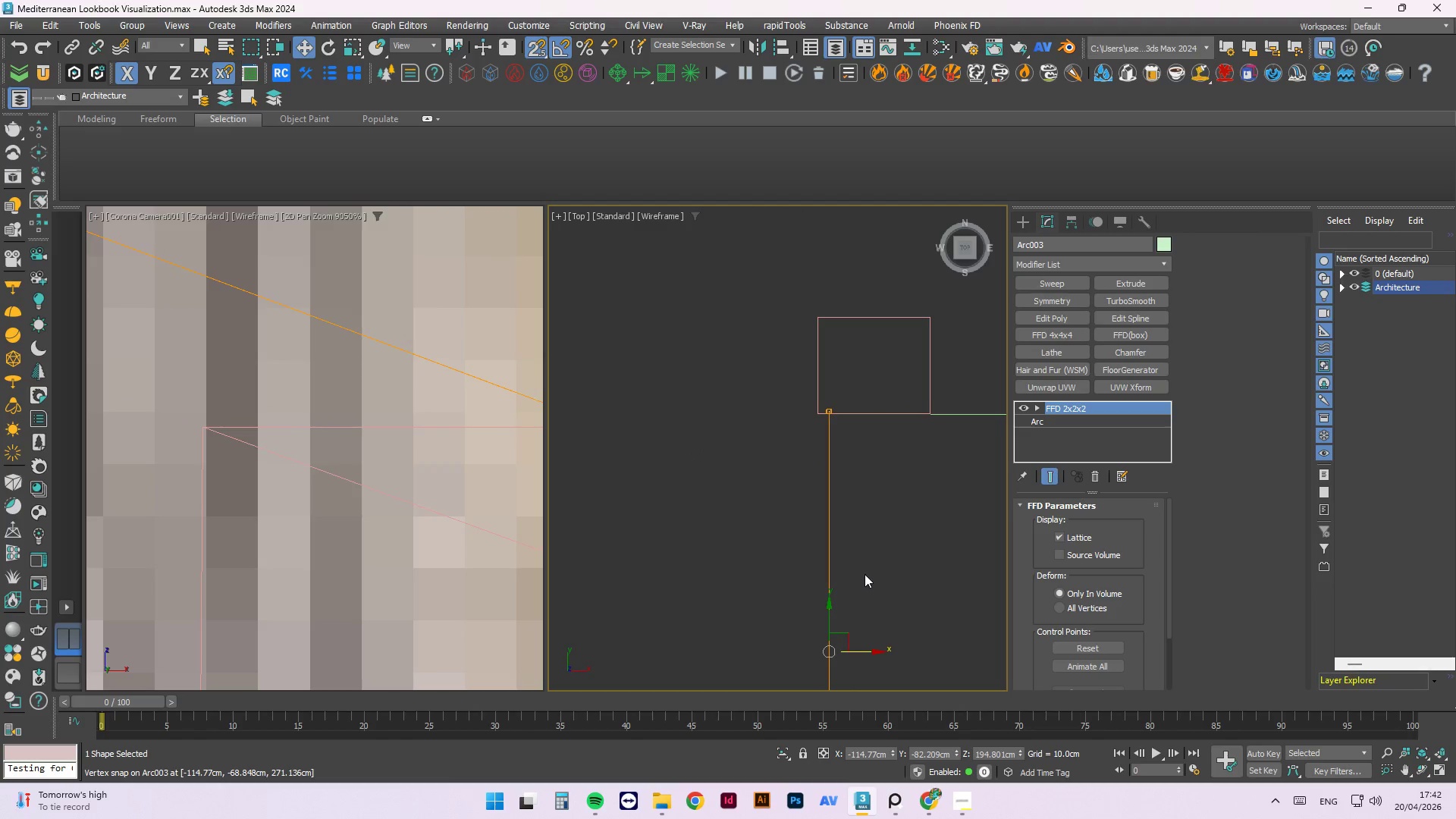 
key(Control+ControlLeft)
 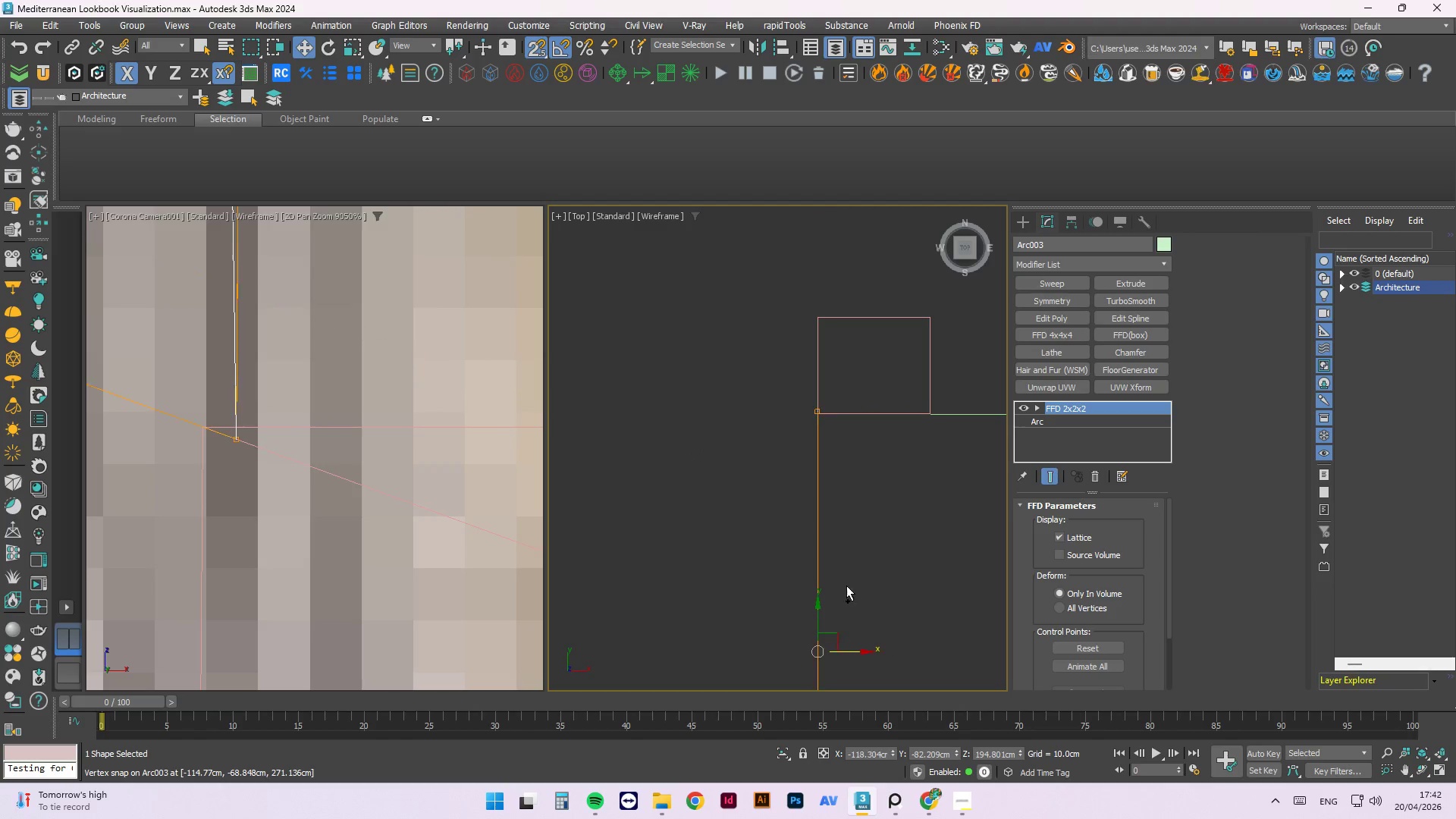 
key(Control+Z)
 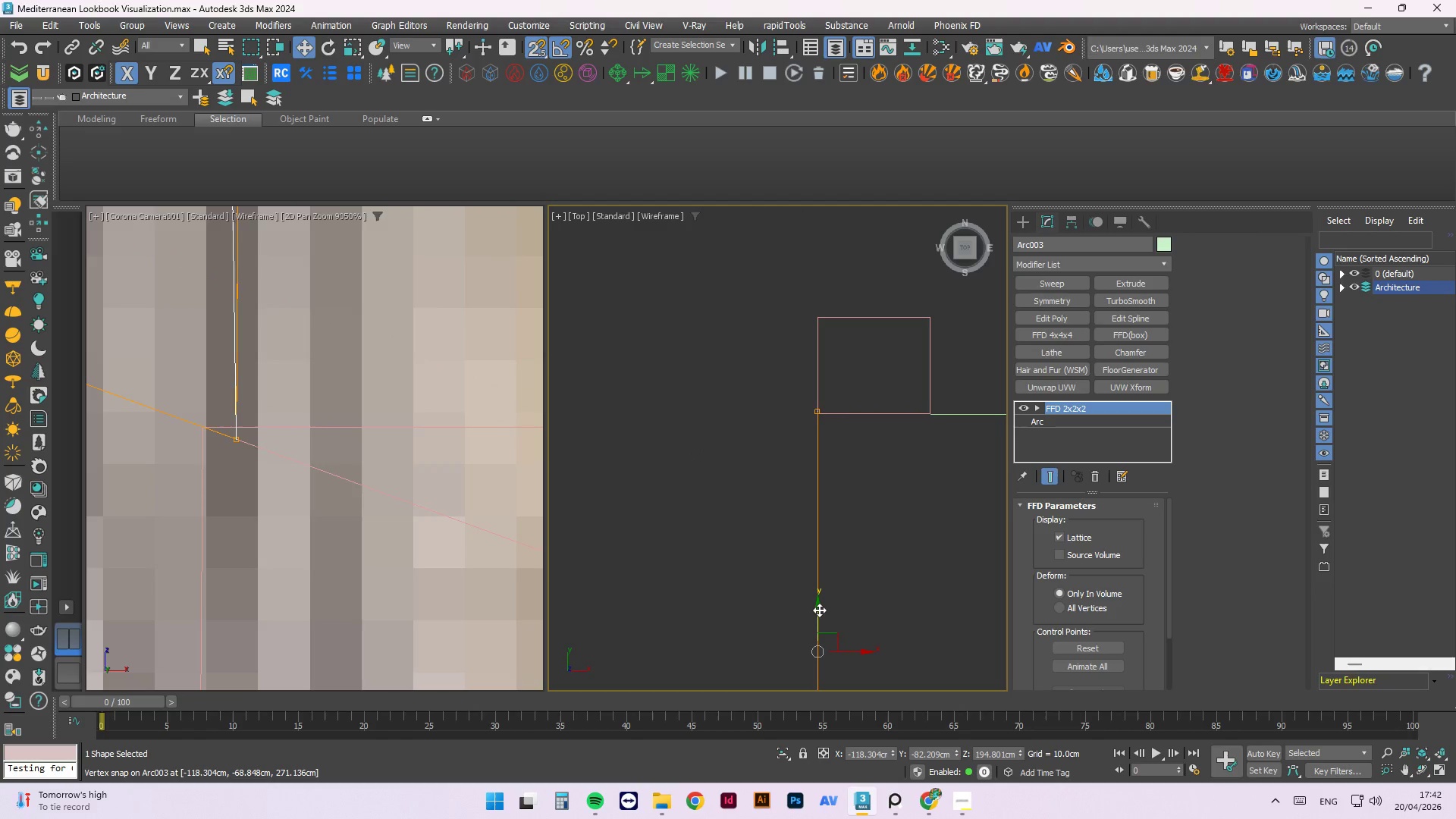 
left_click_drag(start_coordinate=[818, 610], to_coordinate=[815, 654])
 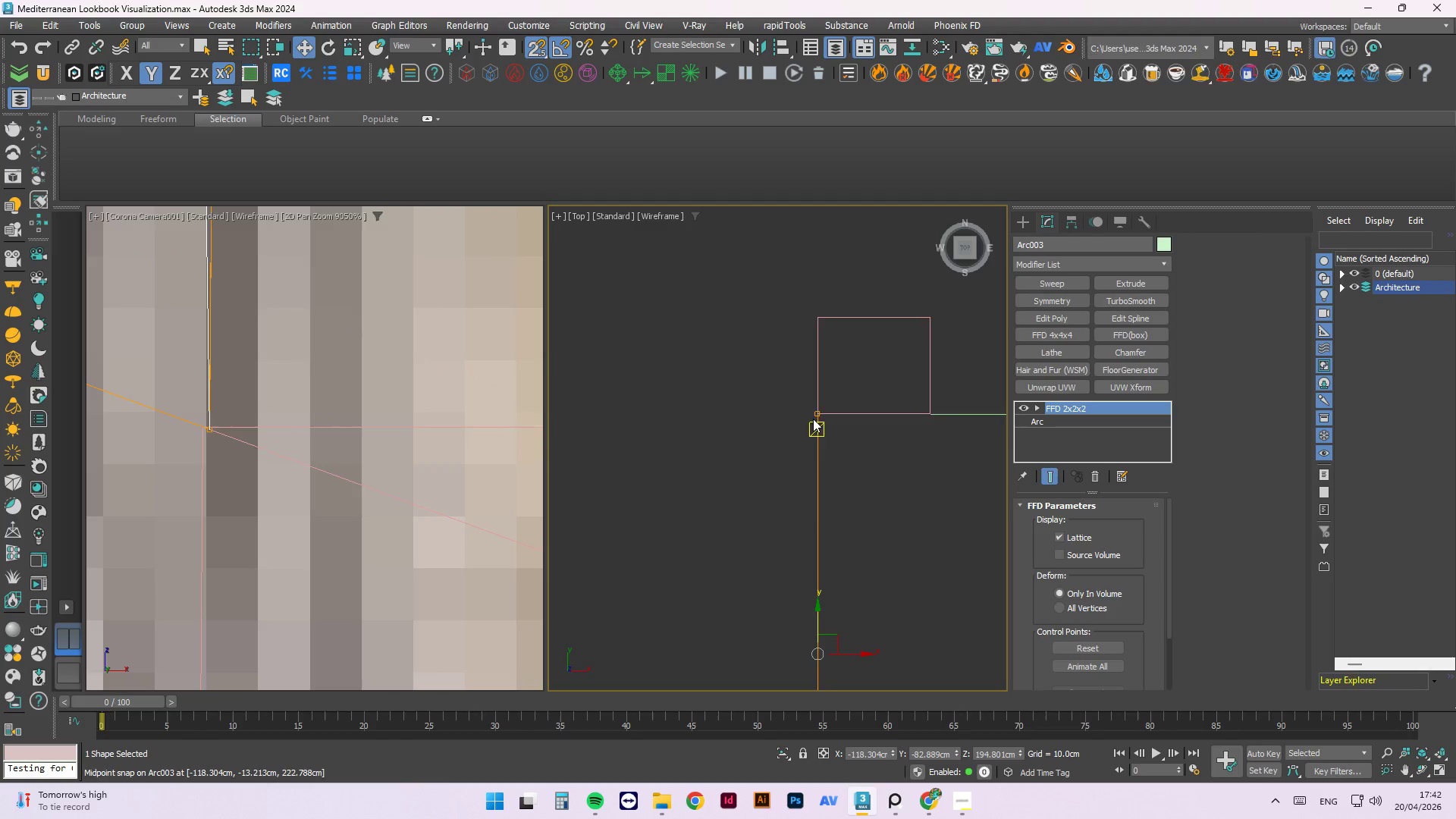 
scroll: coordinate [814, 403], scroll_direction: down, amount: 2.0
 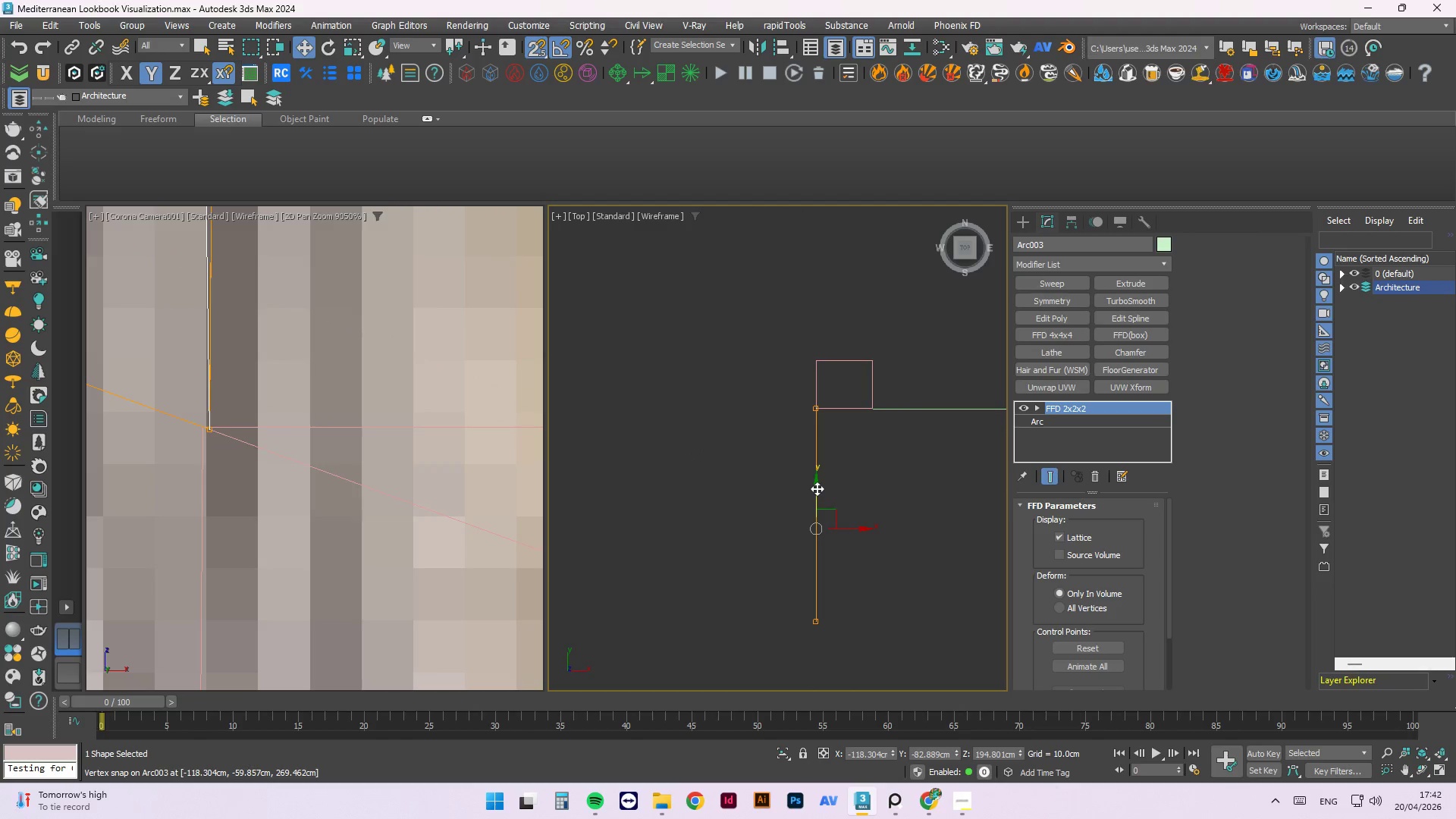 
left_click_drag(start_coordinate=[817, 480], to_coordinate=[833, 661])
 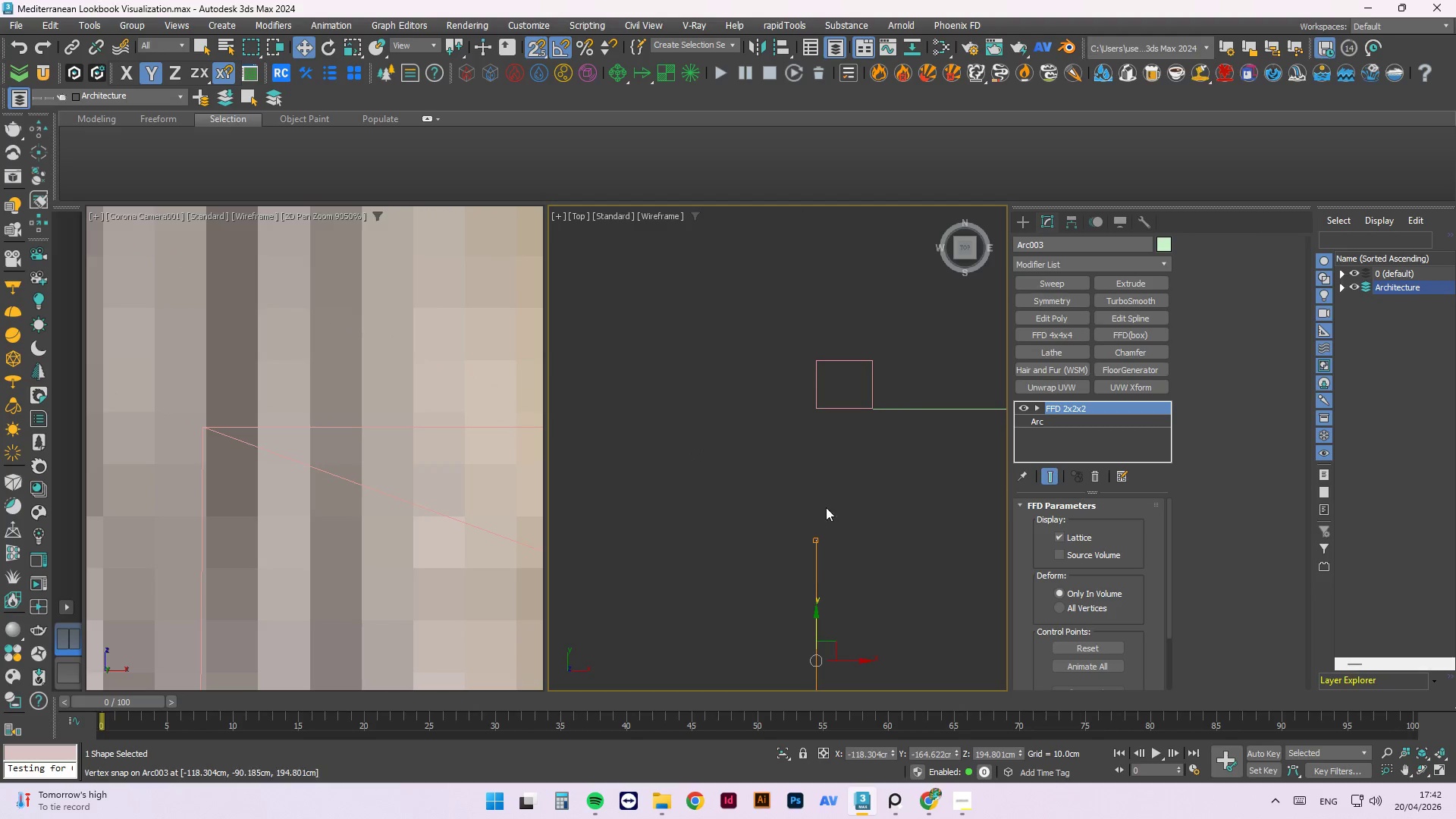 
left_click_drag(start_coordinate=[847, 502], to_coordinate=[768, 633])
 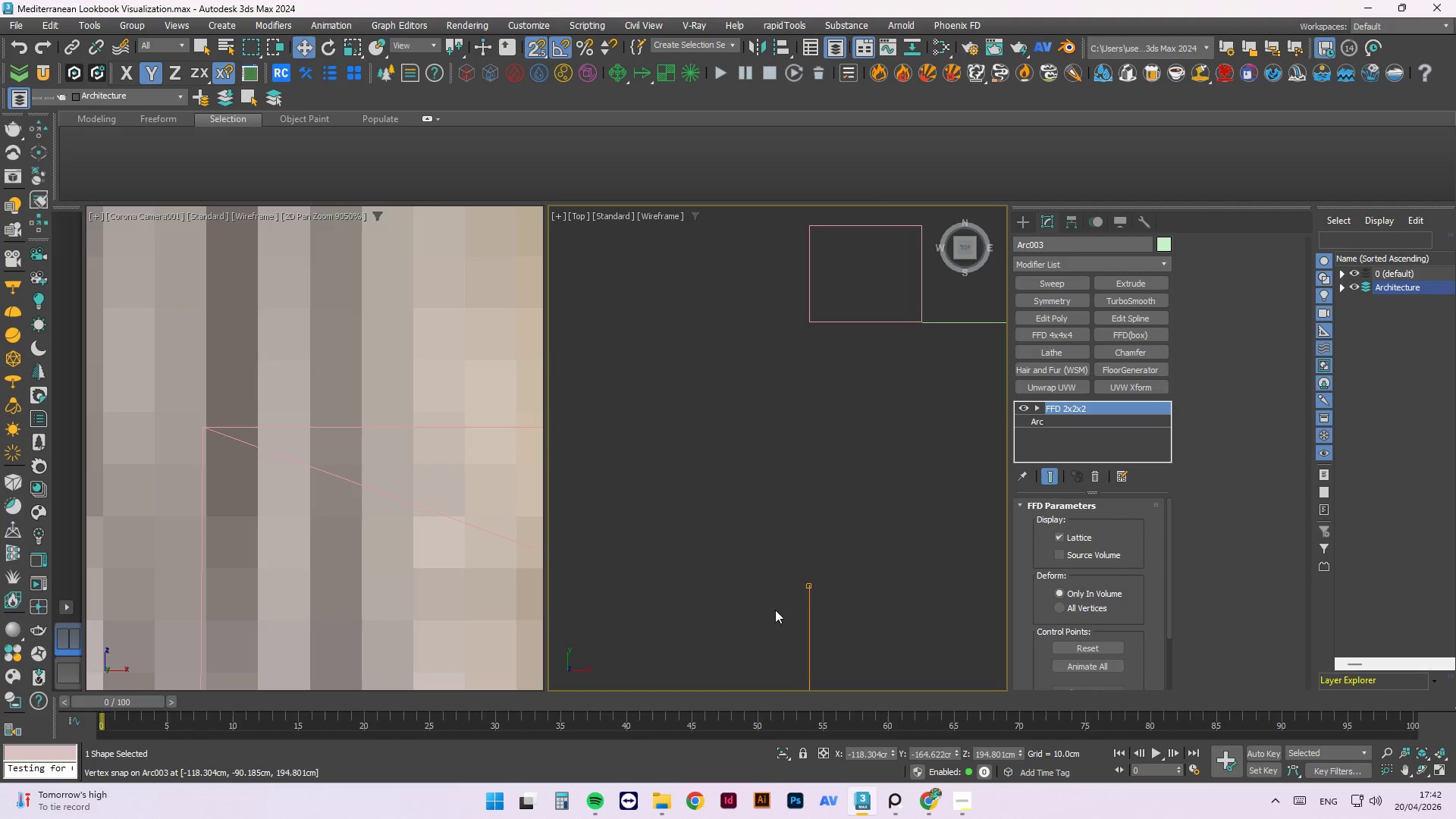 
scroll: coordinate [823, 495], scroll_direction: up, amount: 2.0
 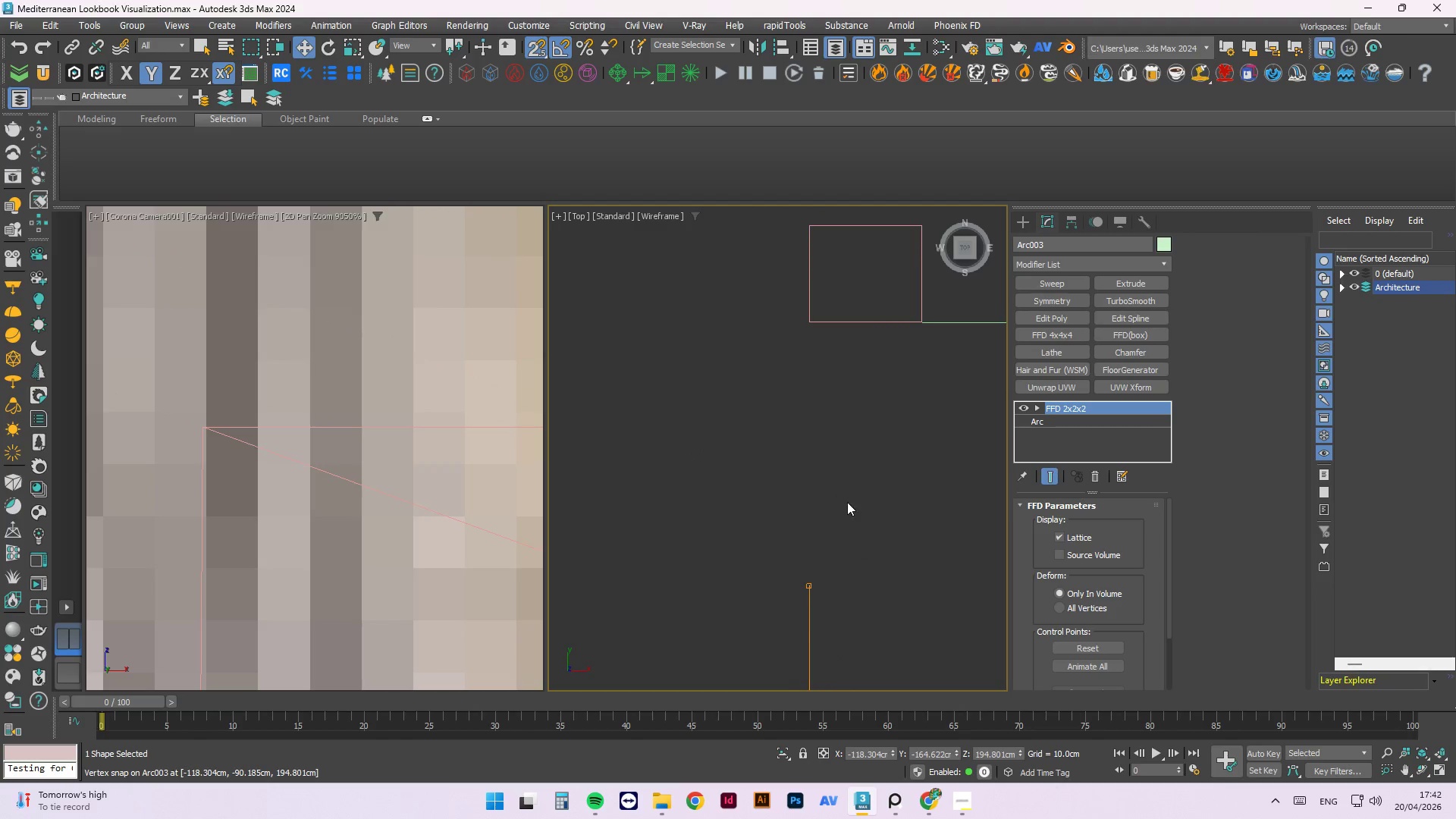 
scroll: coordinate [775, 610], scroll_direction: down, amount: 2.0
 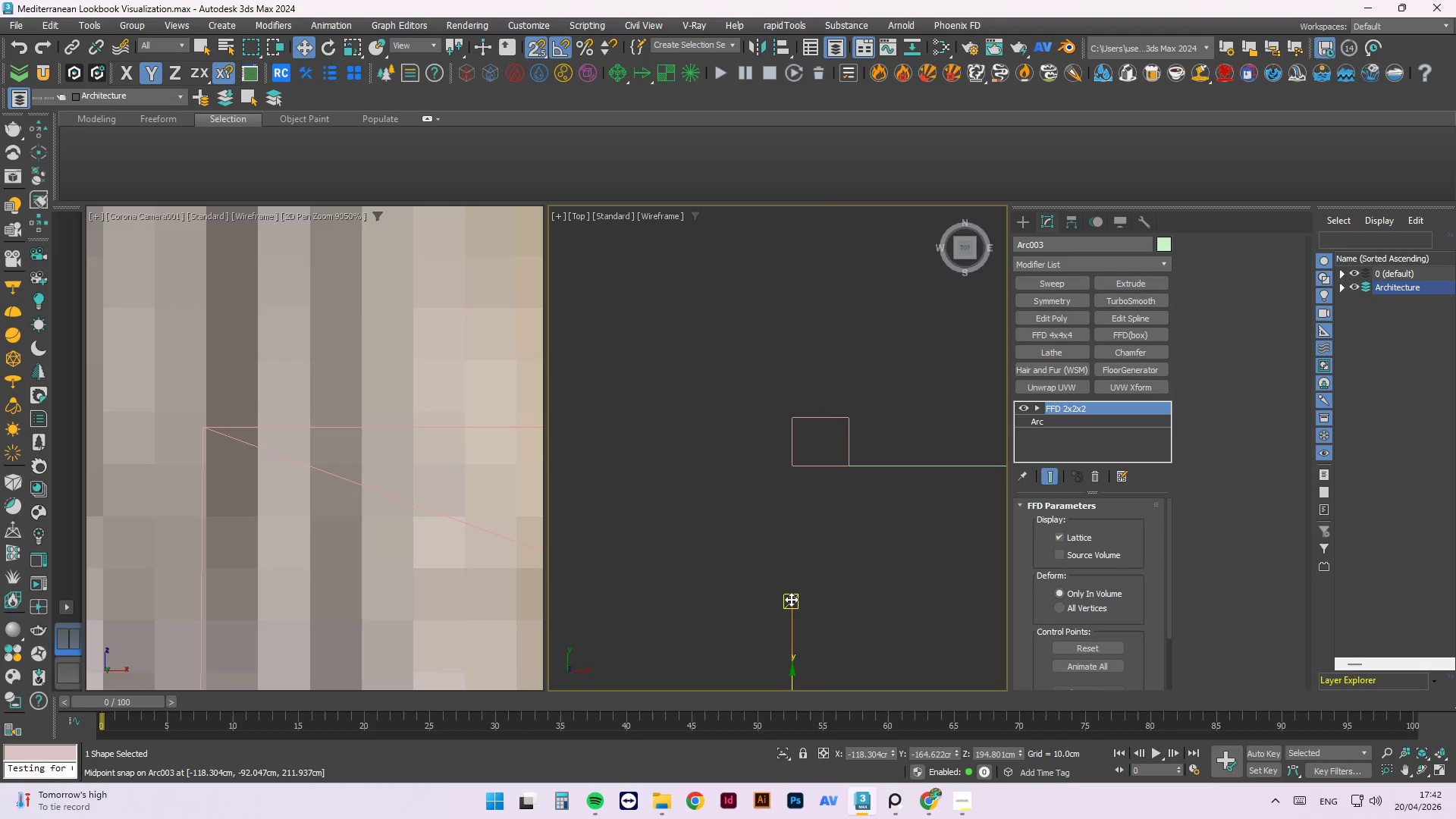 
scroll: coordinate [808, 599], scroll_direction: up, amount: 1.0
 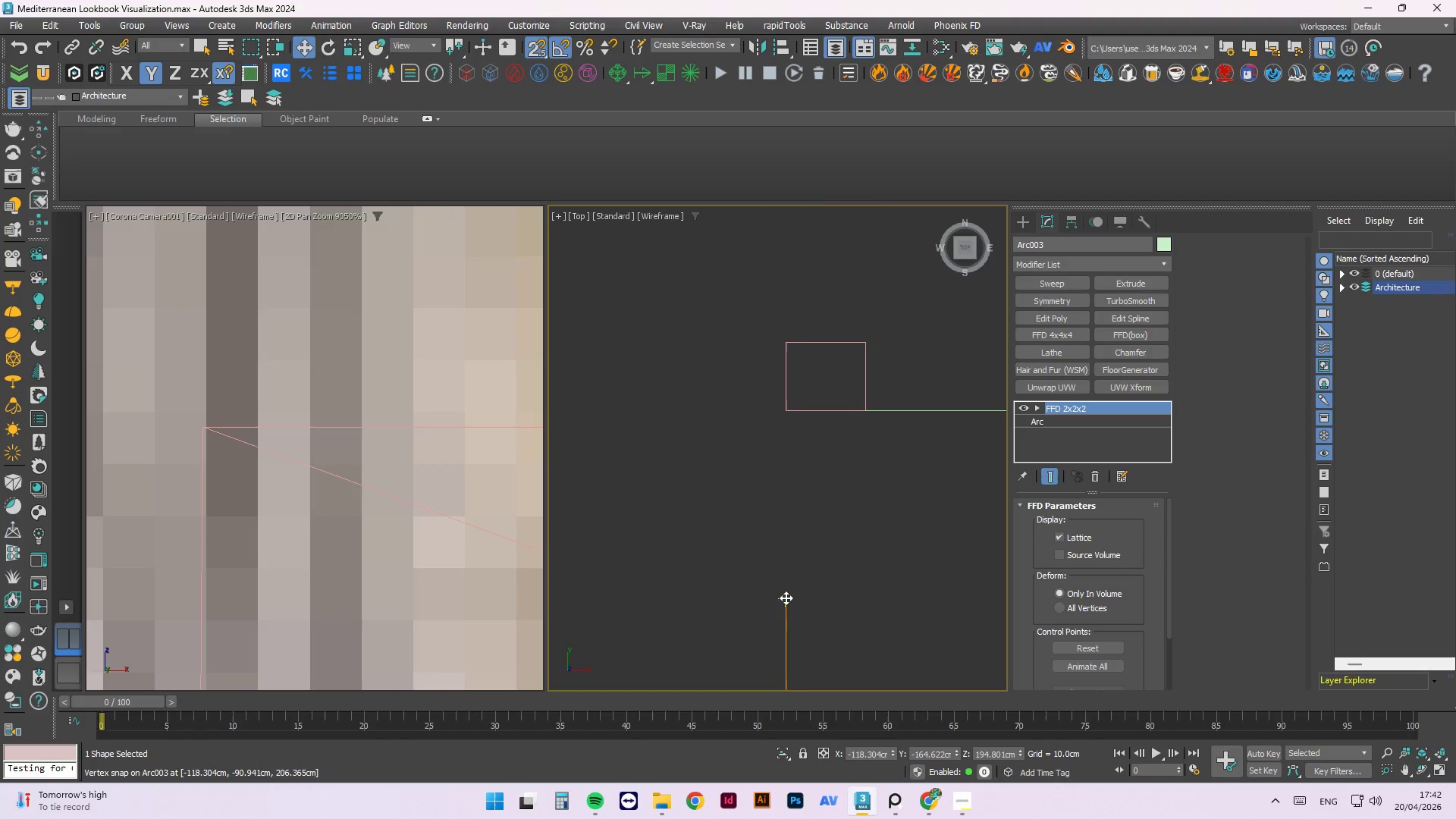 
left_click_drag(start_coordinate=[786, 598], to_coordinate=[783, 408])
 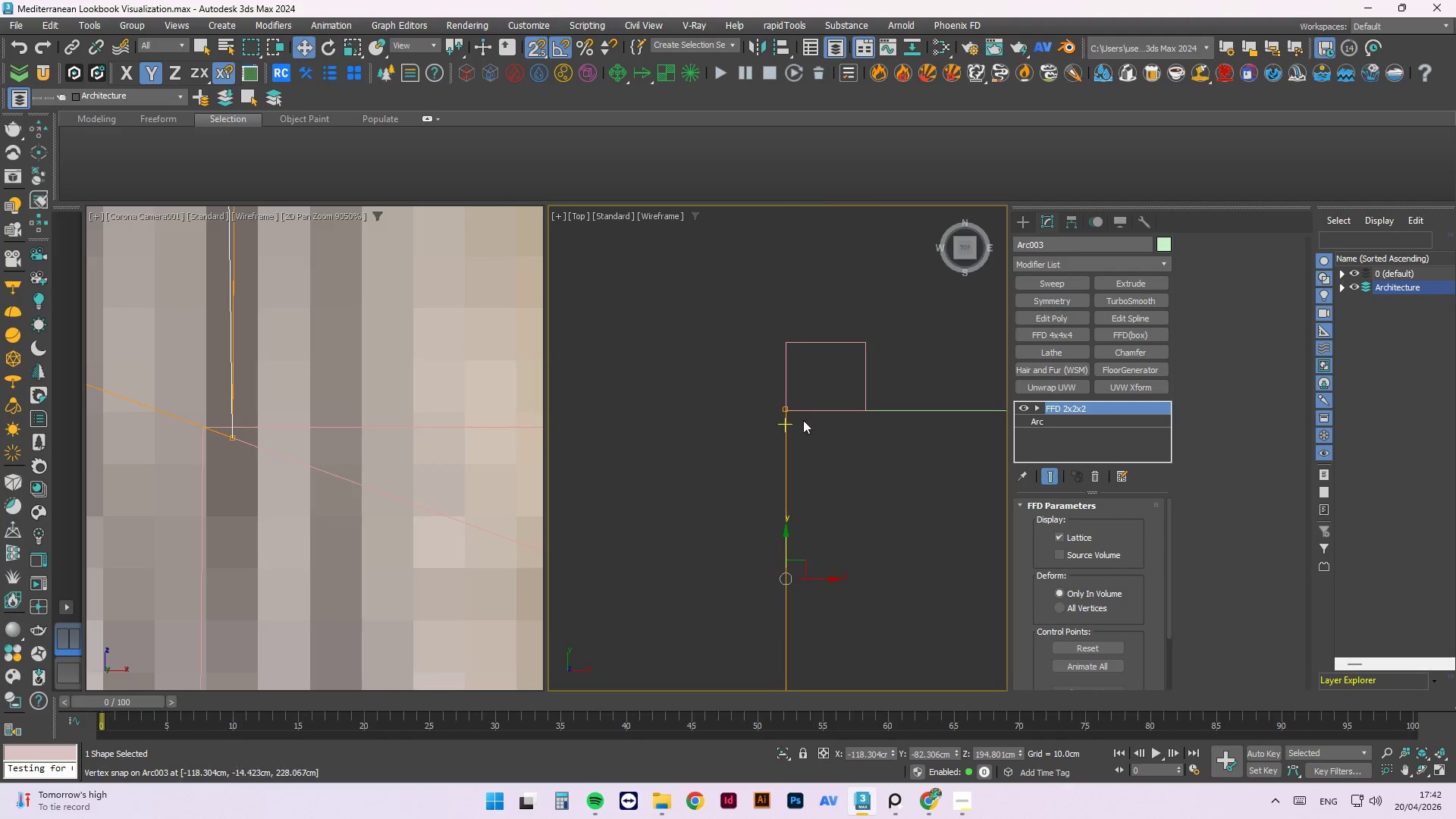 
scroll: coordinate [748, 426], scroll_direction: up, amount: 5.0
 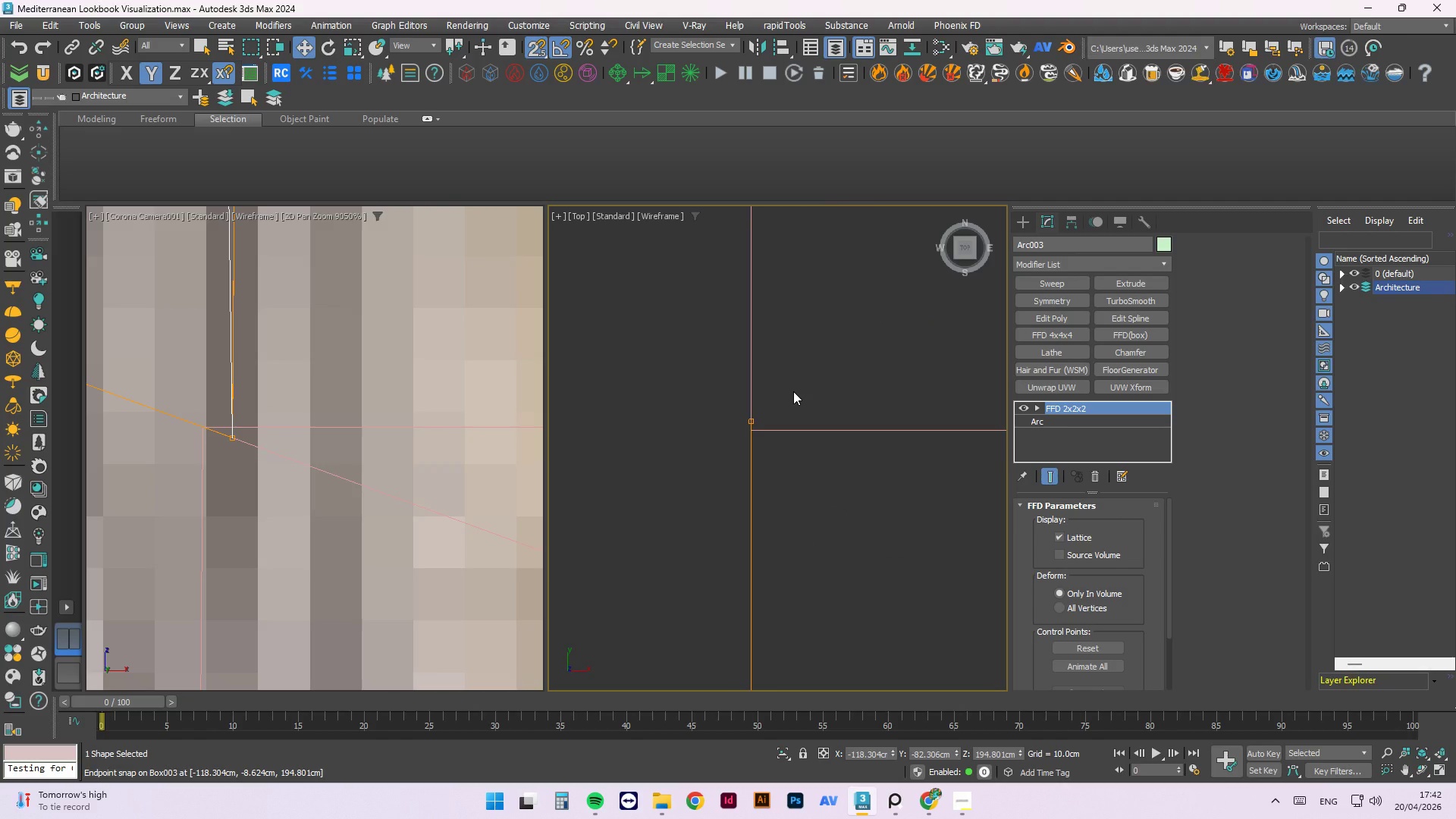 
key(1)
 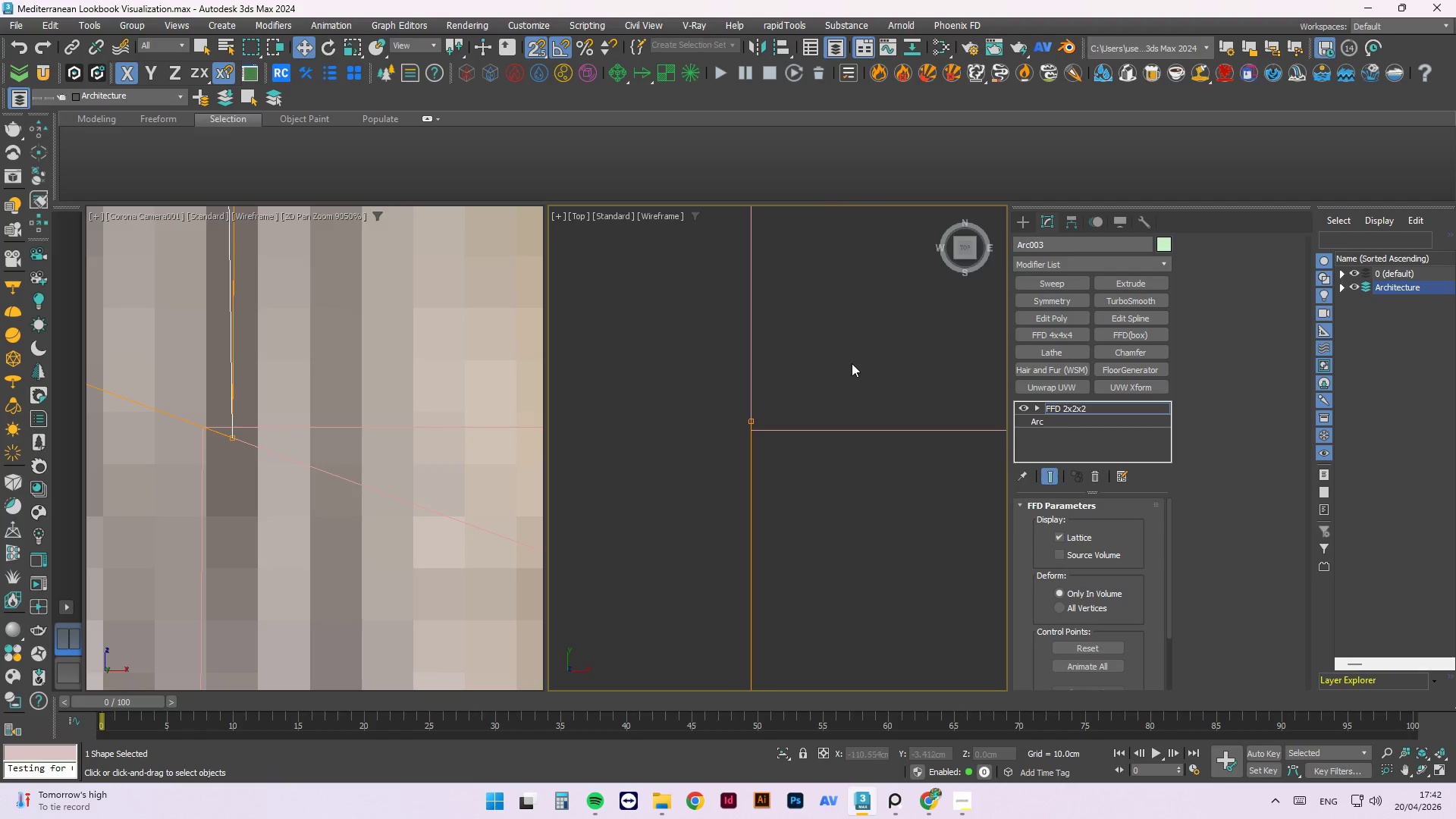 
left_click_drag(start_coordinate=[845, 363], to_coordinate=[670, 447])
 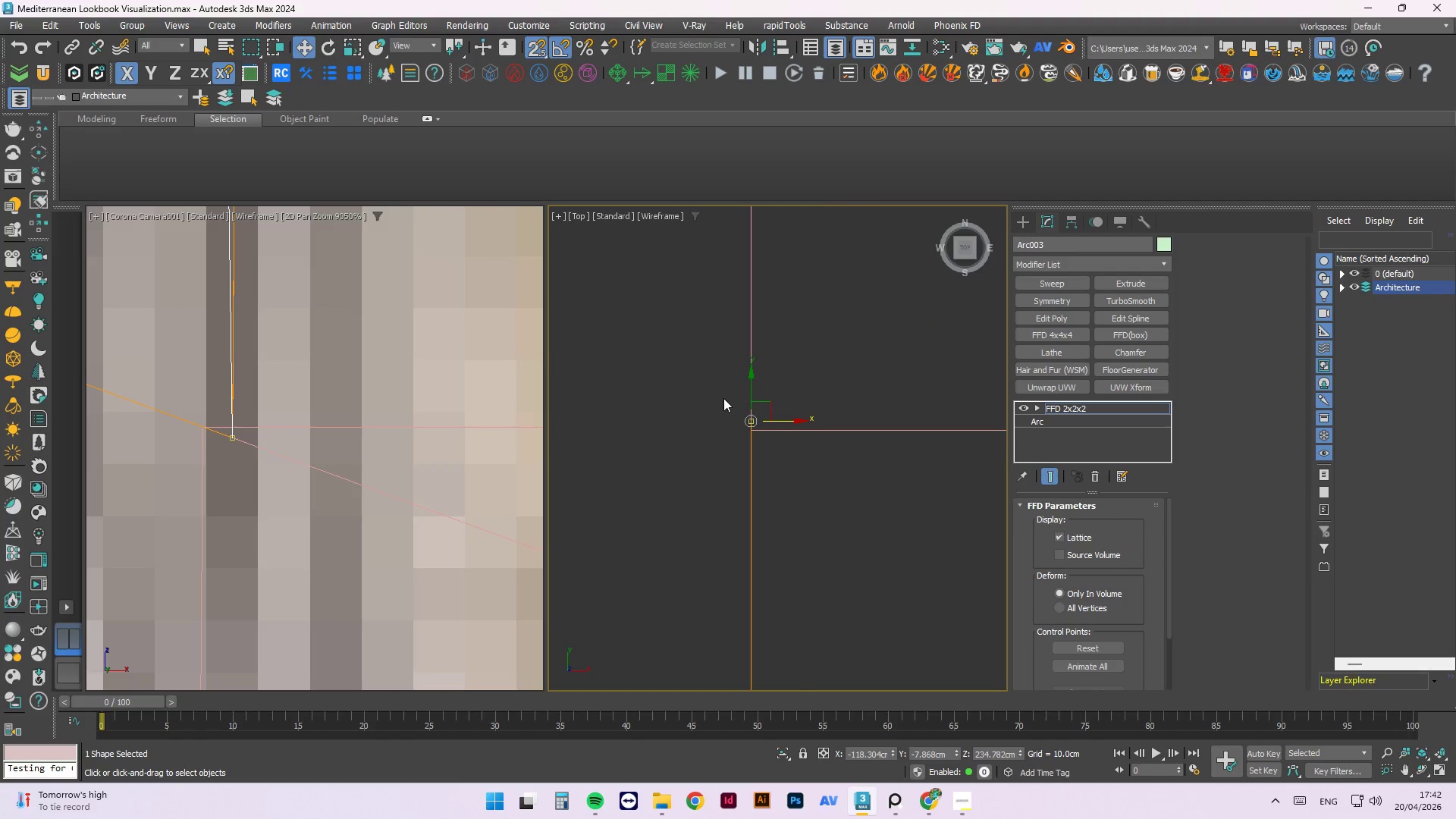 
scroll: coordinate [724, 397], scroll_direction: up, amount: 3.0
 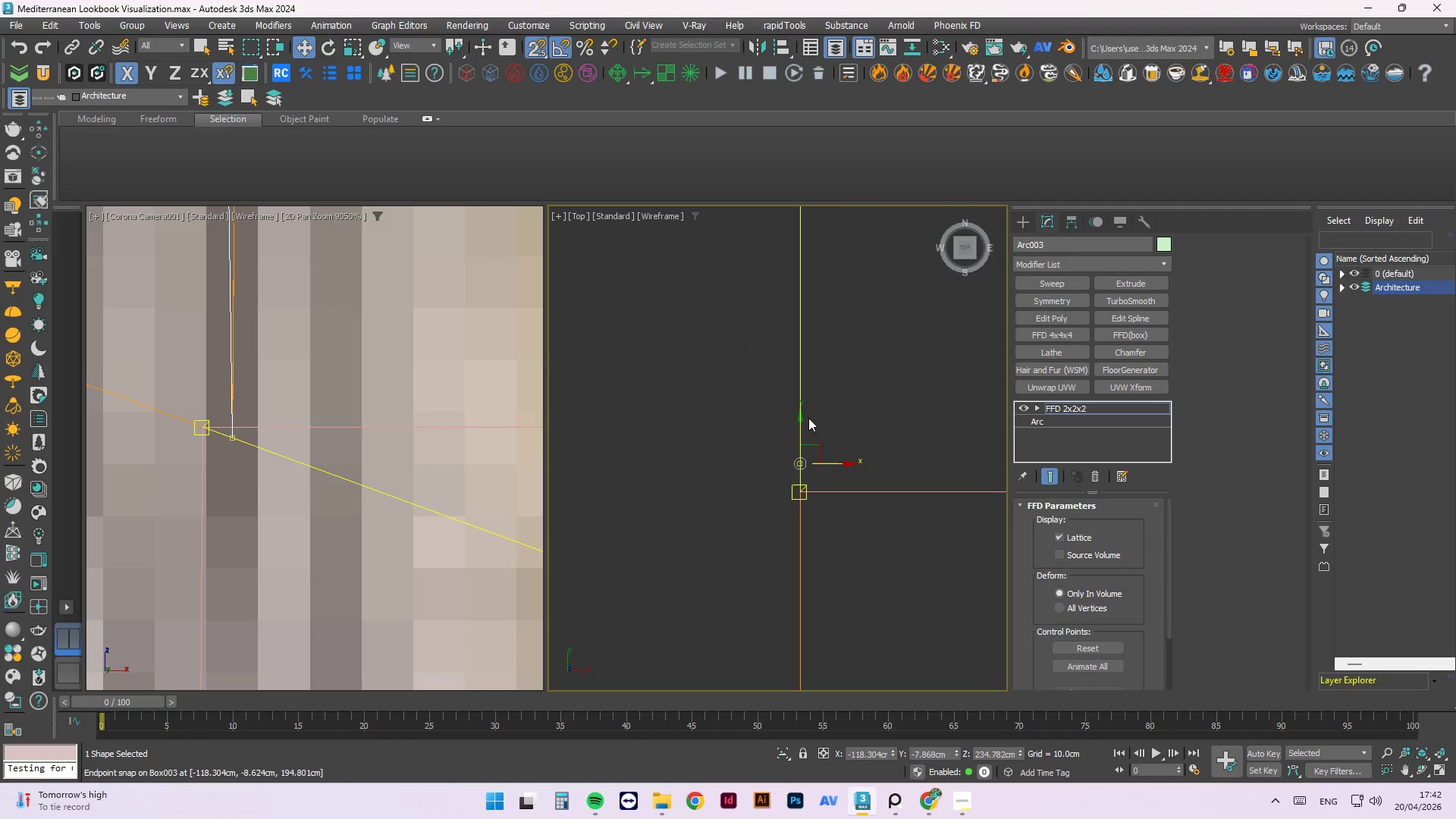 
left_click_drag(start_coordinate=[801, 417], to_coordinate=[800, 494])
 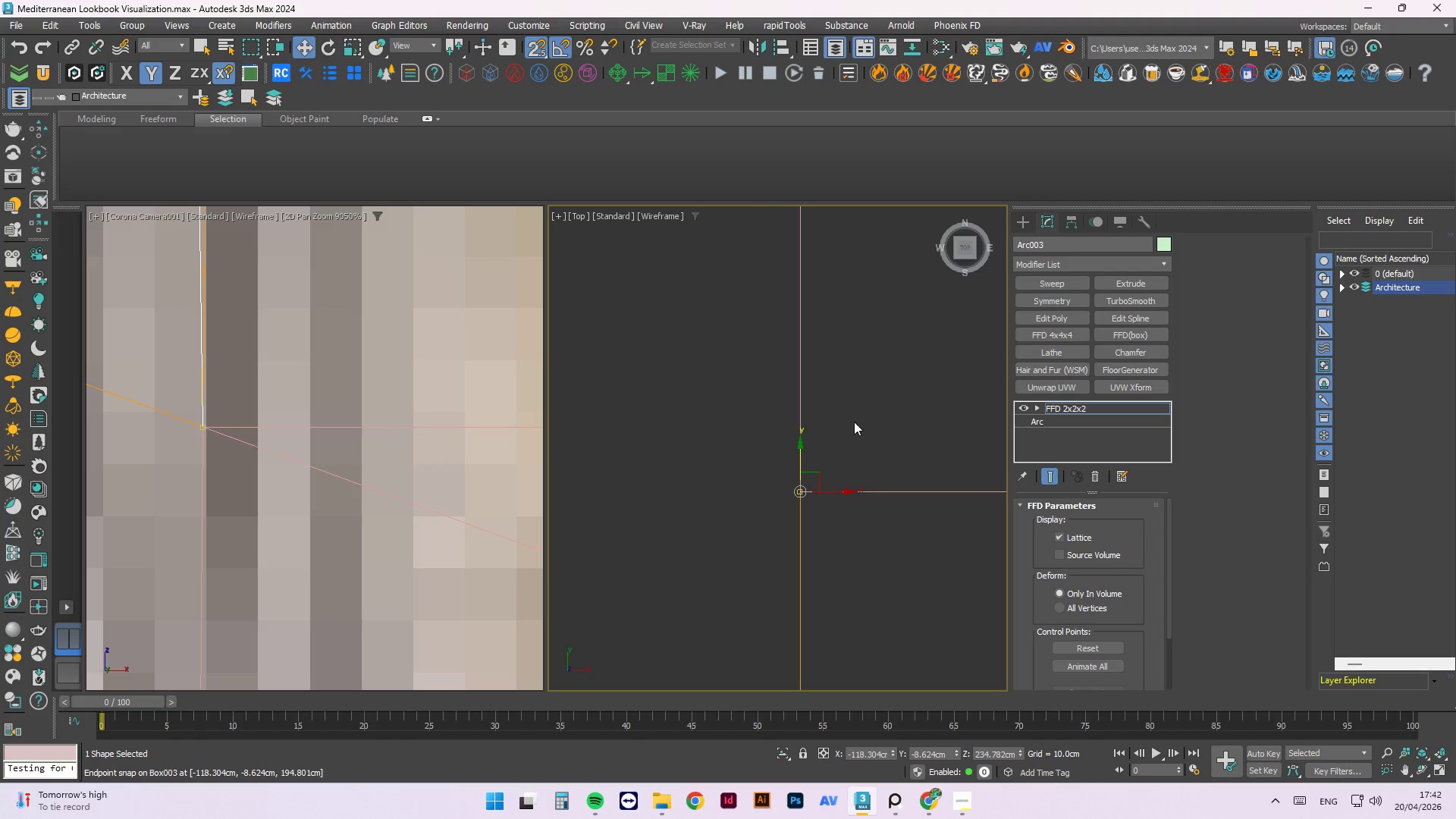 
left_click([854, 422])
 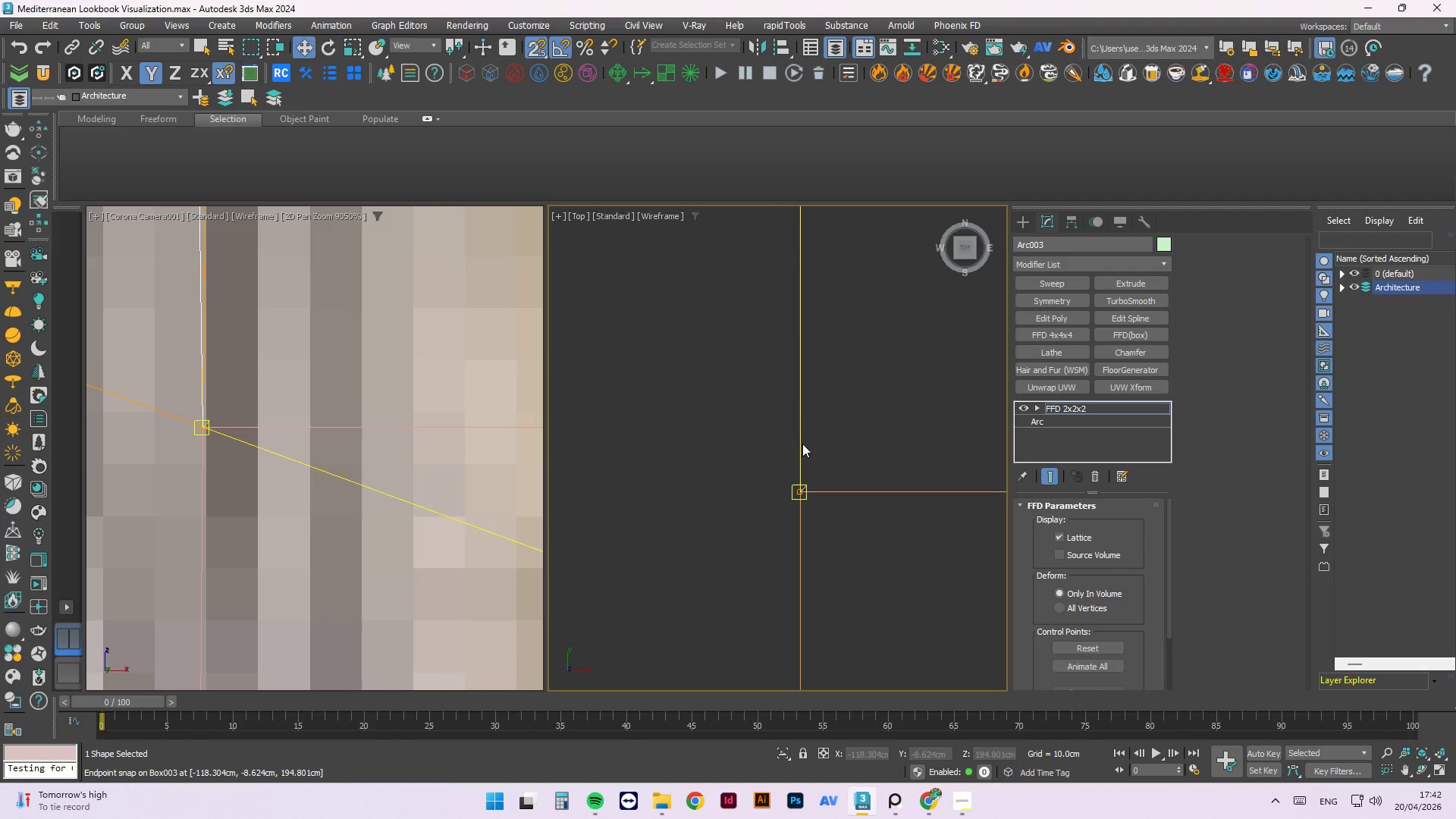 
scroll: coordinate [778, 485], scroll_direction: up, amount: 4.0
 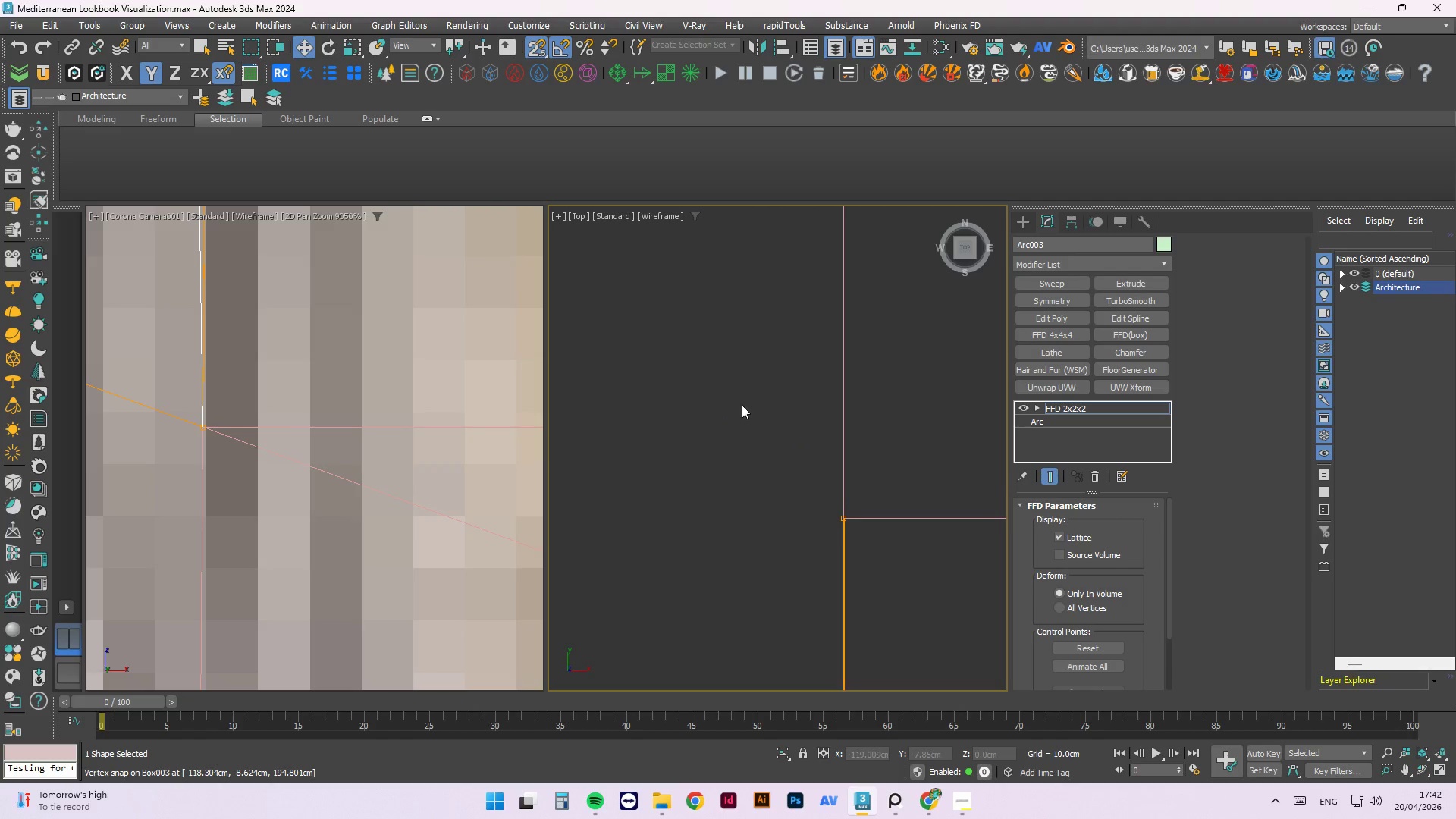 
scroll: coordinate [378, 456], scroll_direction: down, amount: 18.0
 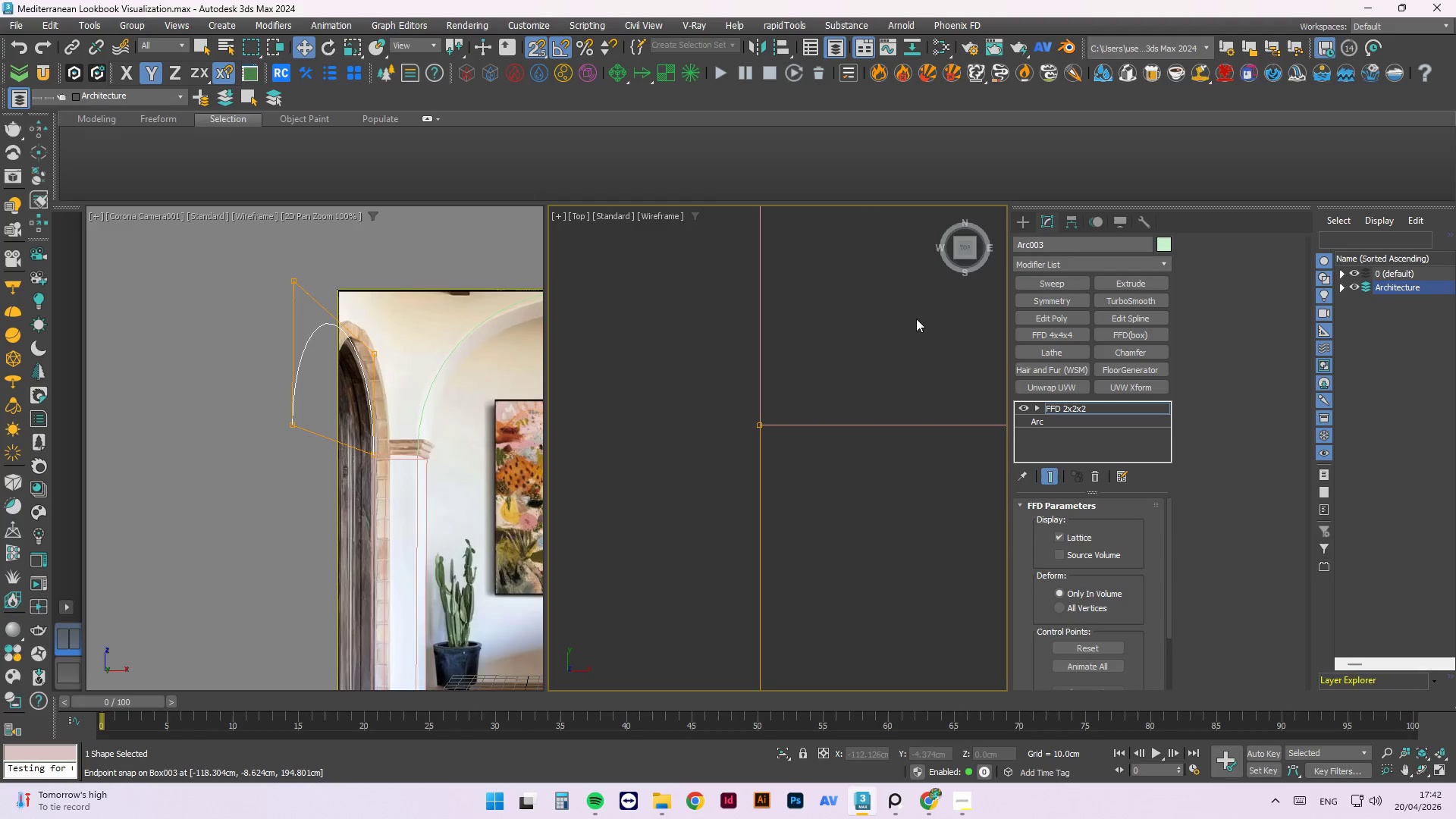 
right_click([821, 293])
 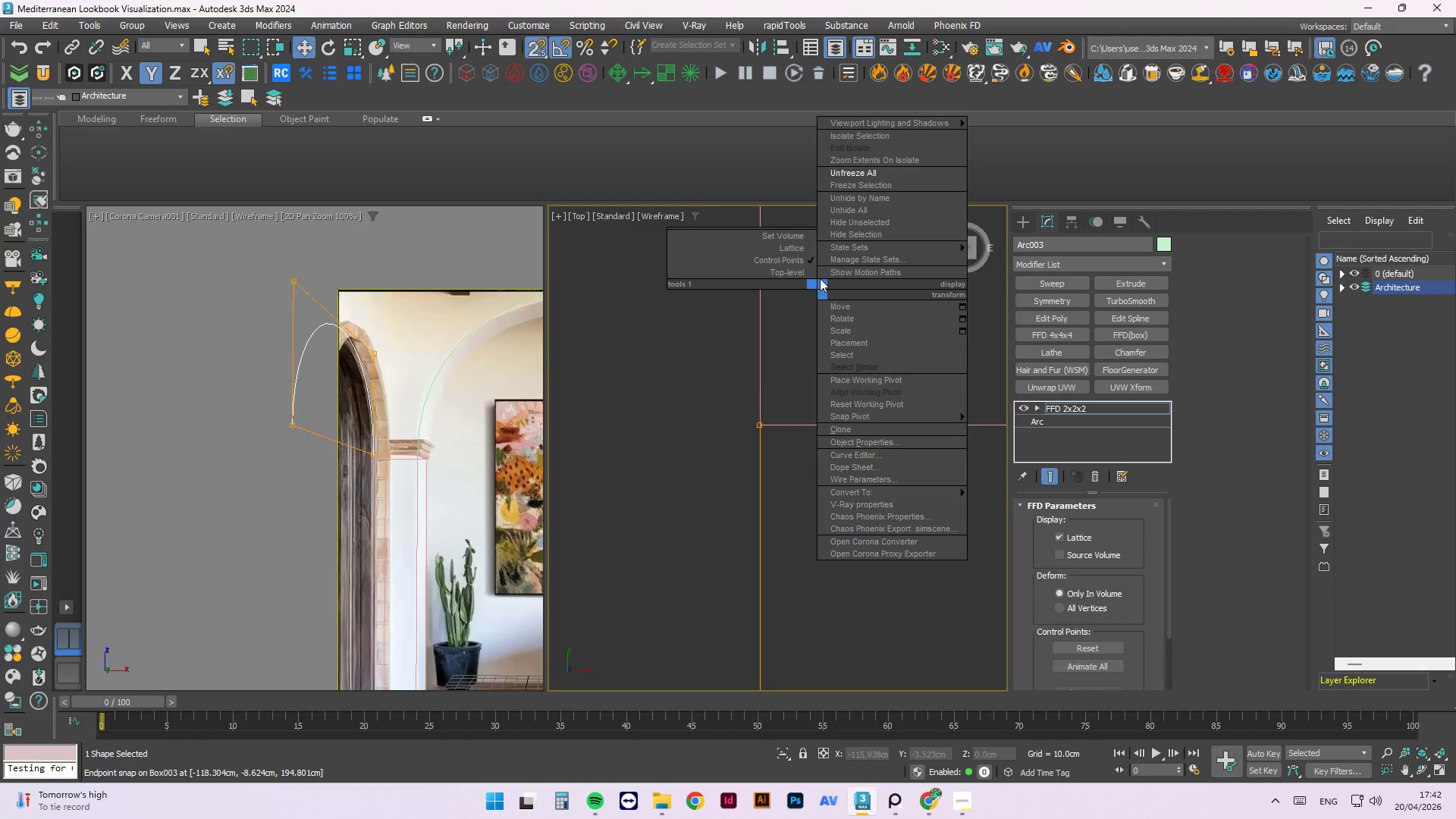 
left_click([805, 270])
 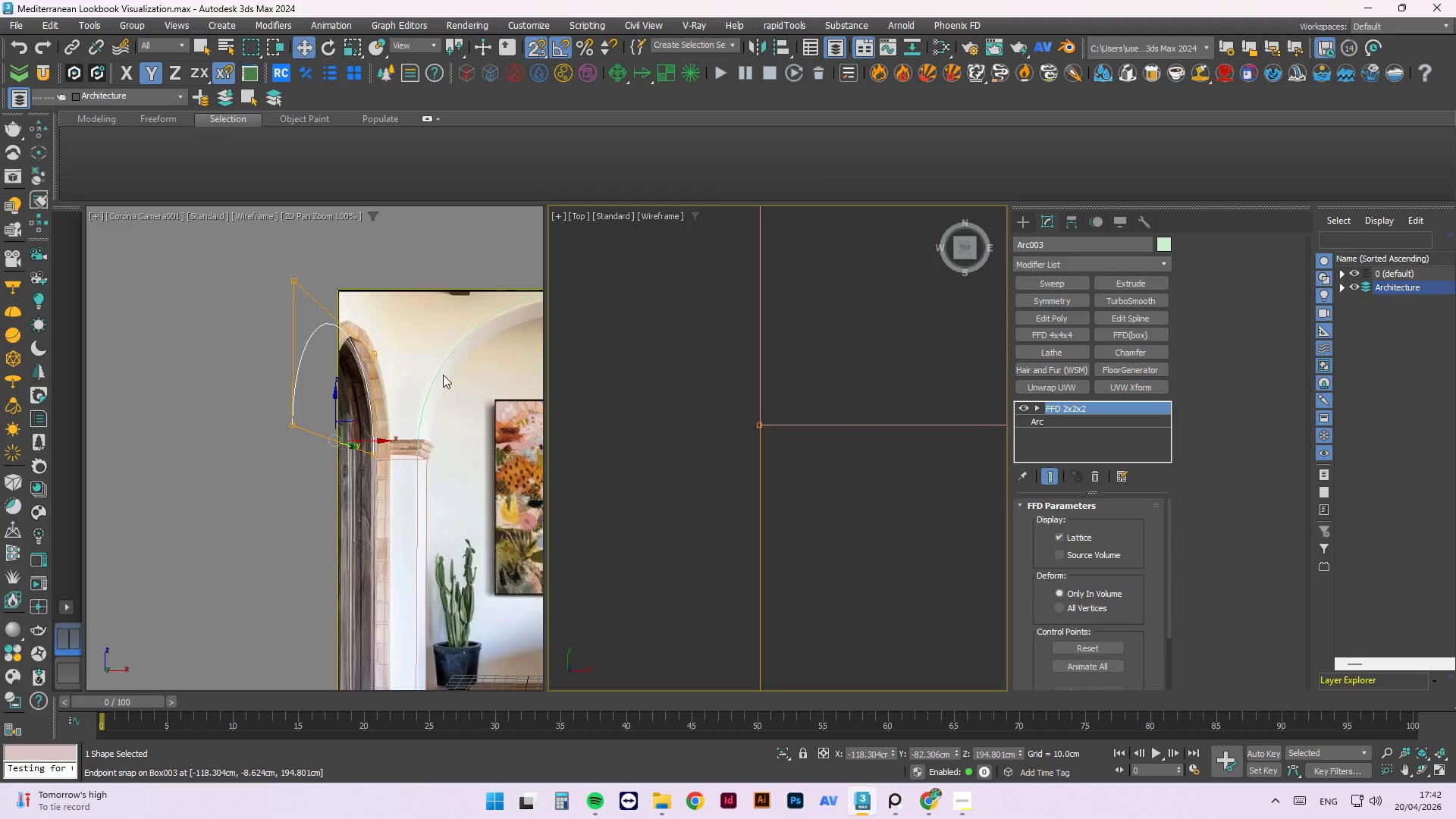 
scroll: coordinate [653, 403], scroll_direction: up, amount: 1.0
 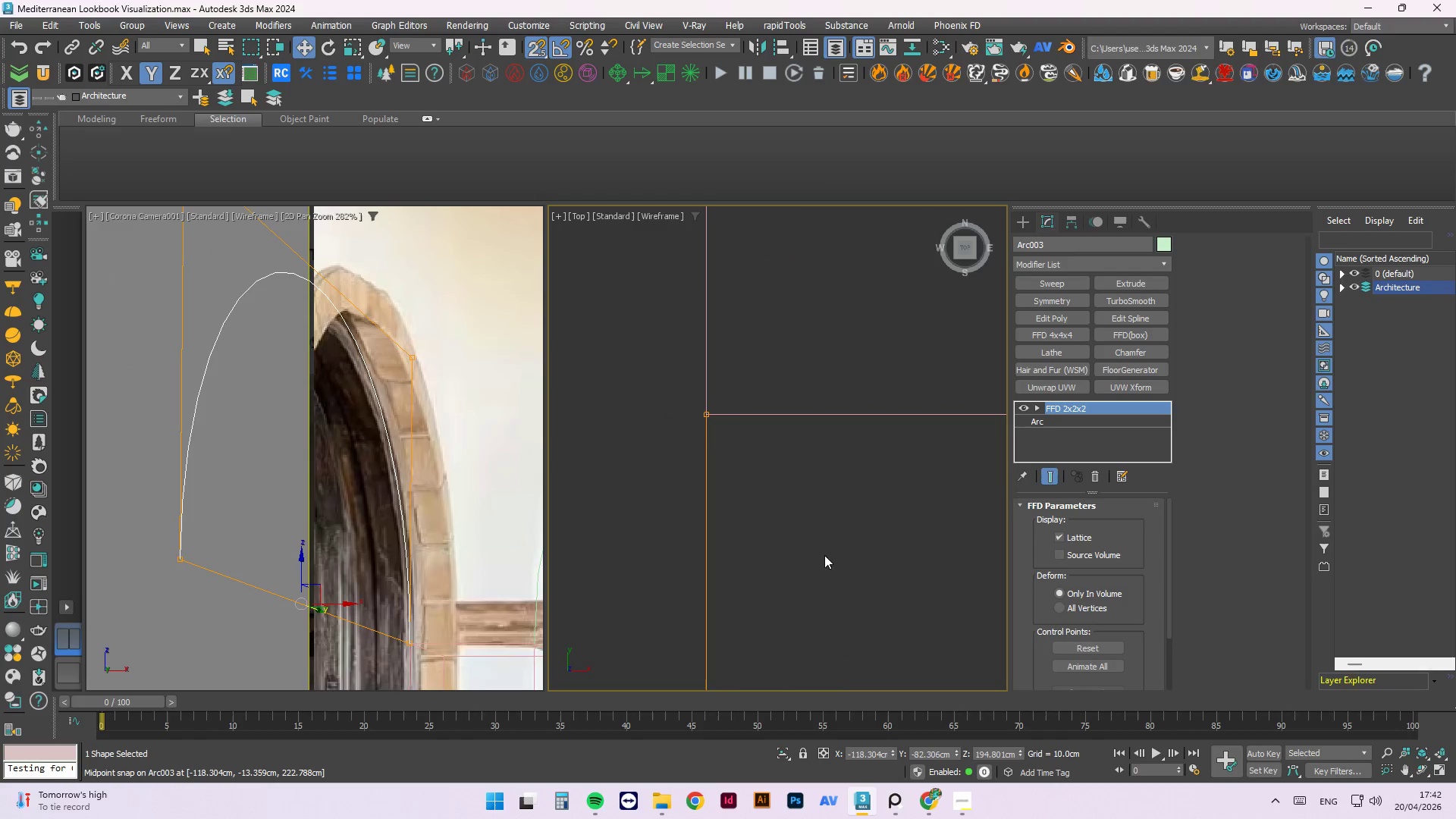 
scroll: coordinate [795, 427], scroll_direction: down, amount: 4.0
 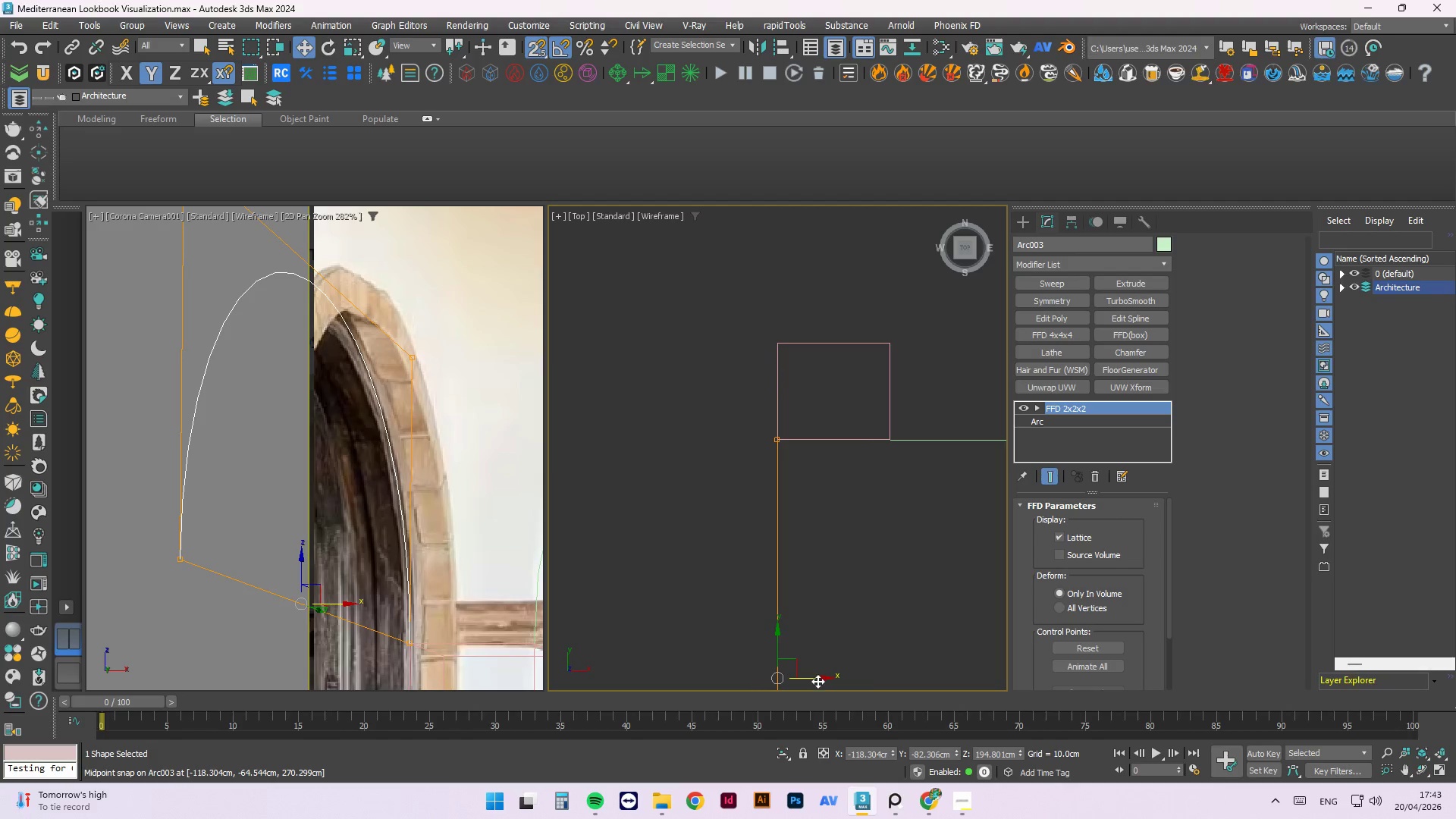 
key(S)
 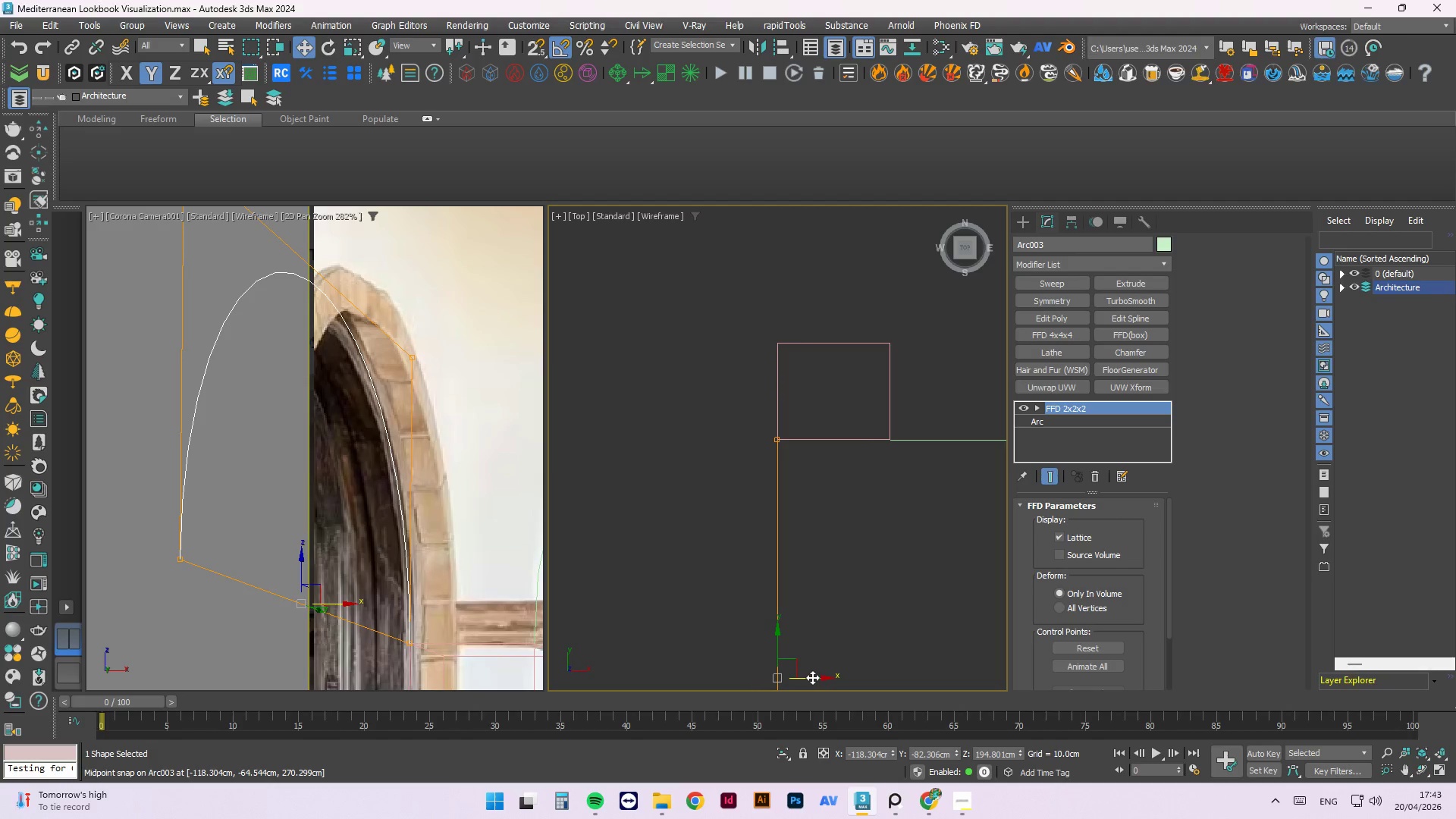 
left_click_drag(start_coordinate=[818, 679], to_coordinate=[814, 681])
 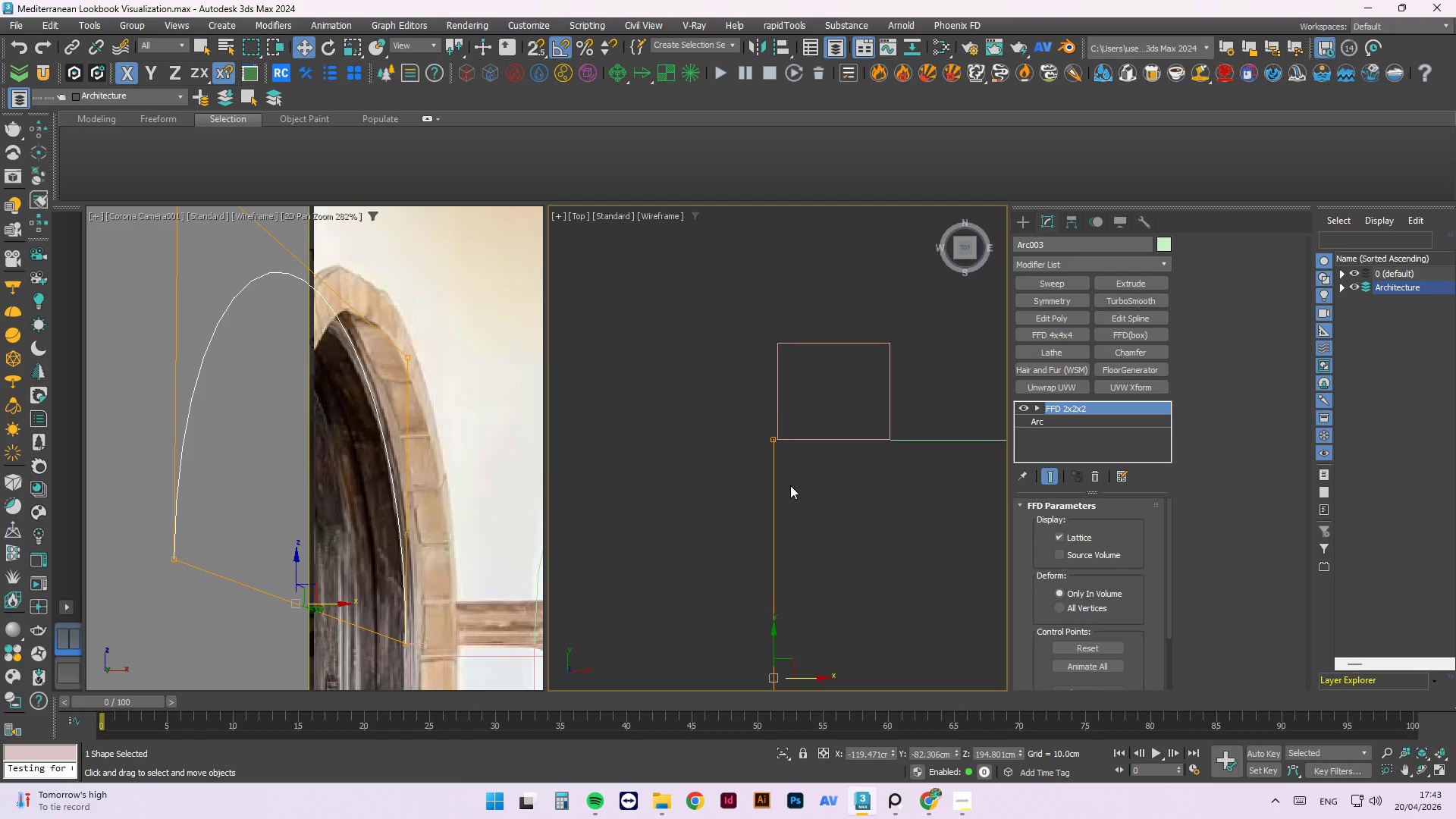 
hold_key(key=AltLeft, duration=1.0)
 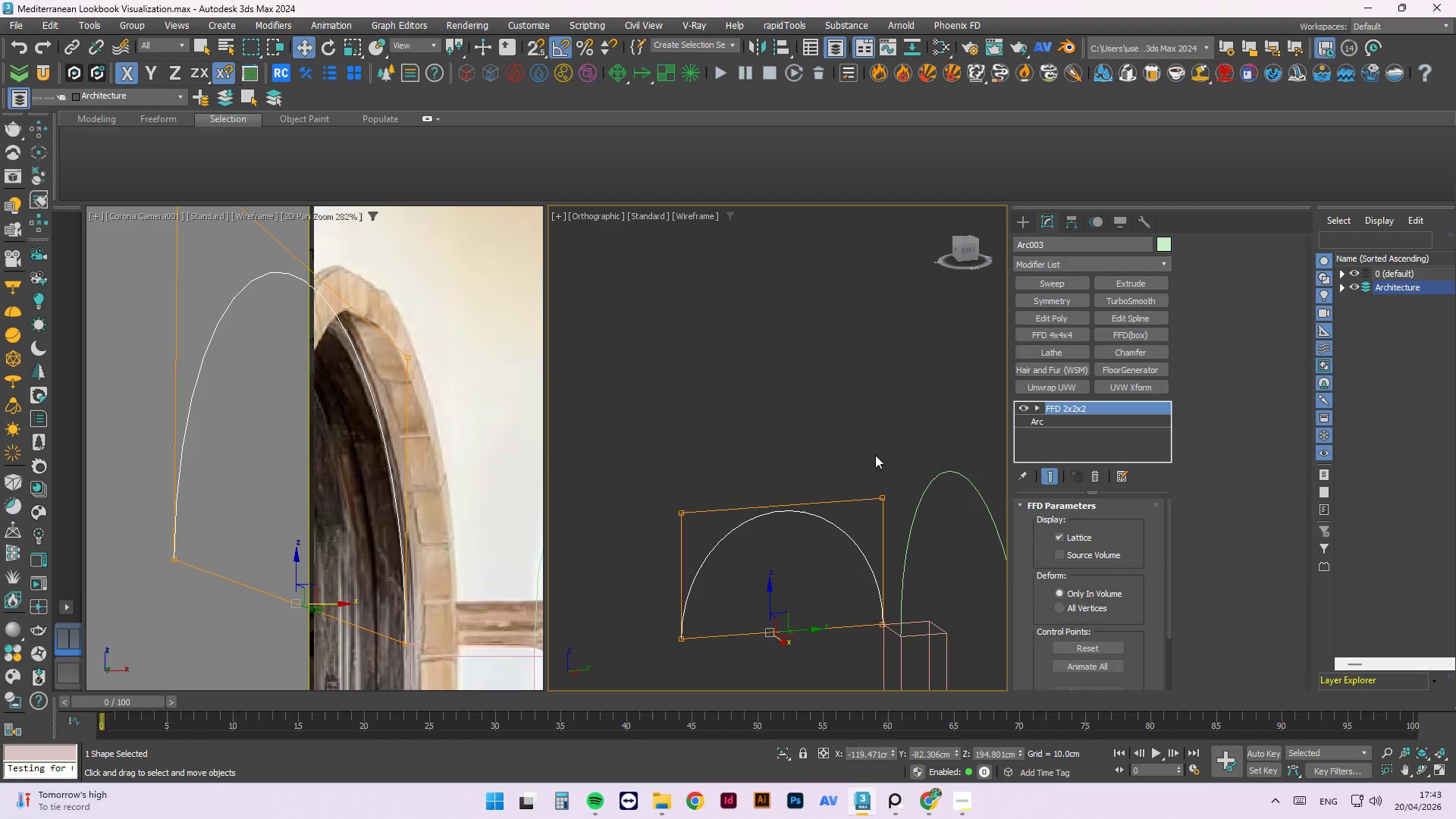 
scroll: coordinate [790, 485], scroll_direction: down, amount: 2.0
 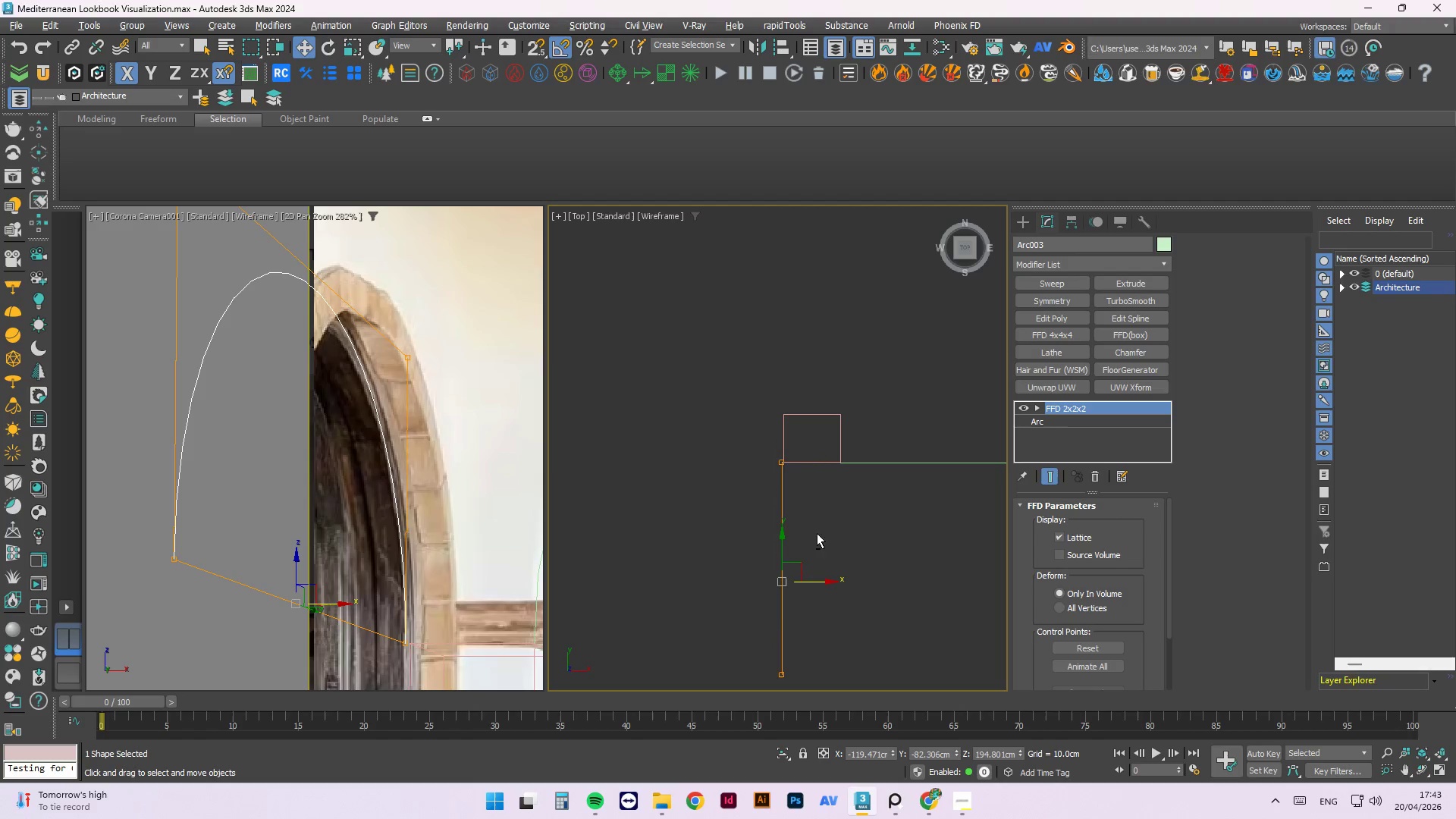 
key(1)
 